 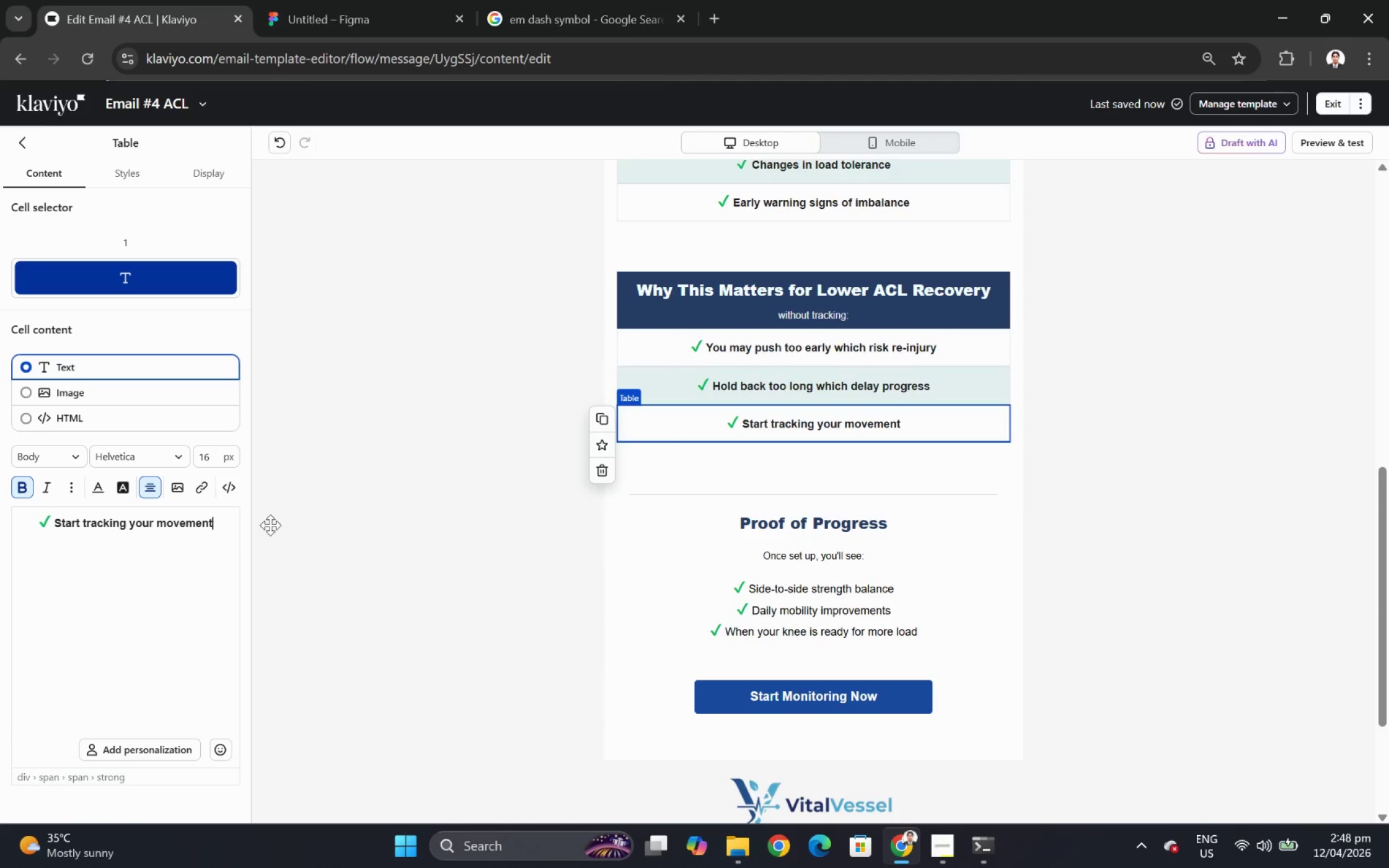 
key(Control+Backspace)
 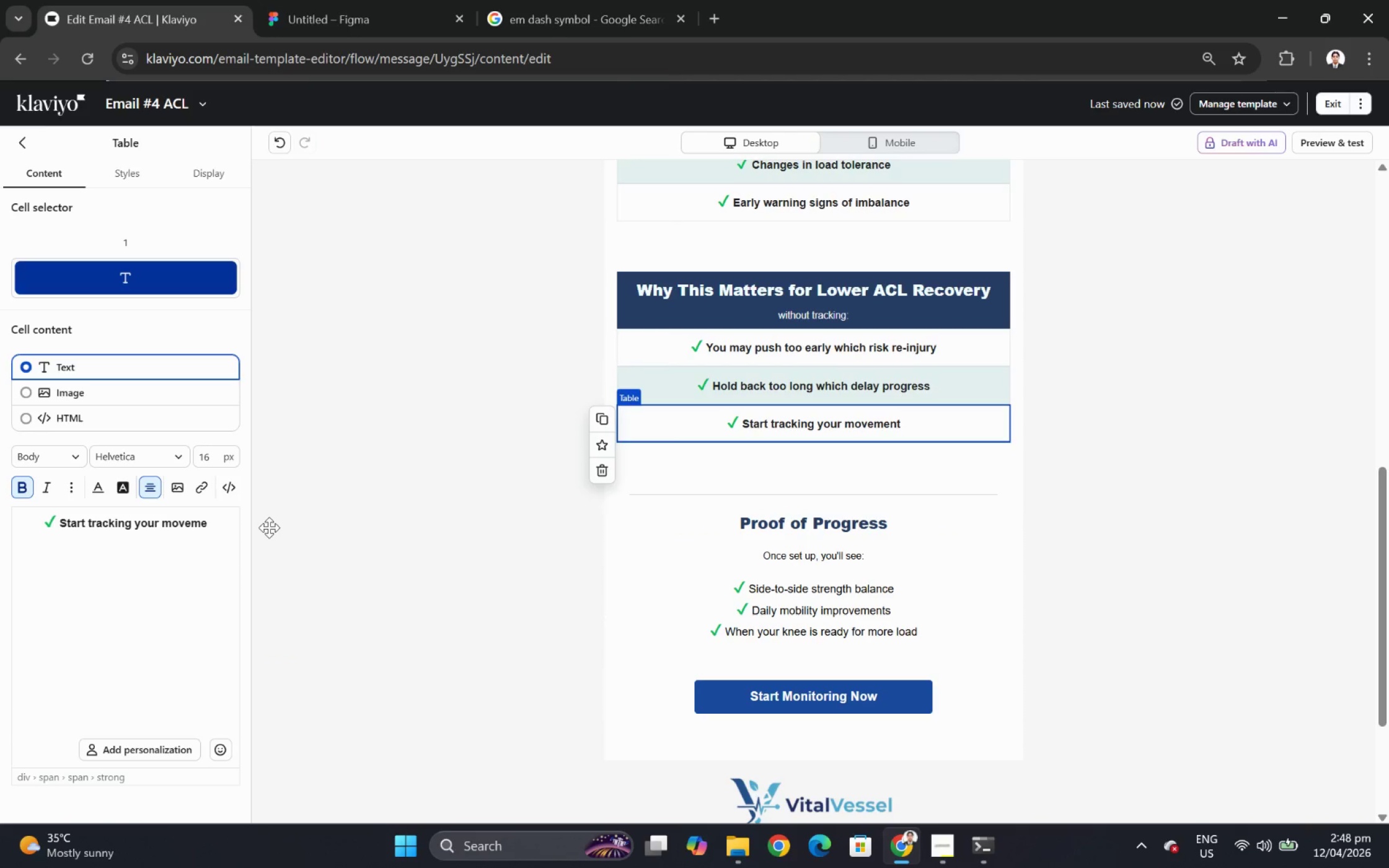 
key(Control+Backspace)
 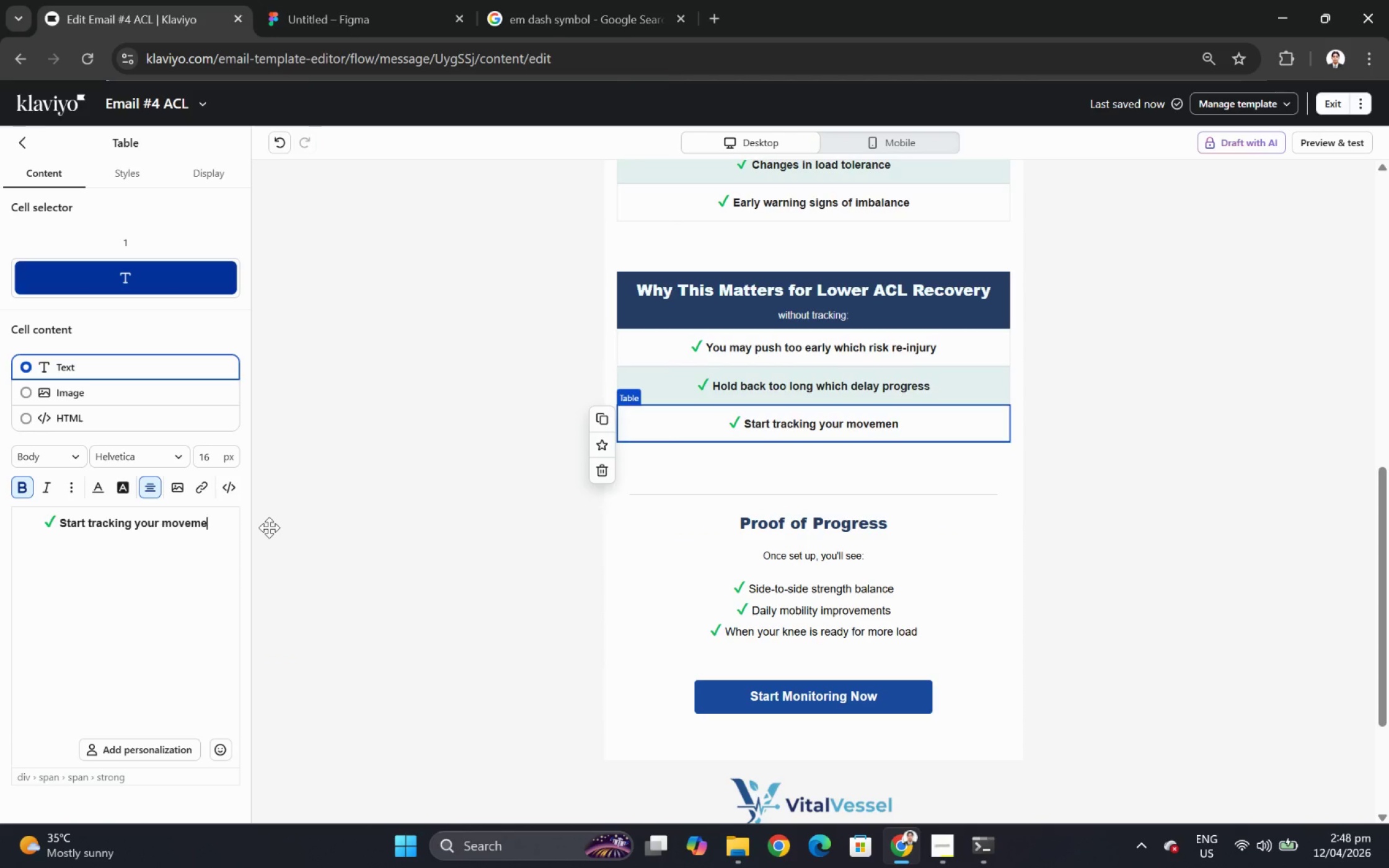 
key(Control+Backspace)
 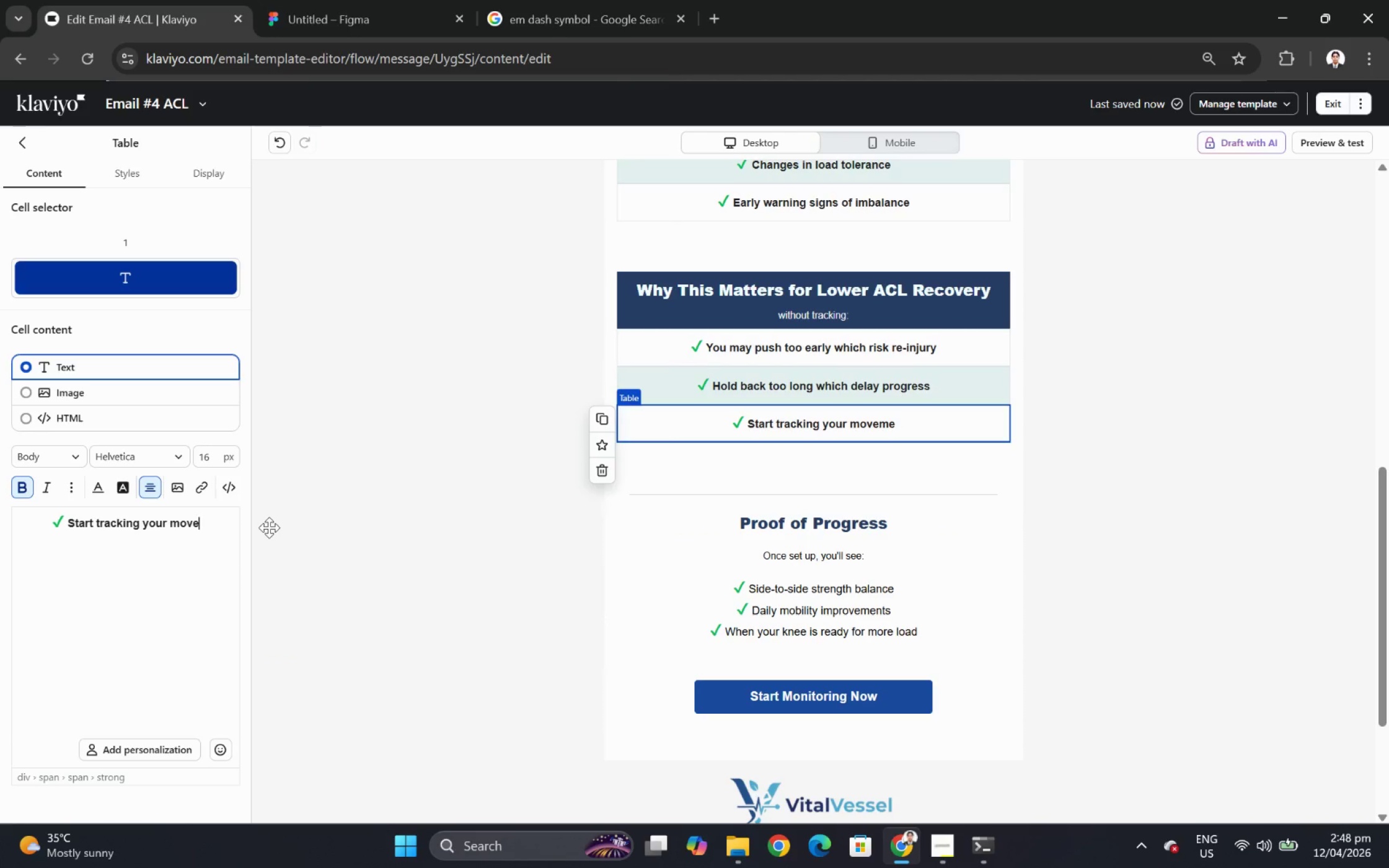 
key(Control+Backspace)
 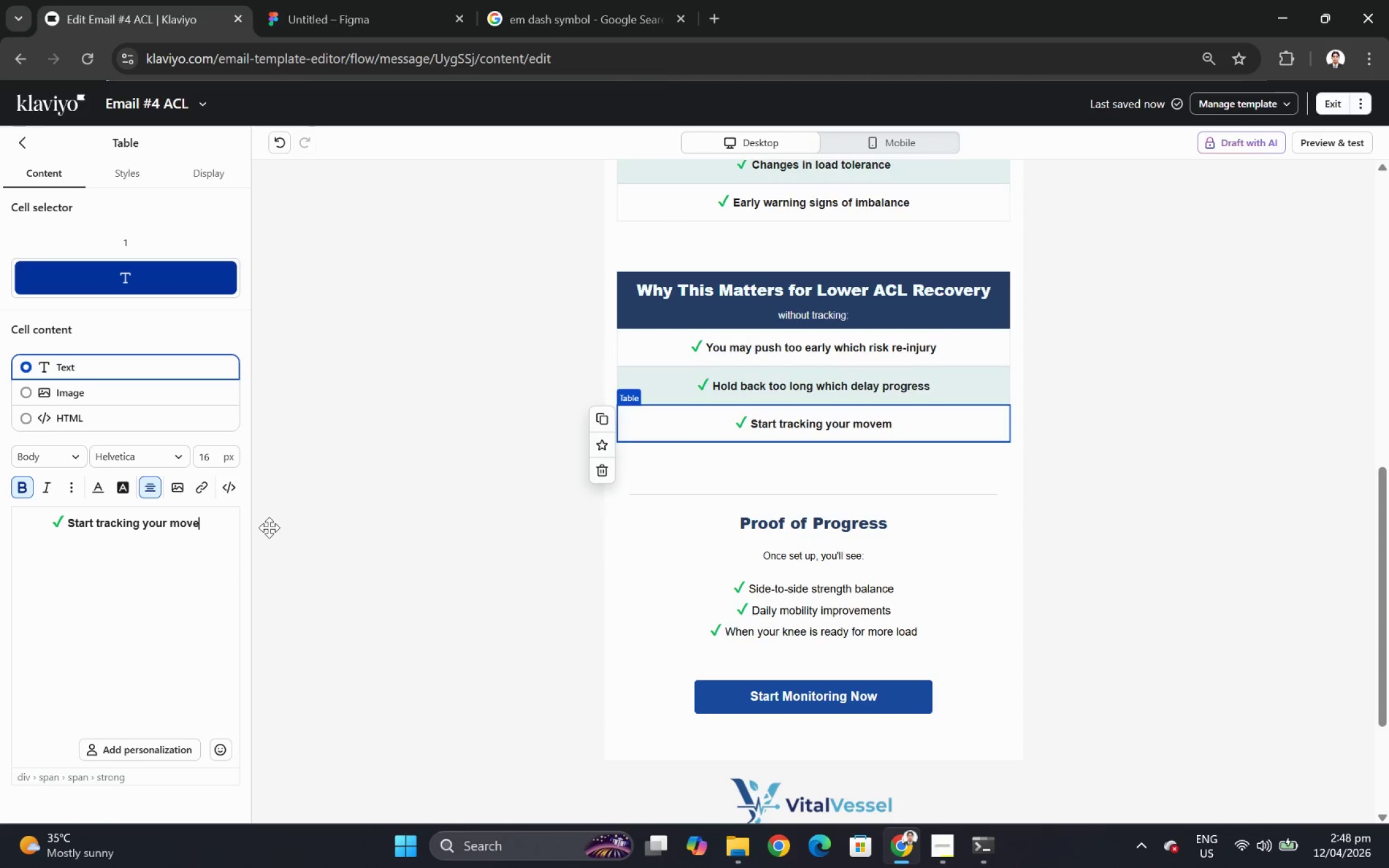 
key(Control+Backspace)
 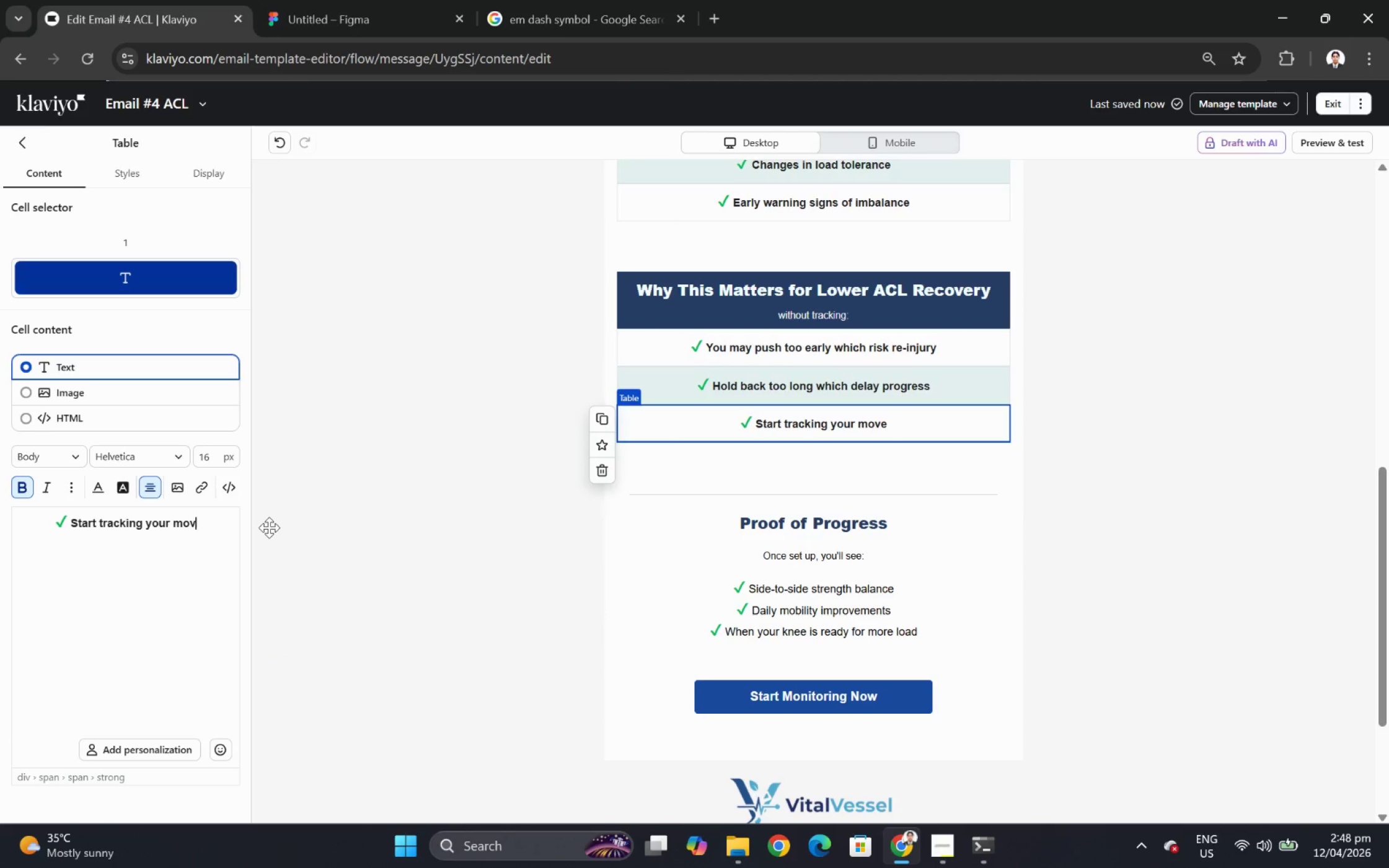 
key(Control+Backspace)
 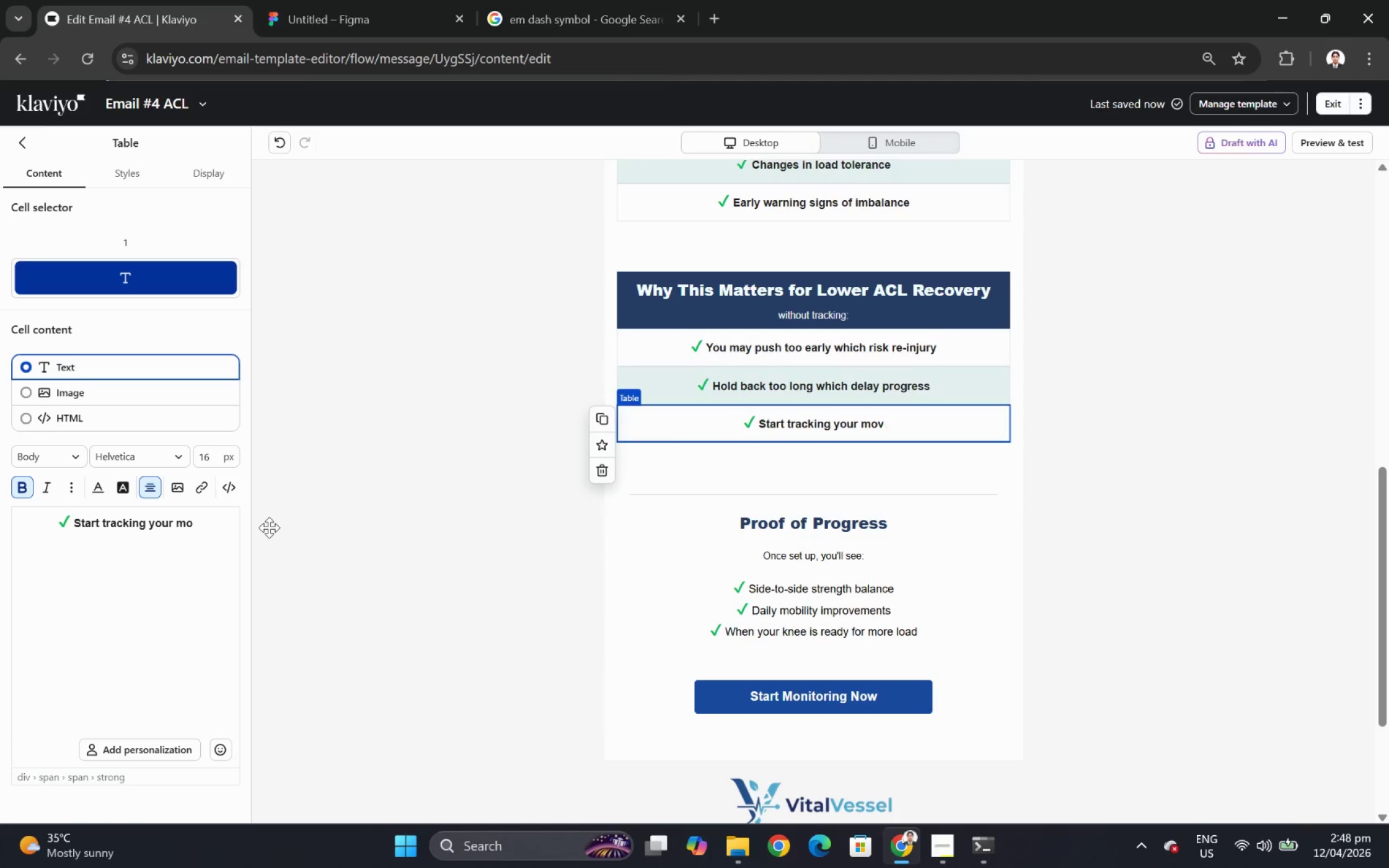 
key(Control+Backspace)
 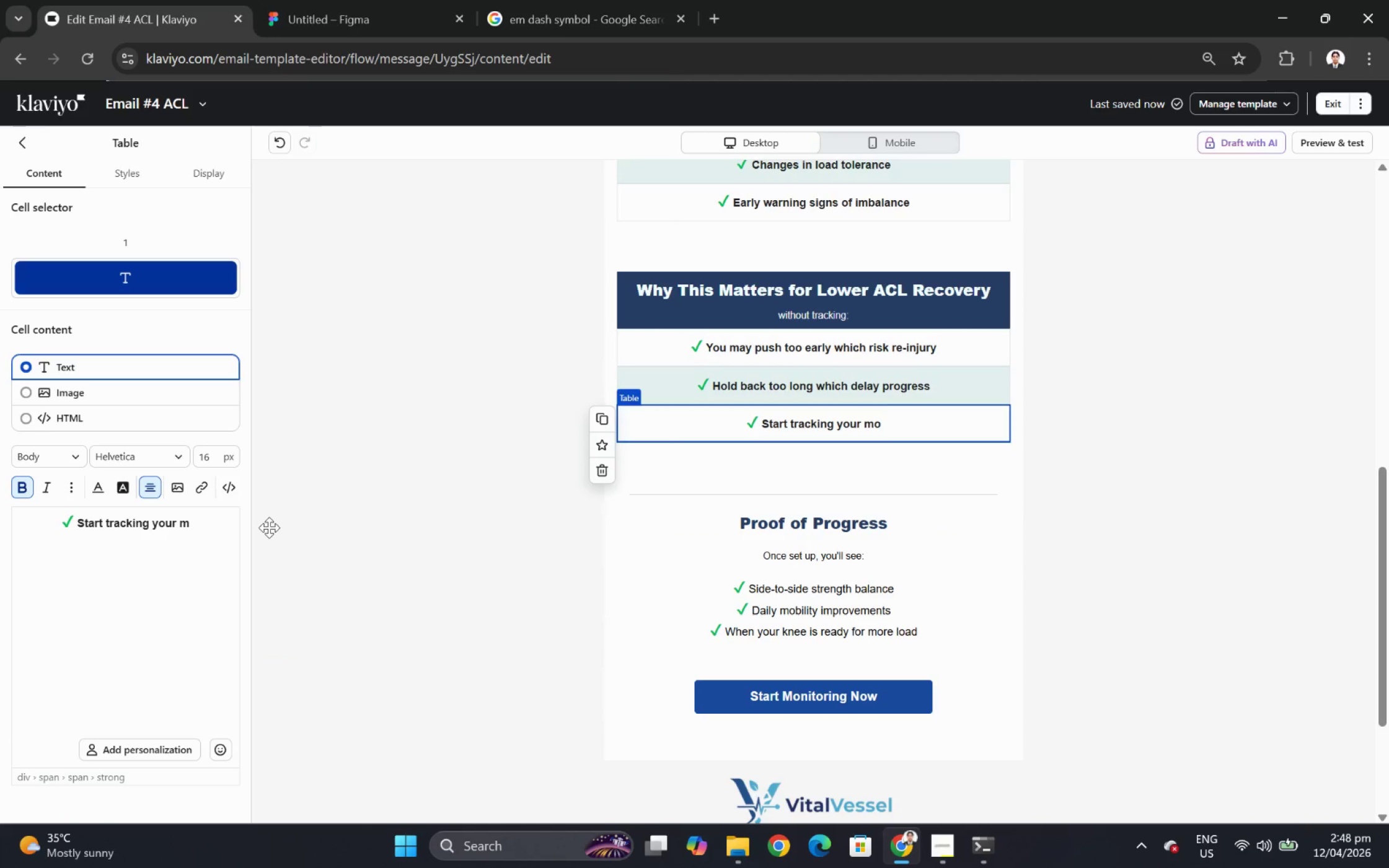 
key(Control+Backspace)
 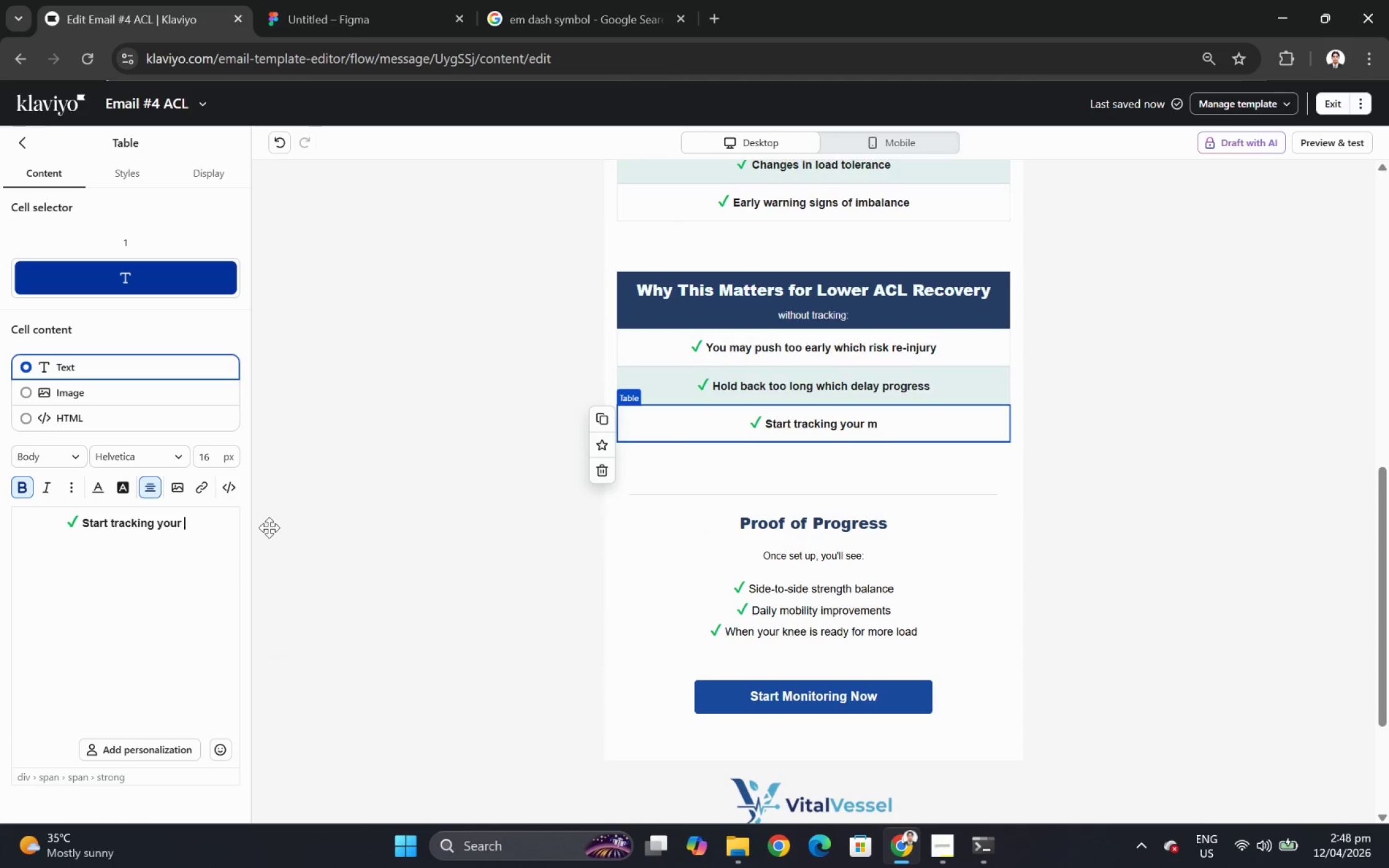 
key(Control+Backspace)
 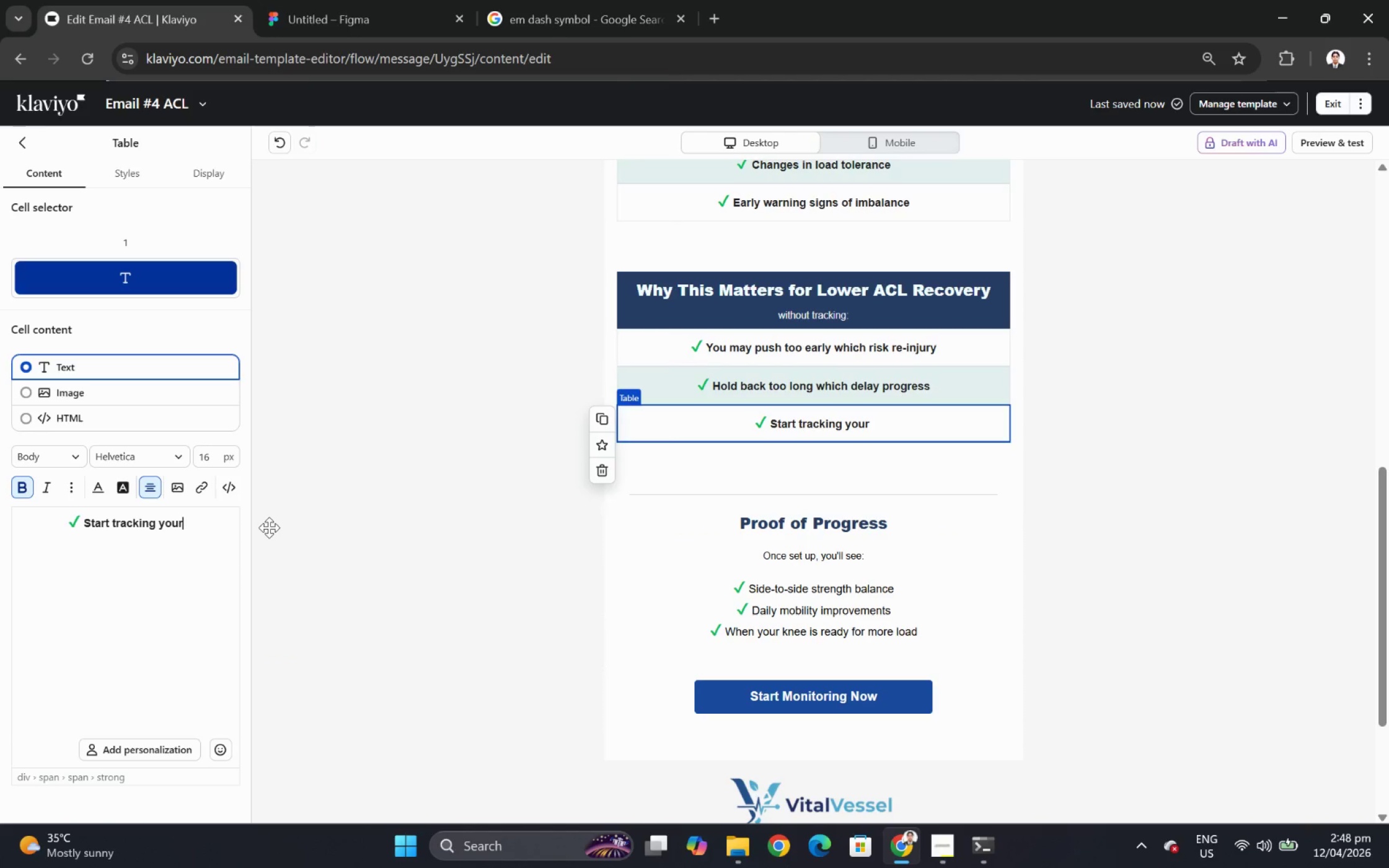 
key(Control+Backspace)
 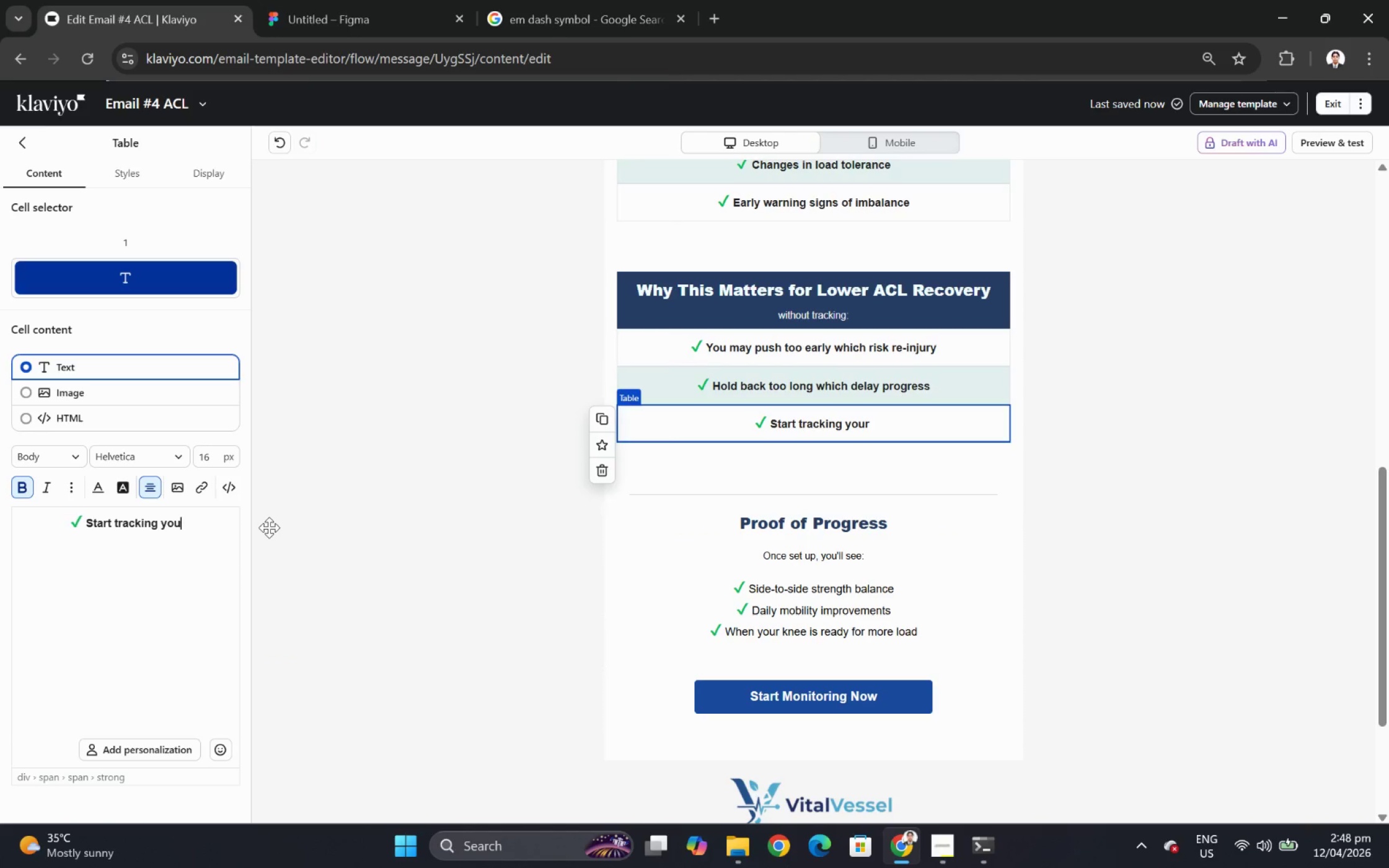 
hold_key(key=Backspace, duration=0.78)
 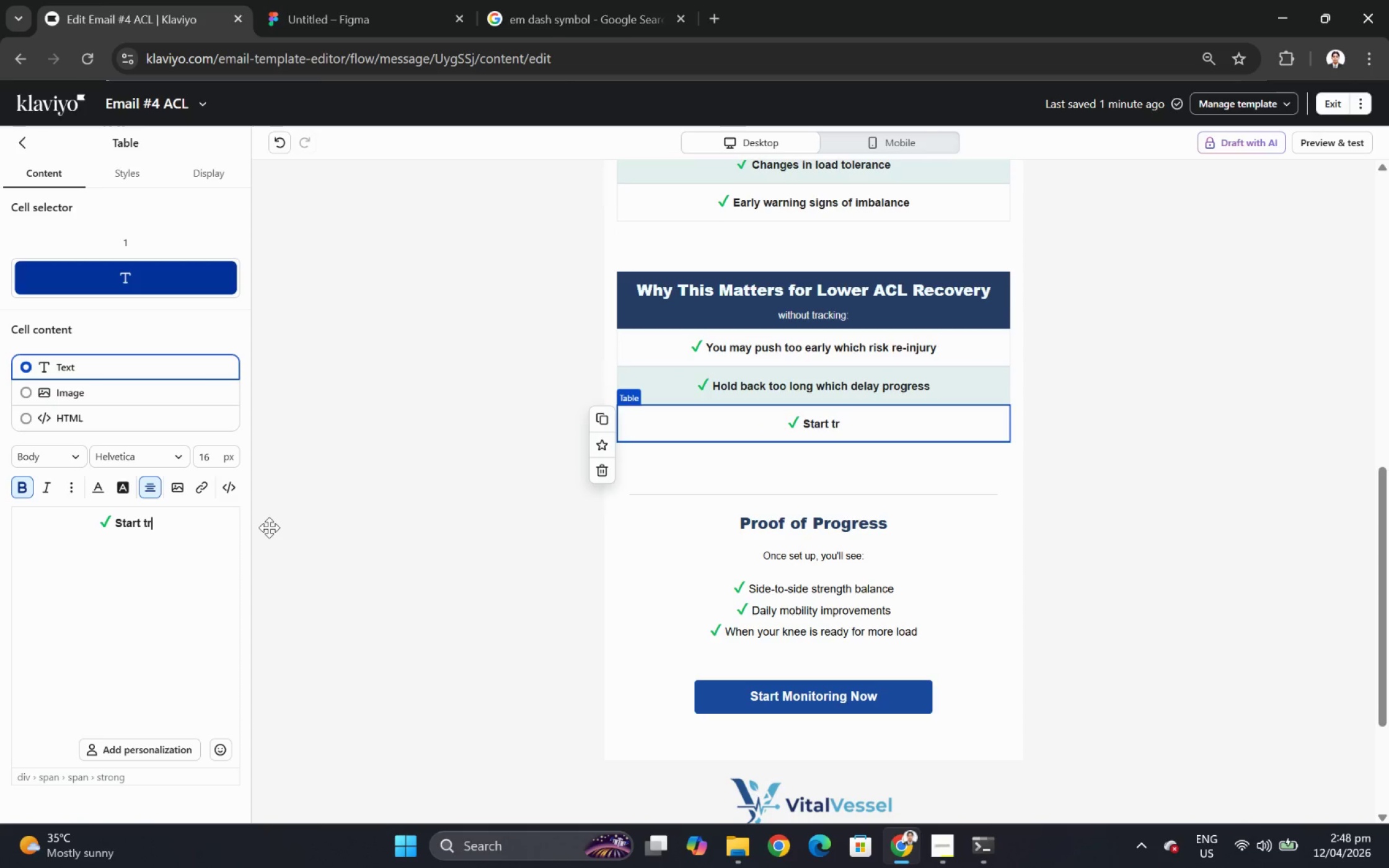 
key(Control+Backspace)
 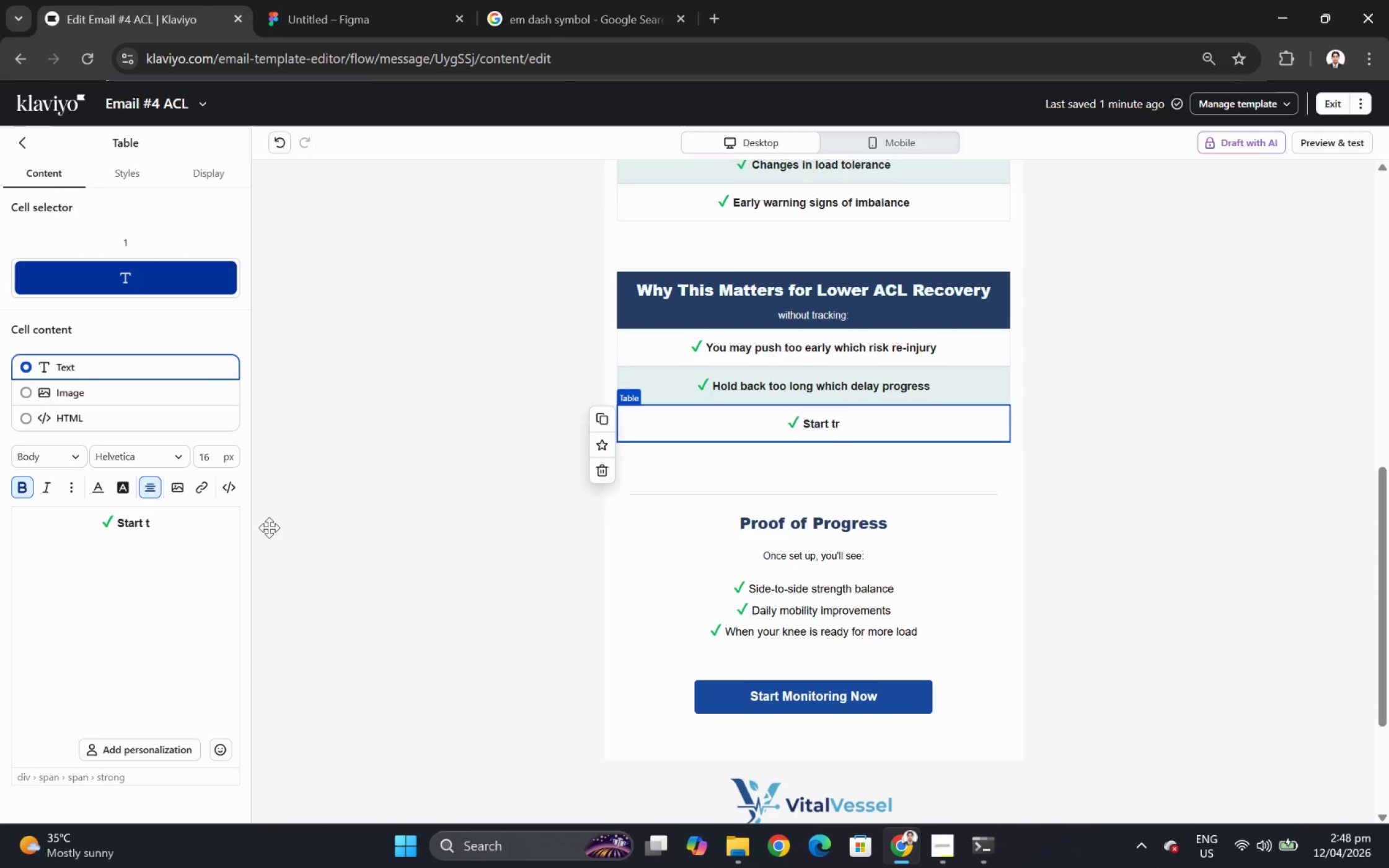 
key(Control+Backspace)
 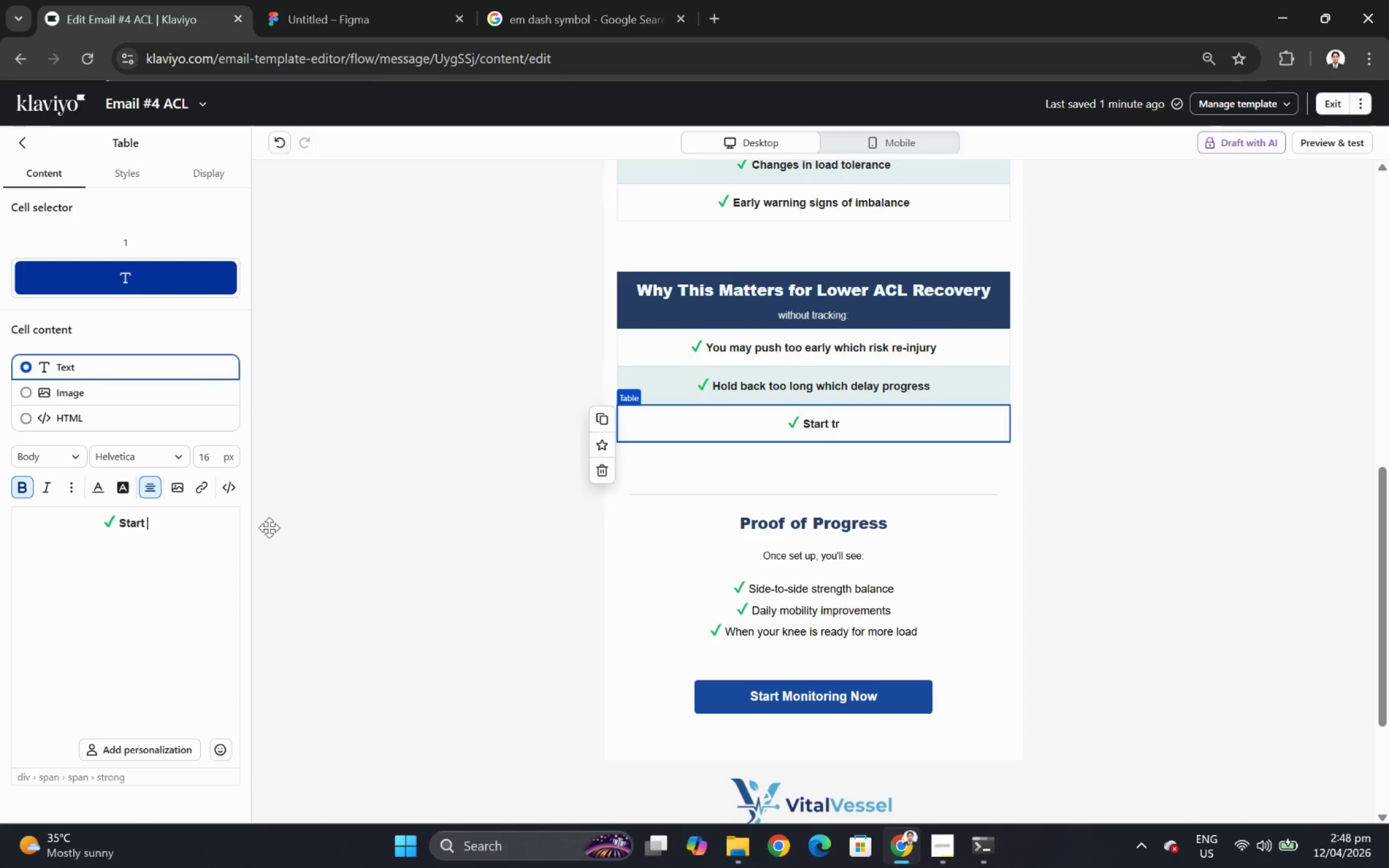 
key(Control+Backspace)
 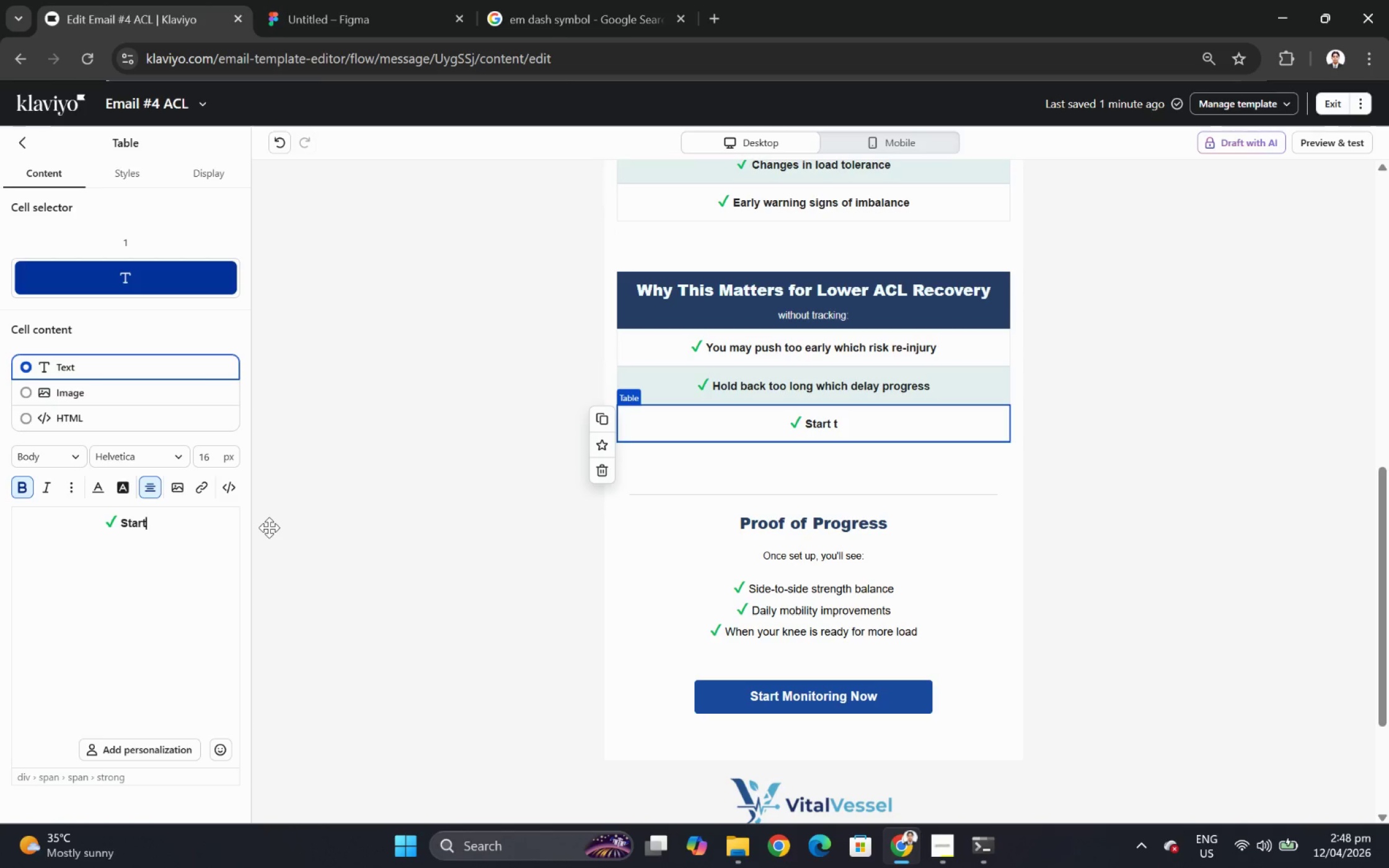 
key(Control+Backspace)
 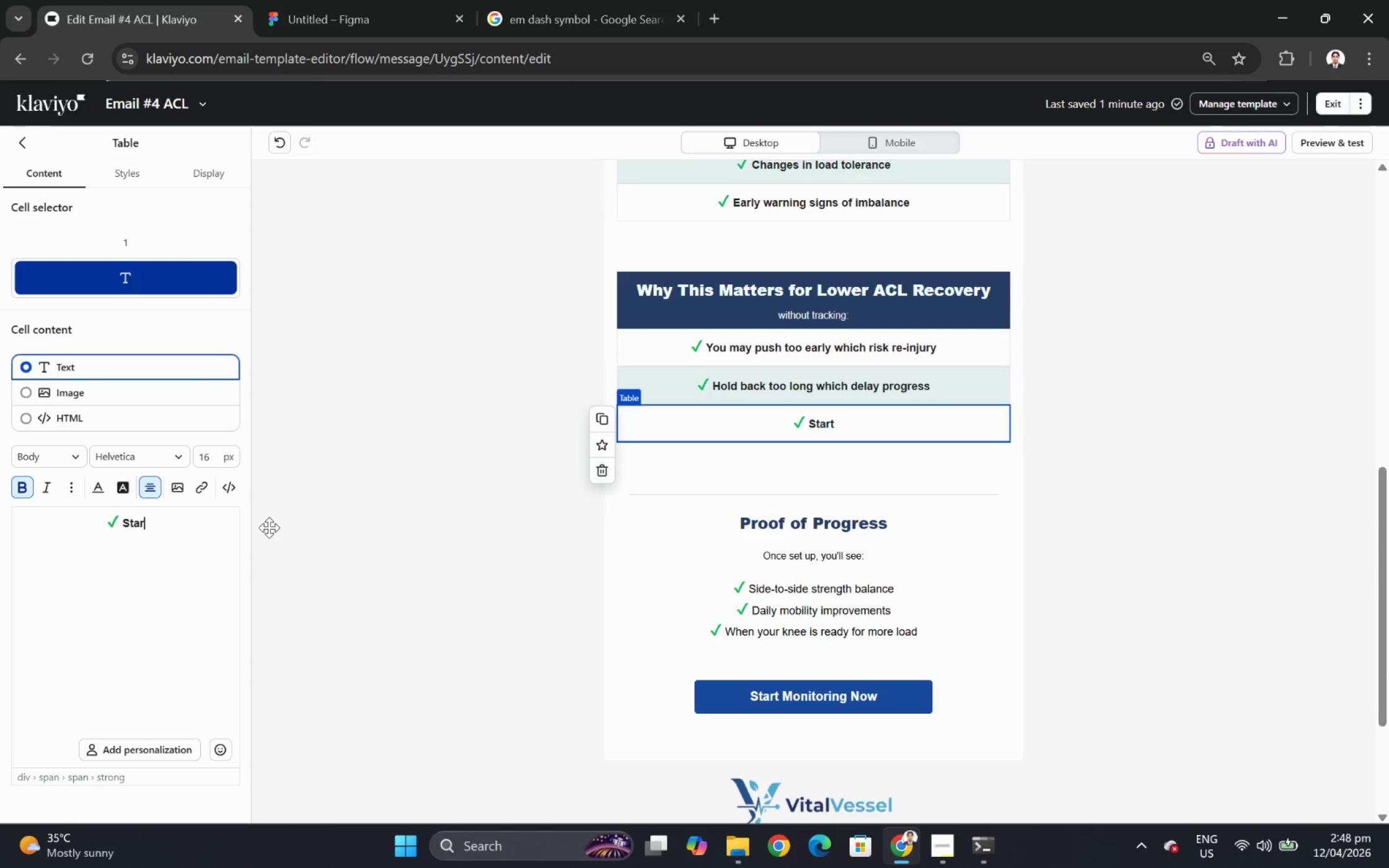 
key(Control+Backspace)
 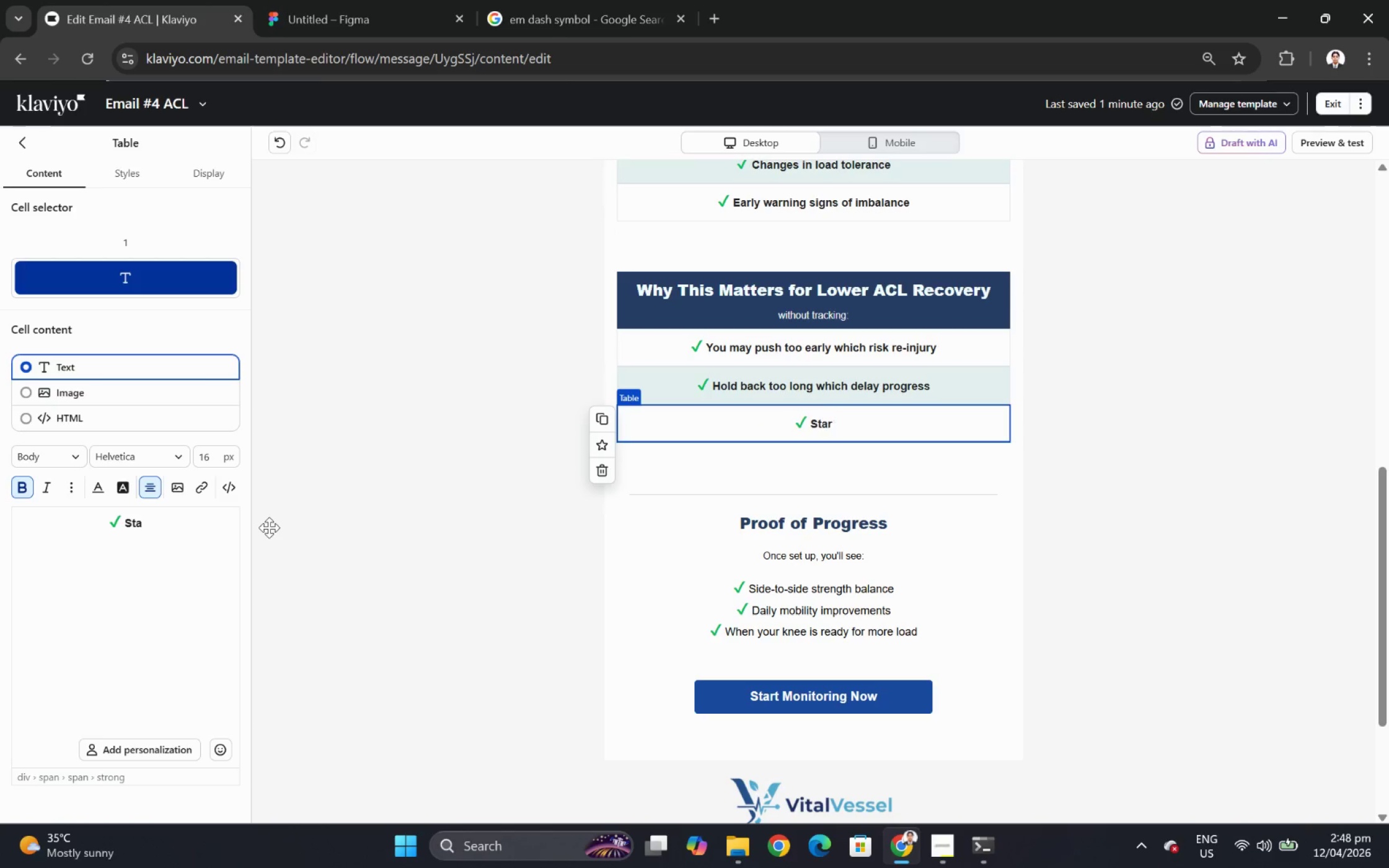 
key(Control+Backspace)
 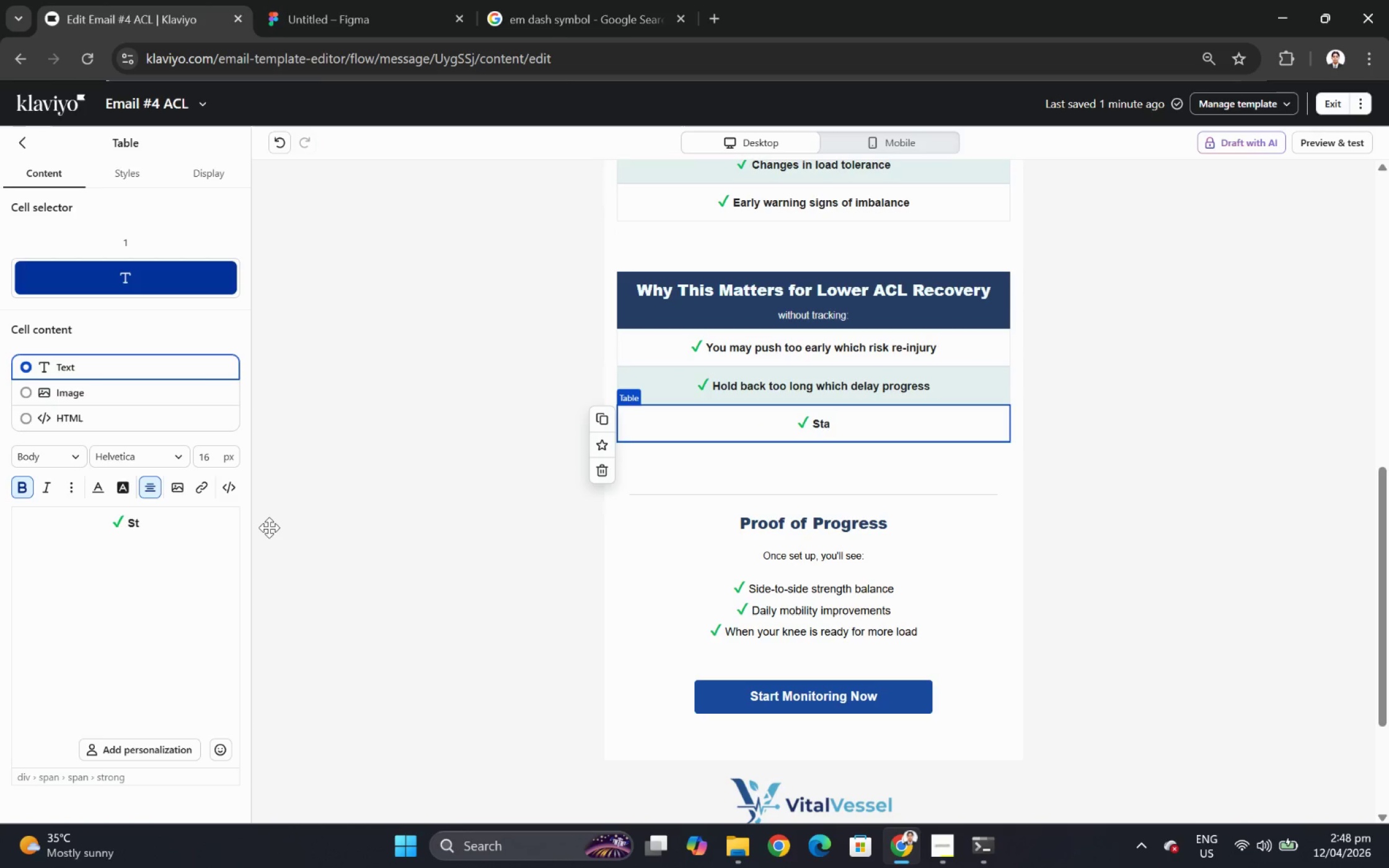 
key(Control+Backspace)
 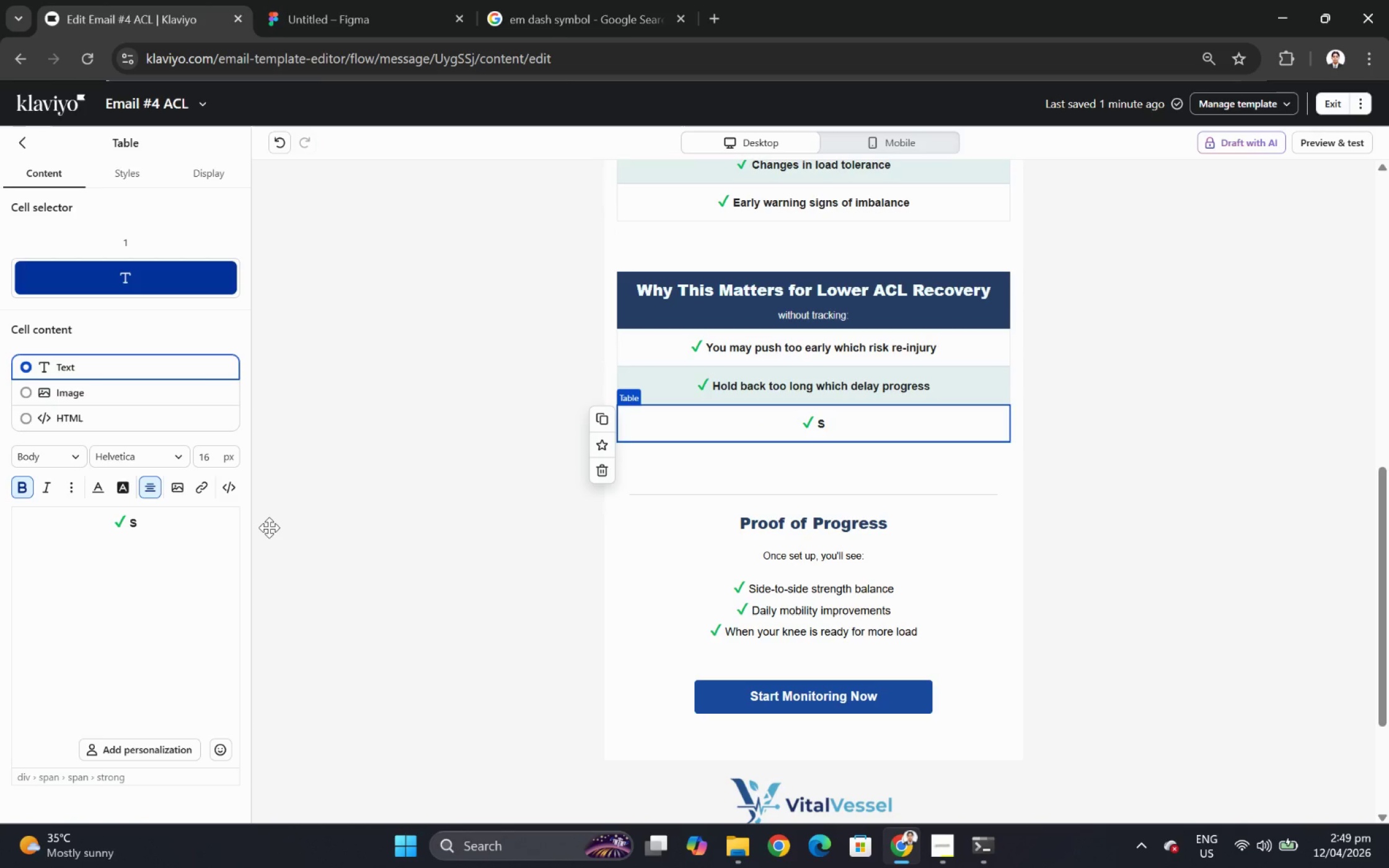 
key(Control+Backspace)
 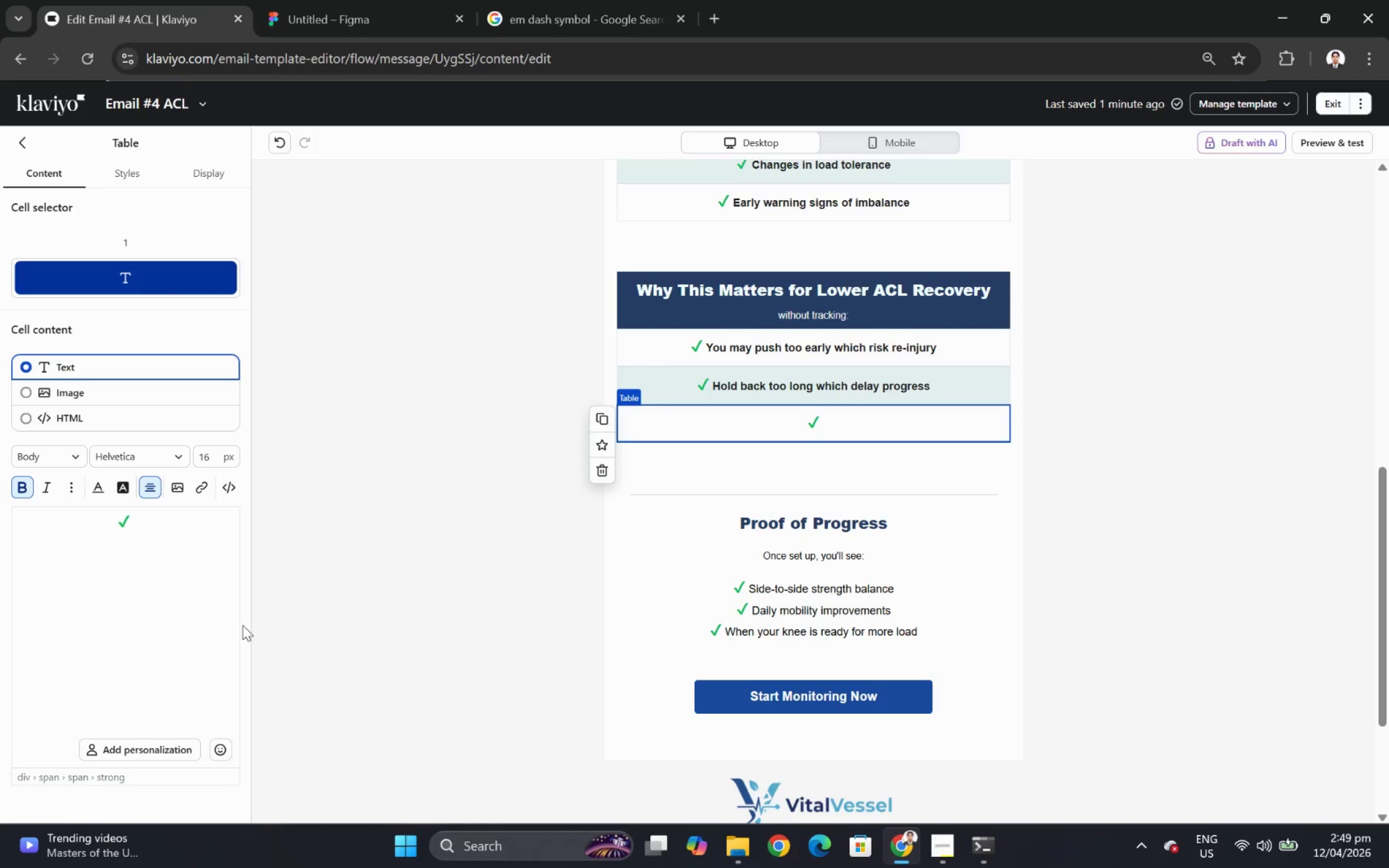 
wait(24.08)
 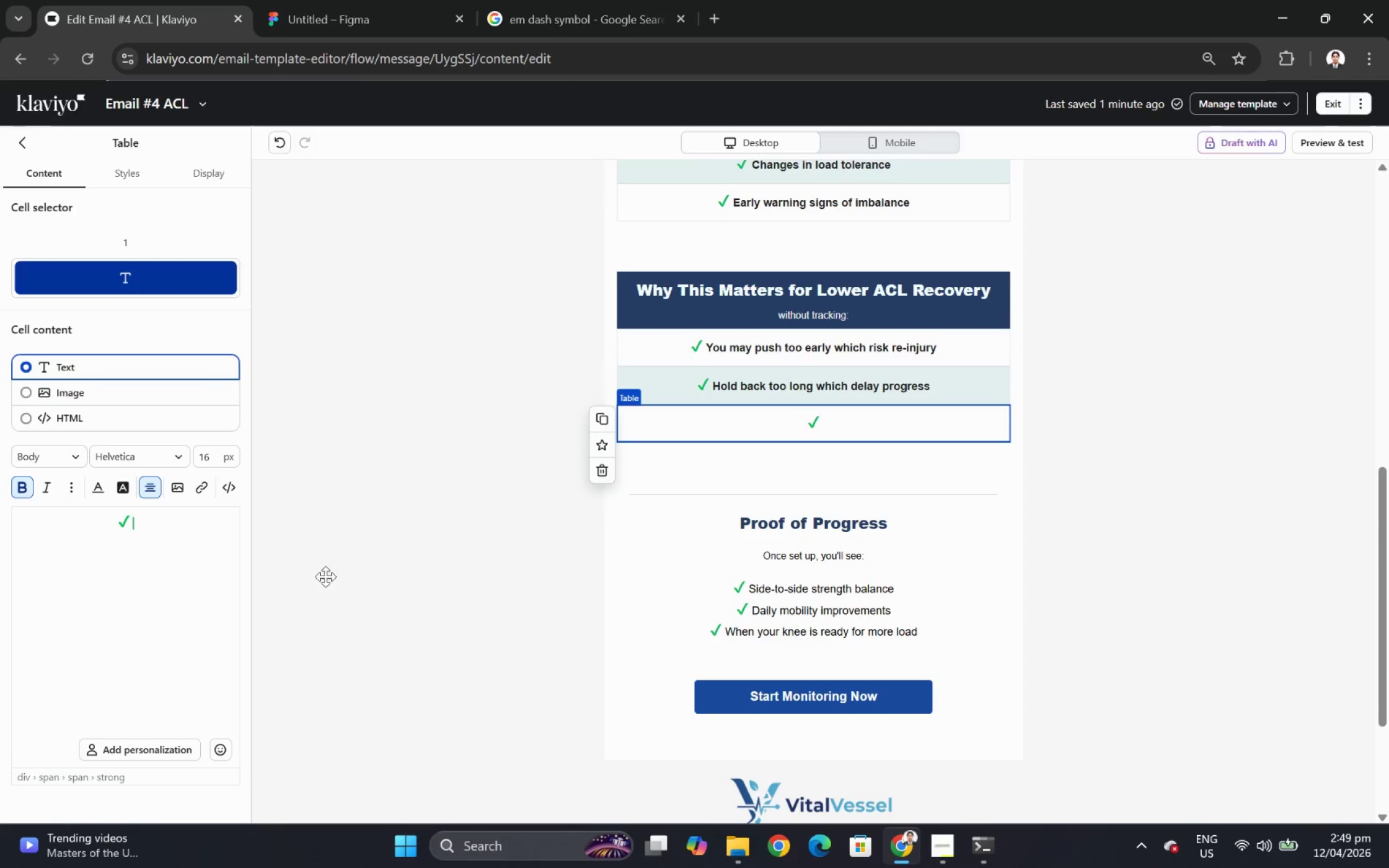 
key(Control+Shift+Y)
 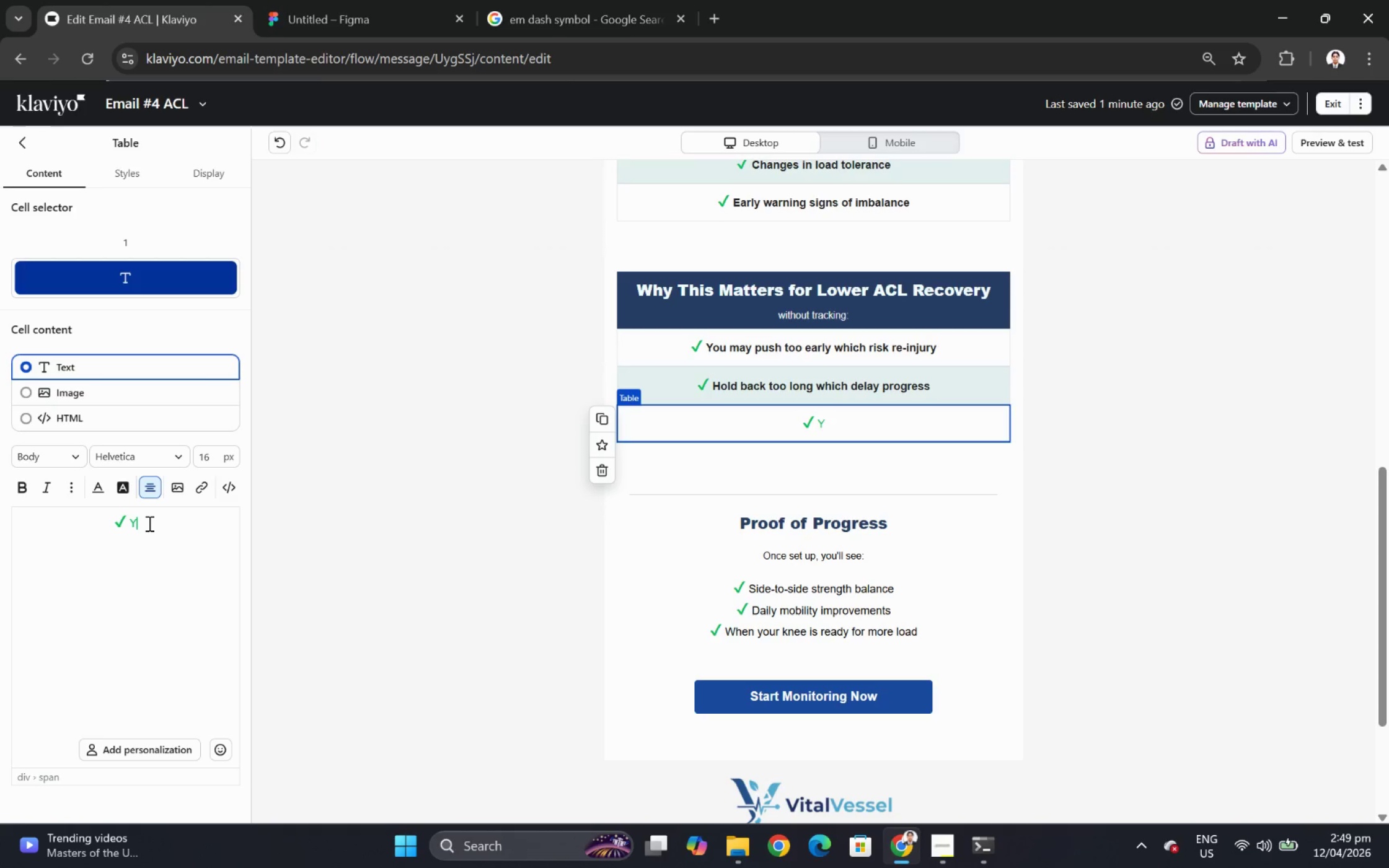 
key(Control+O)
 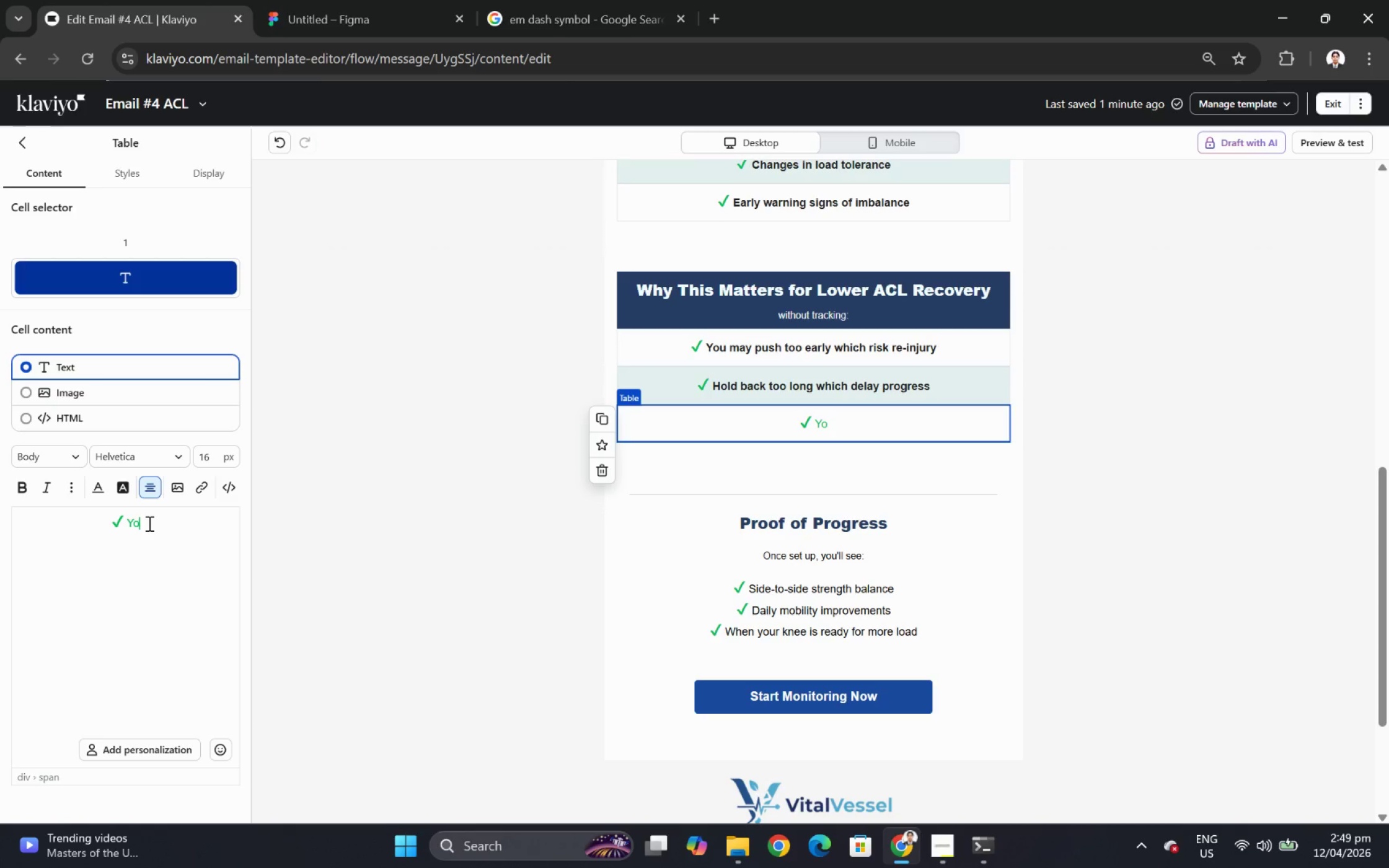 
key(Control+U)
 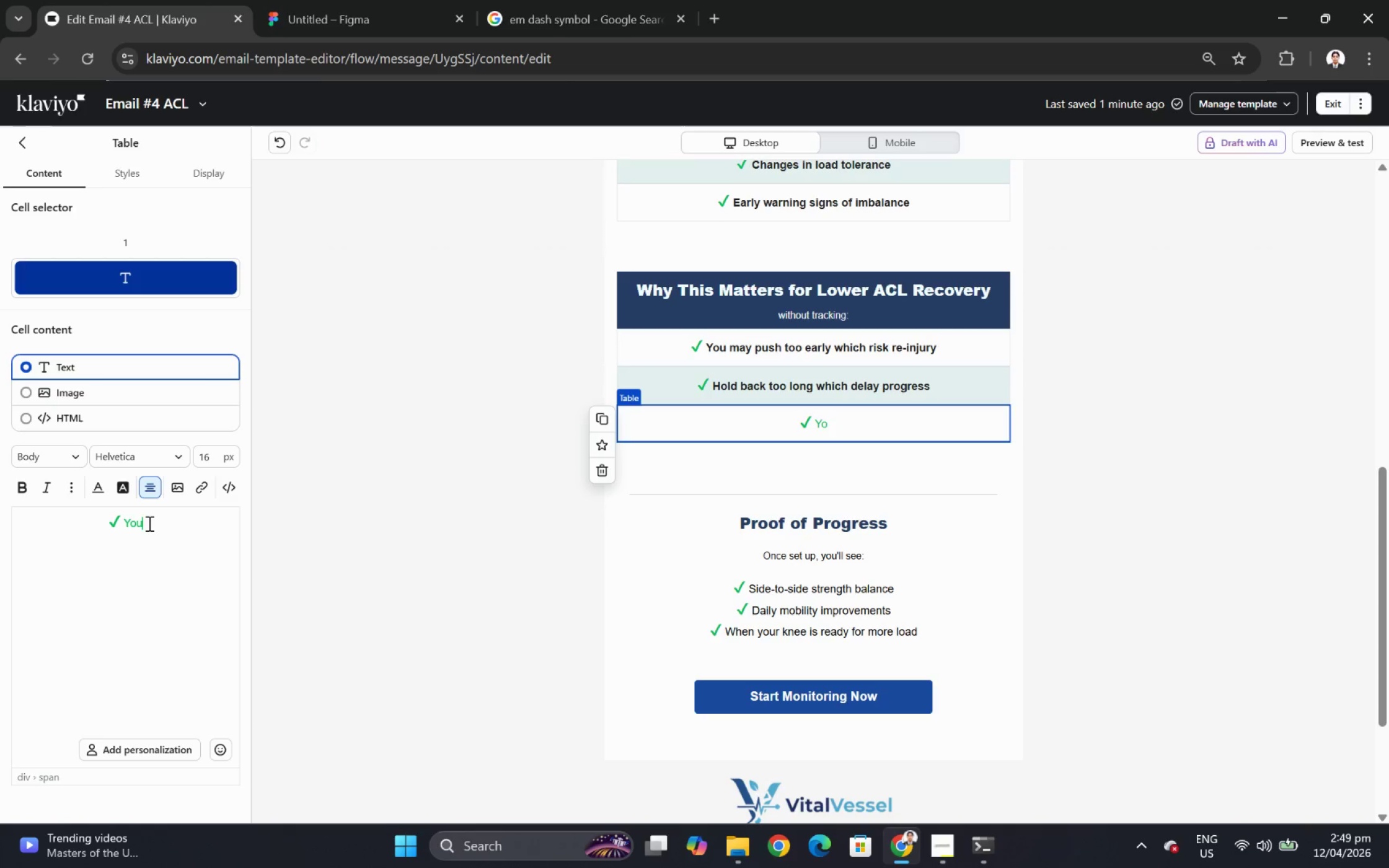 
key(Control+Space)
 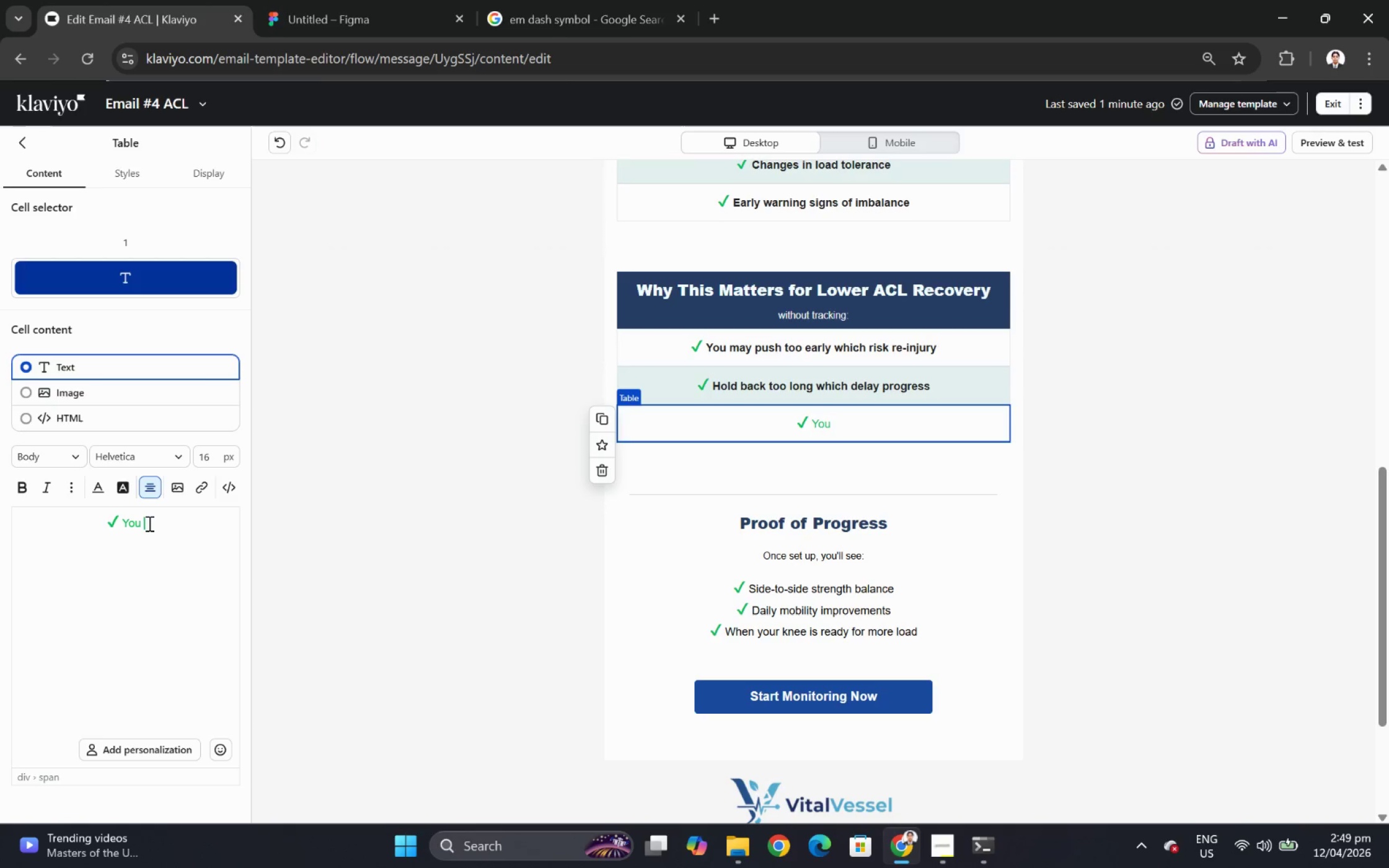 
key(Control+M)
 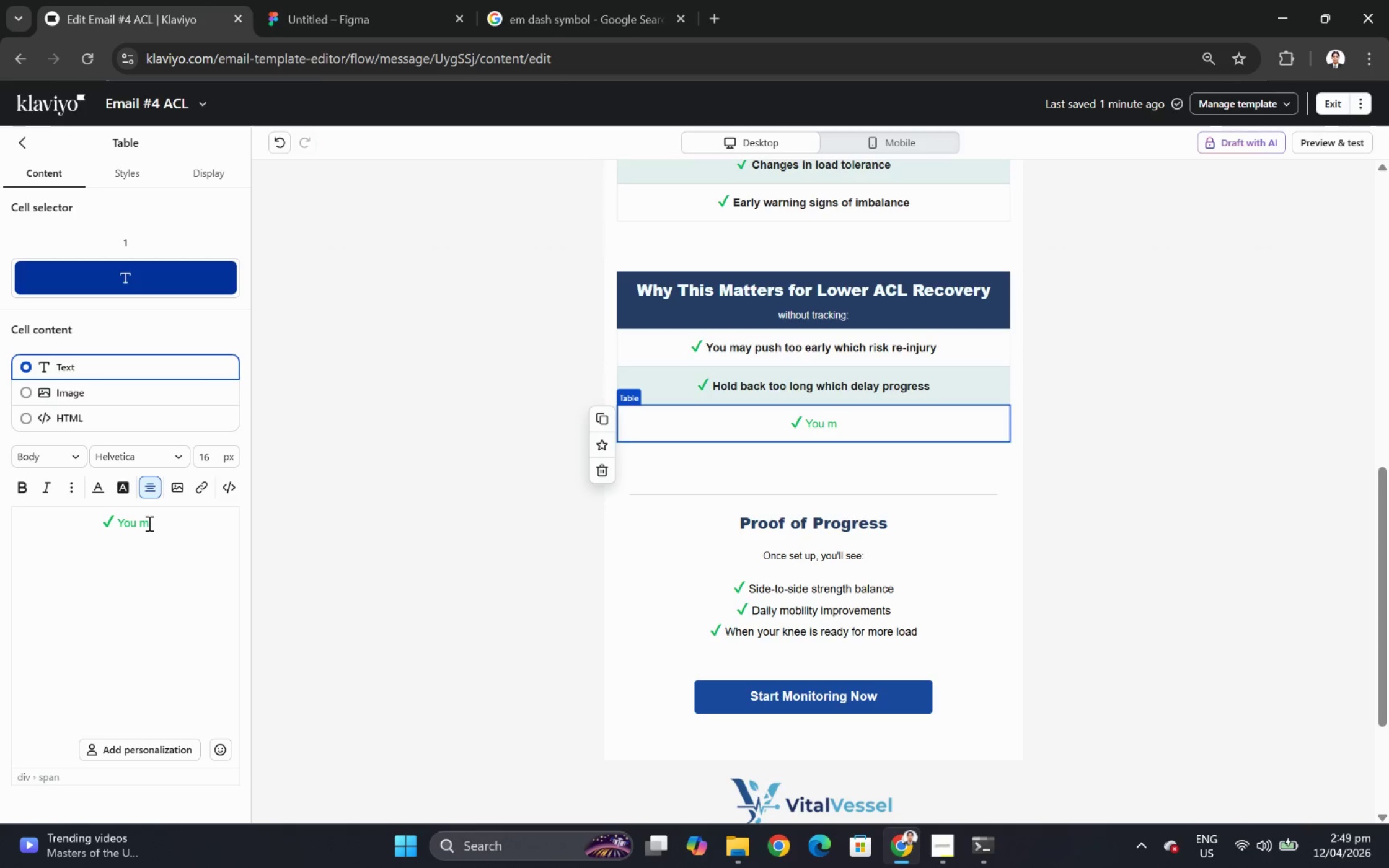 
key(Control+Backspace)
 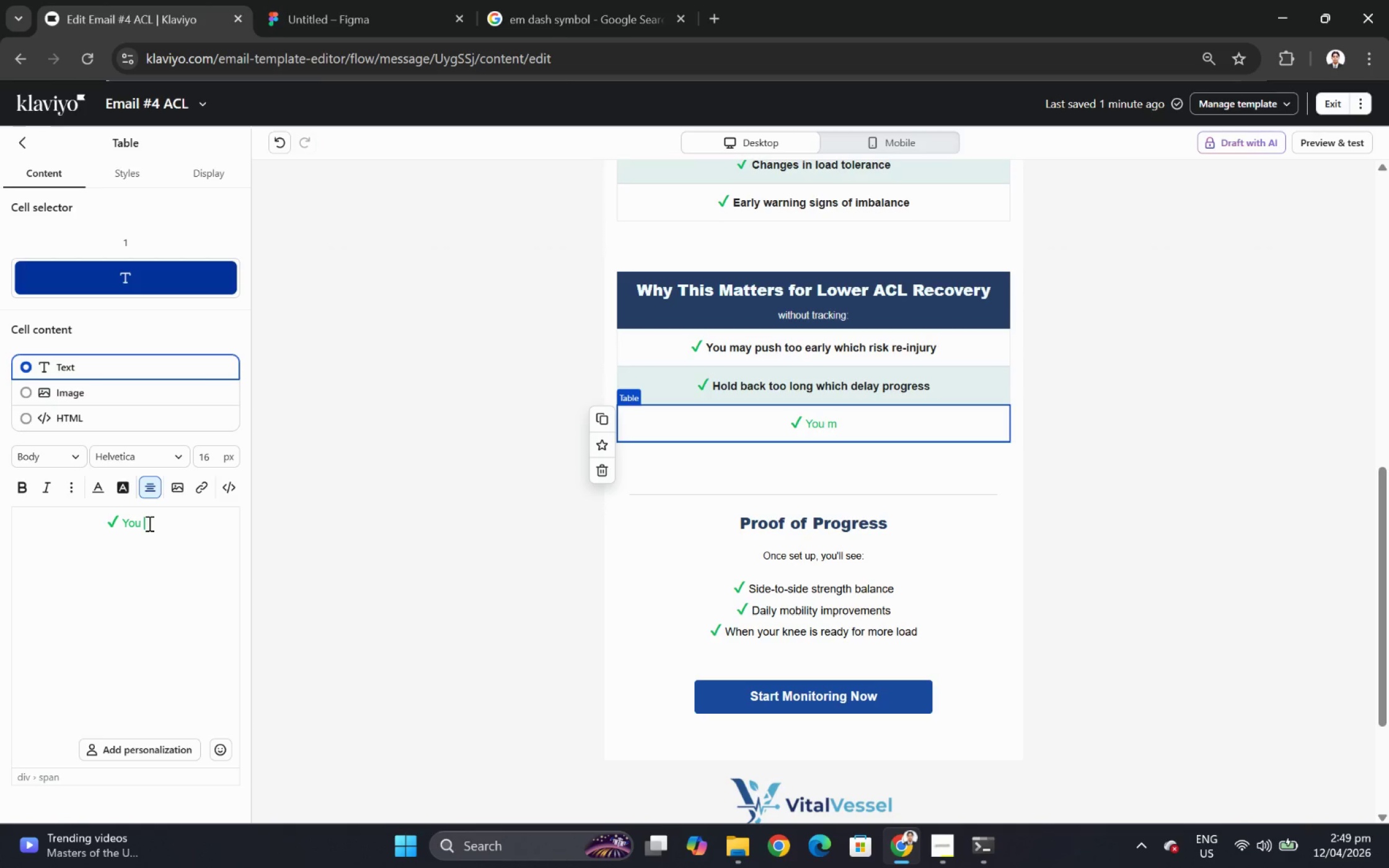 
key(Control+Backspace)
 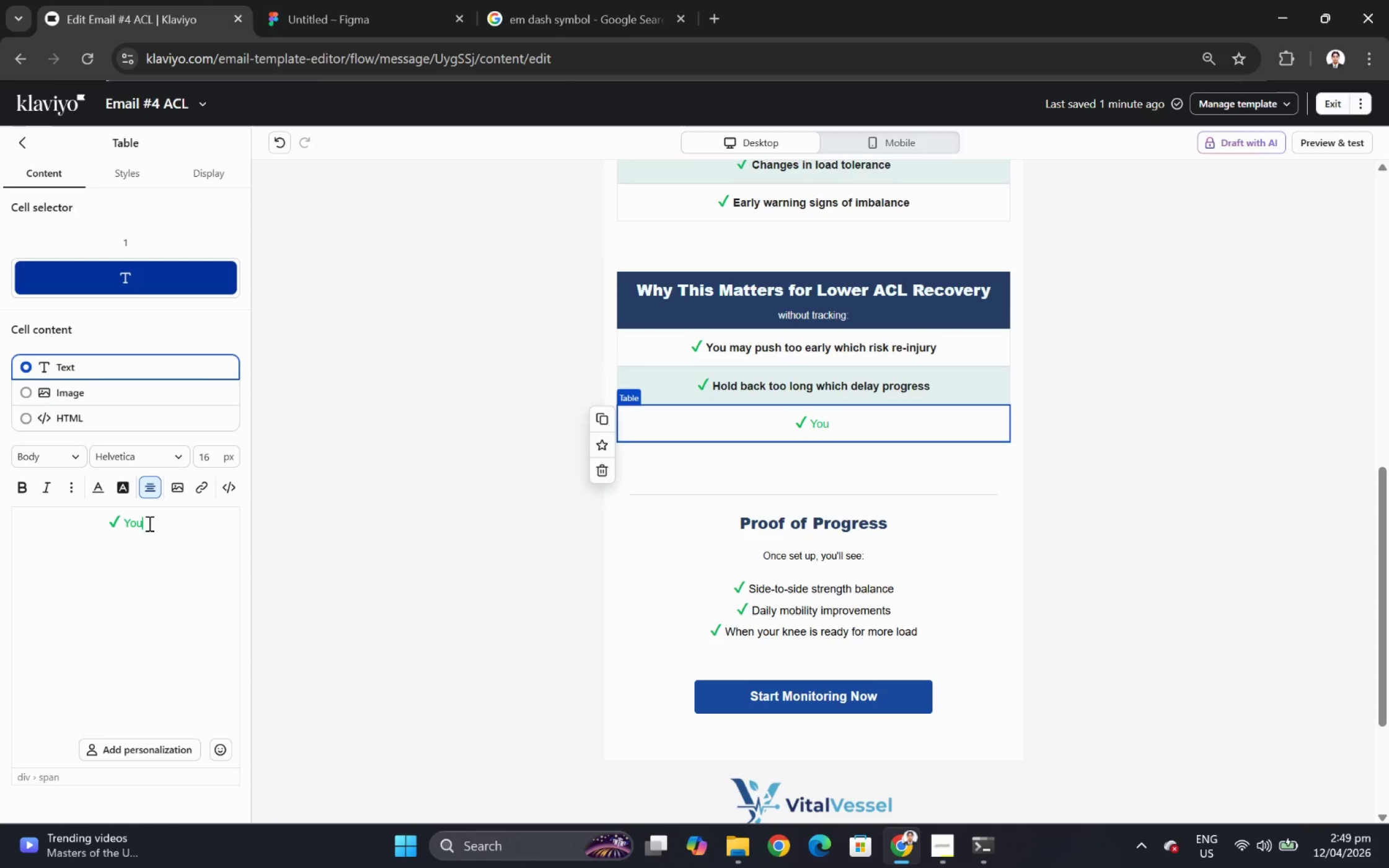 
key(Control+ControlLeft)
 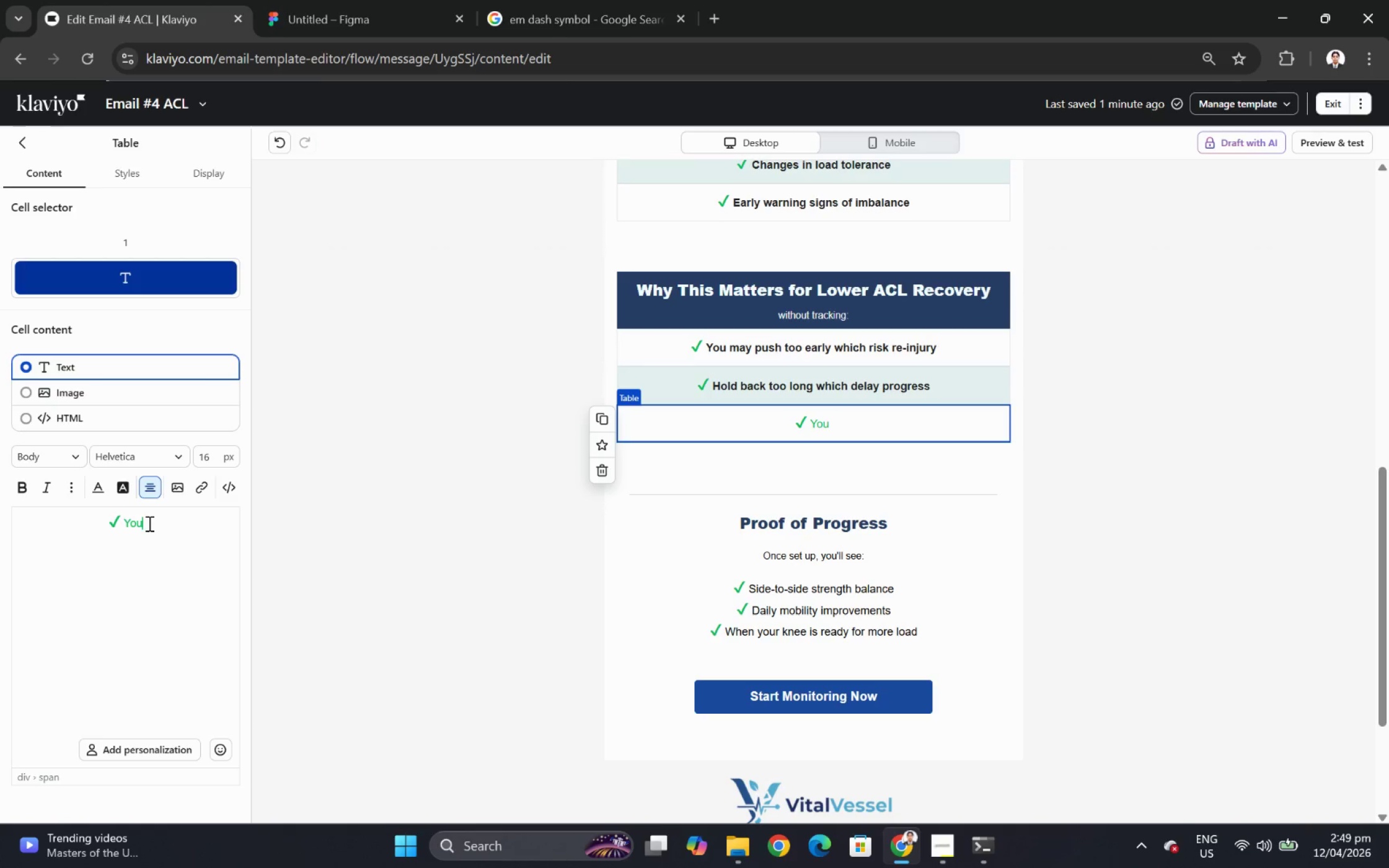 
key(Control+Backspace)
 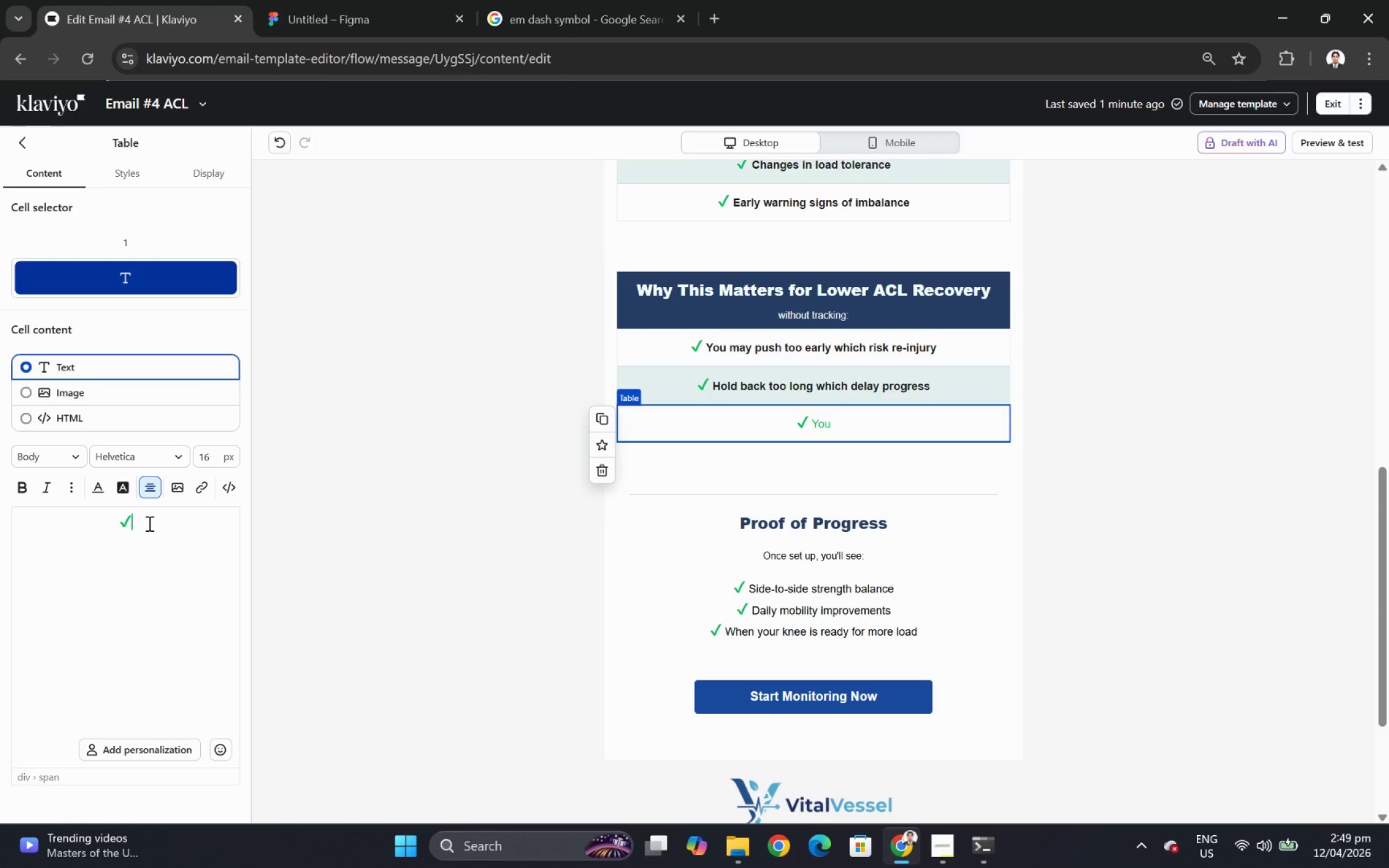 
key(Backspace)
 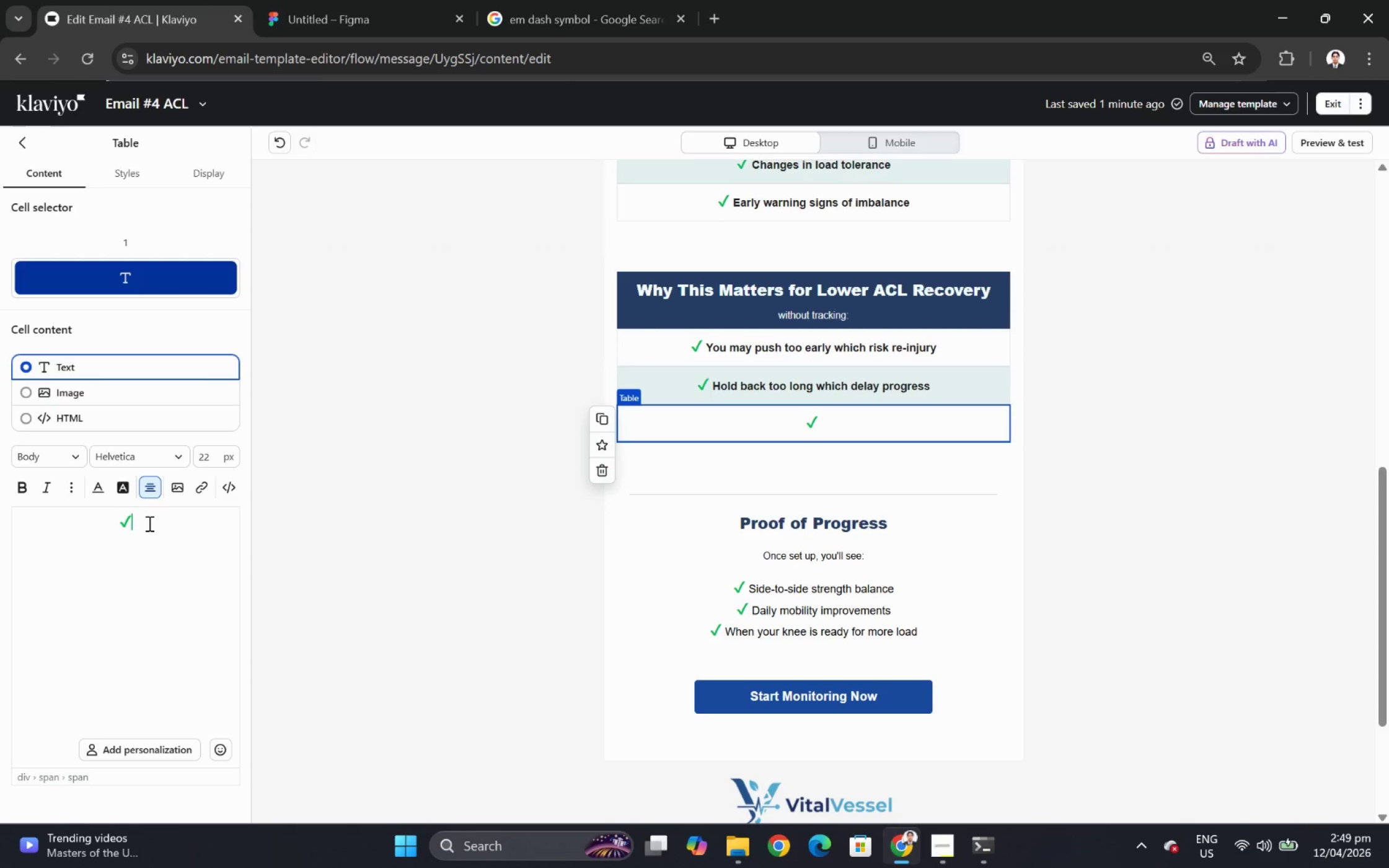 
key(Backspace)
 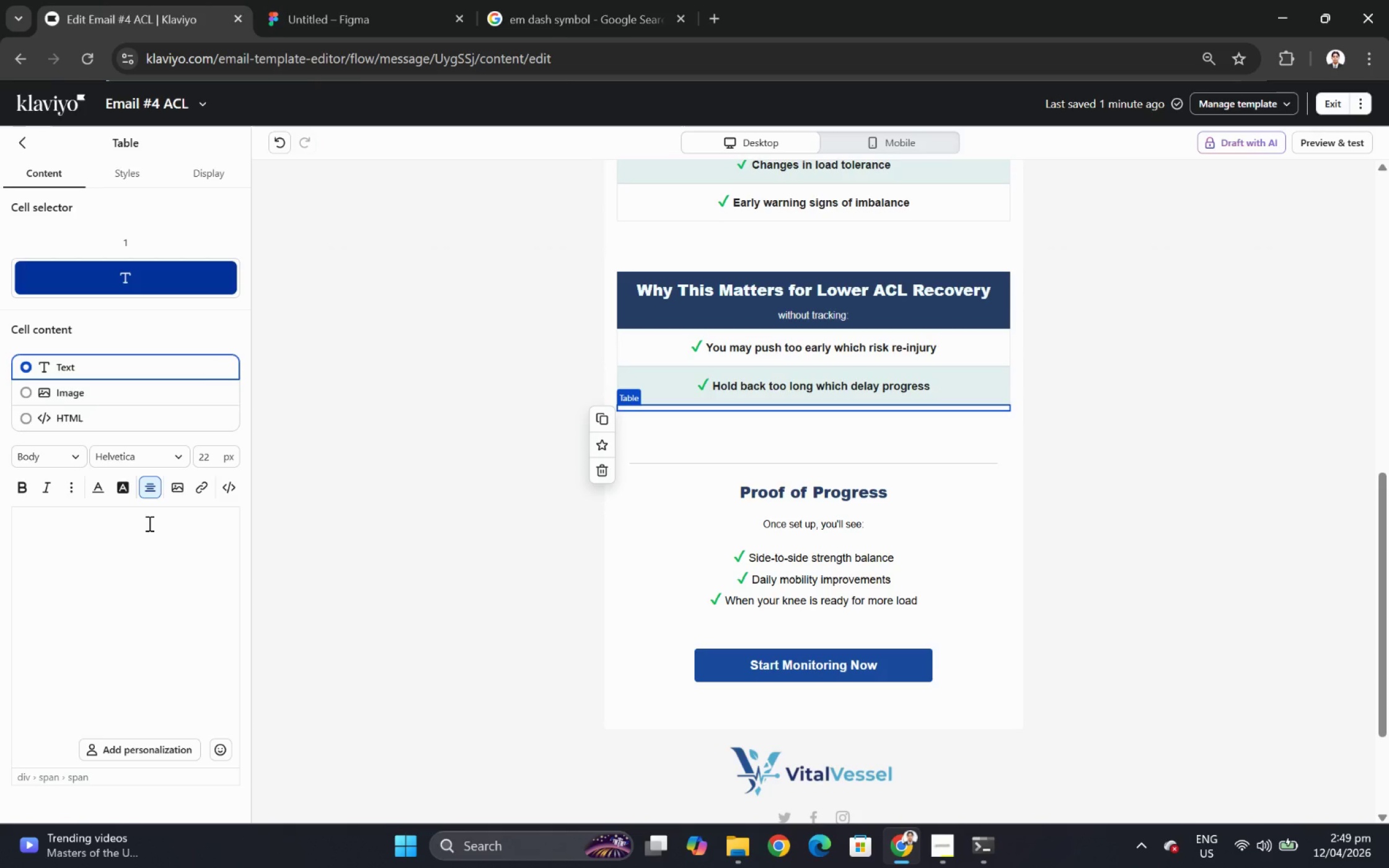 
key(Control+Z)
 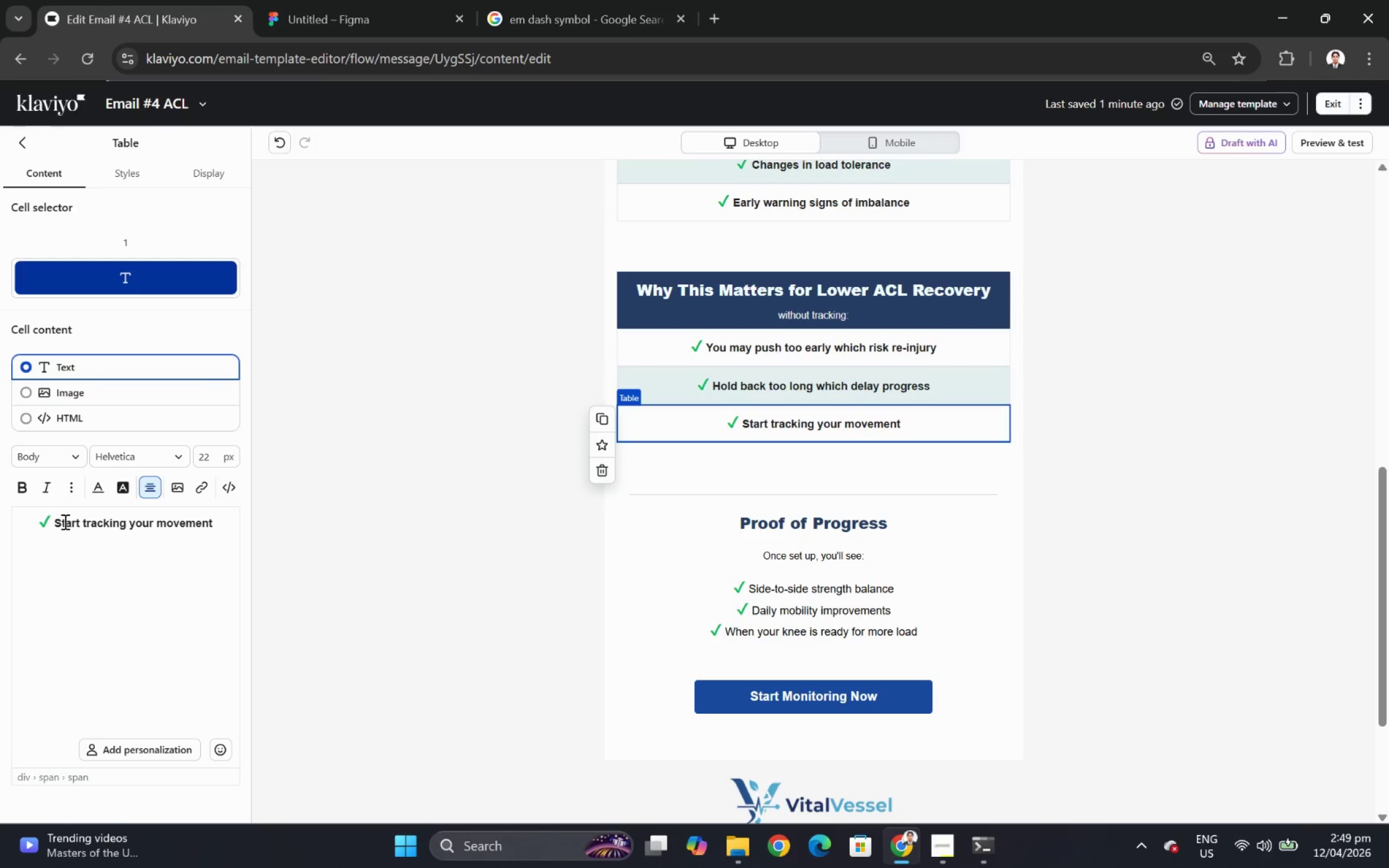 
left_click_drag(start_coordinate=[55, 524], to_coordinate=[216, 521])
 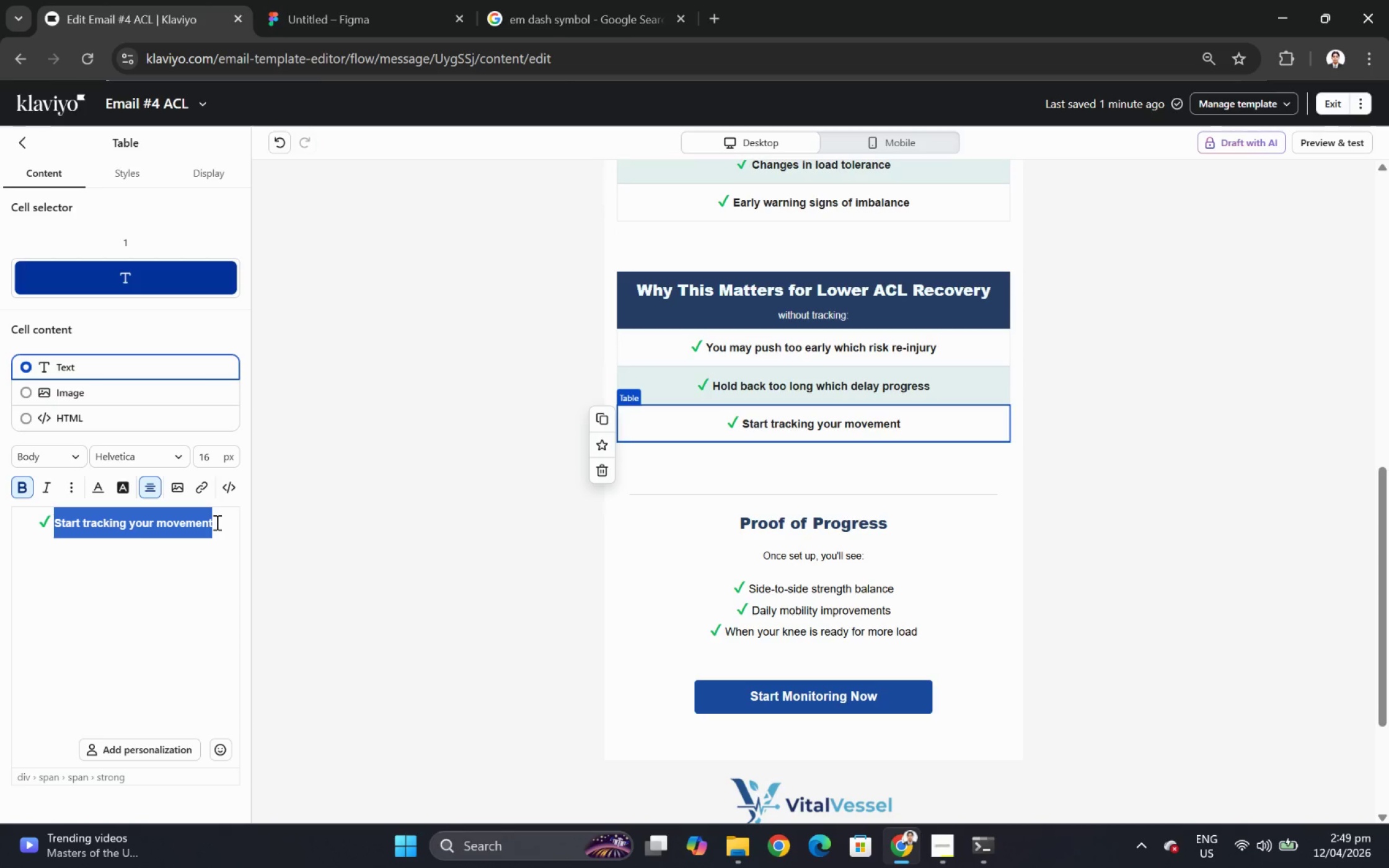 
type(You miss hiddenm)
key(Backspace)
 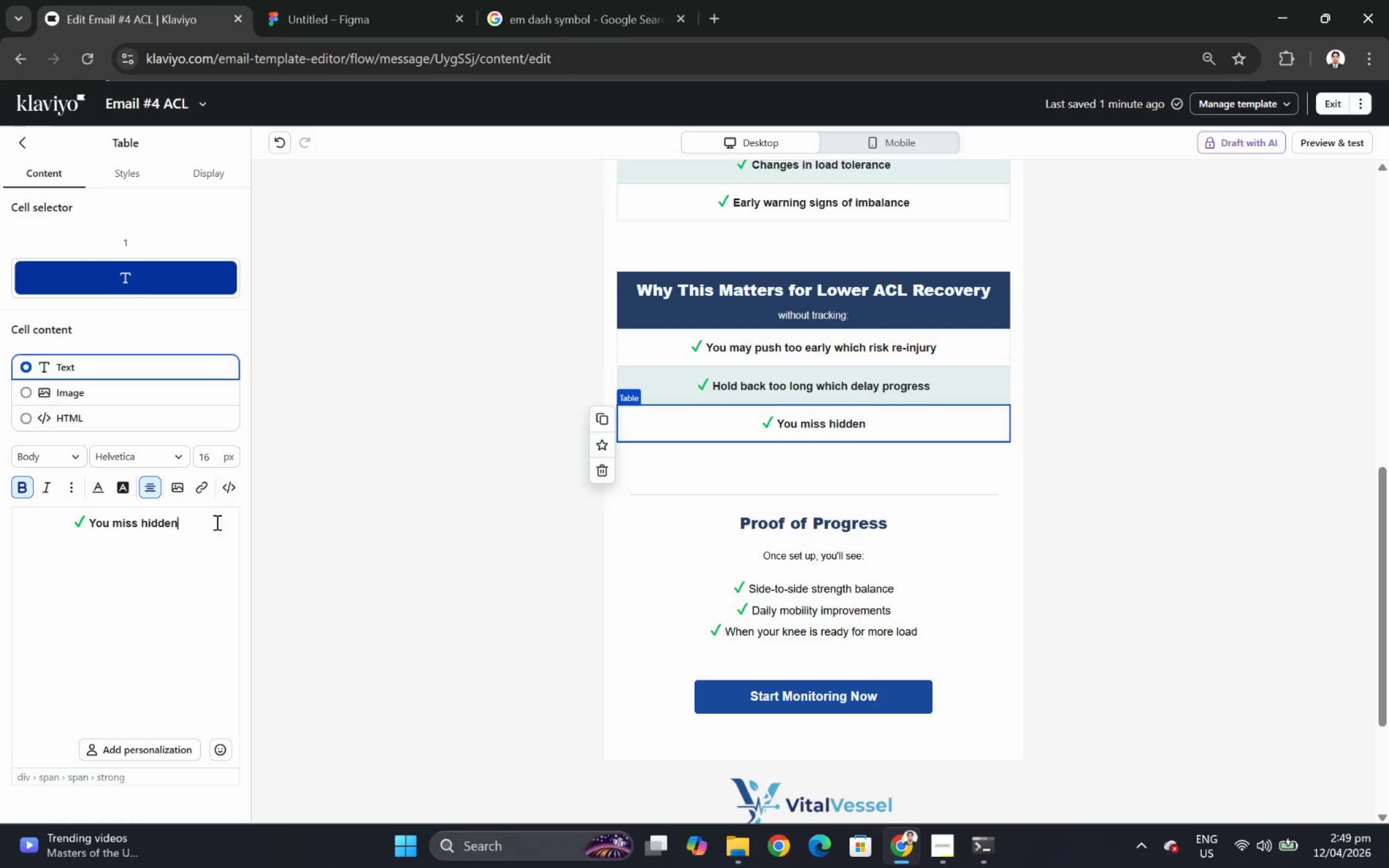 
wait(9.55)
 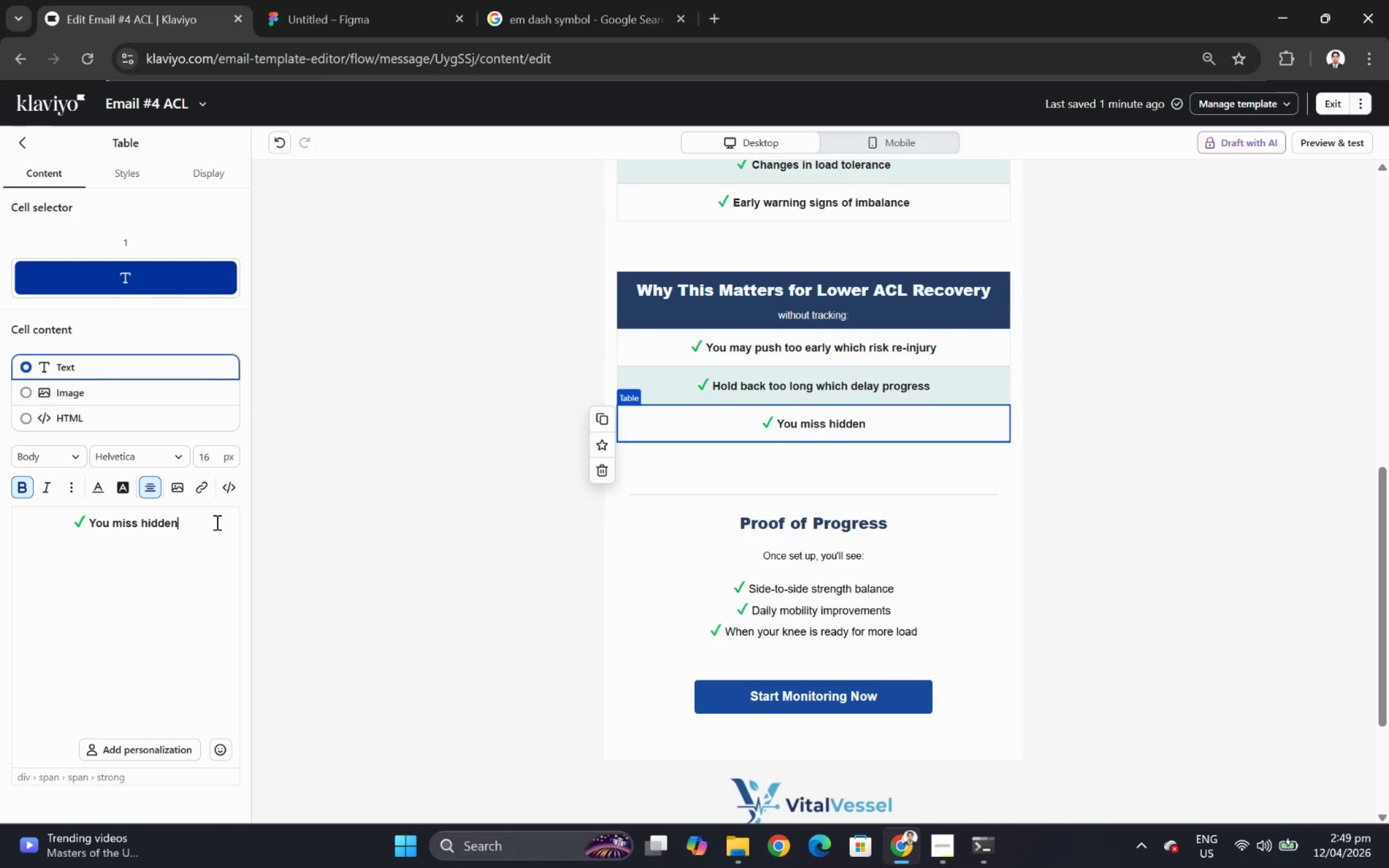 
type( imbalances)
 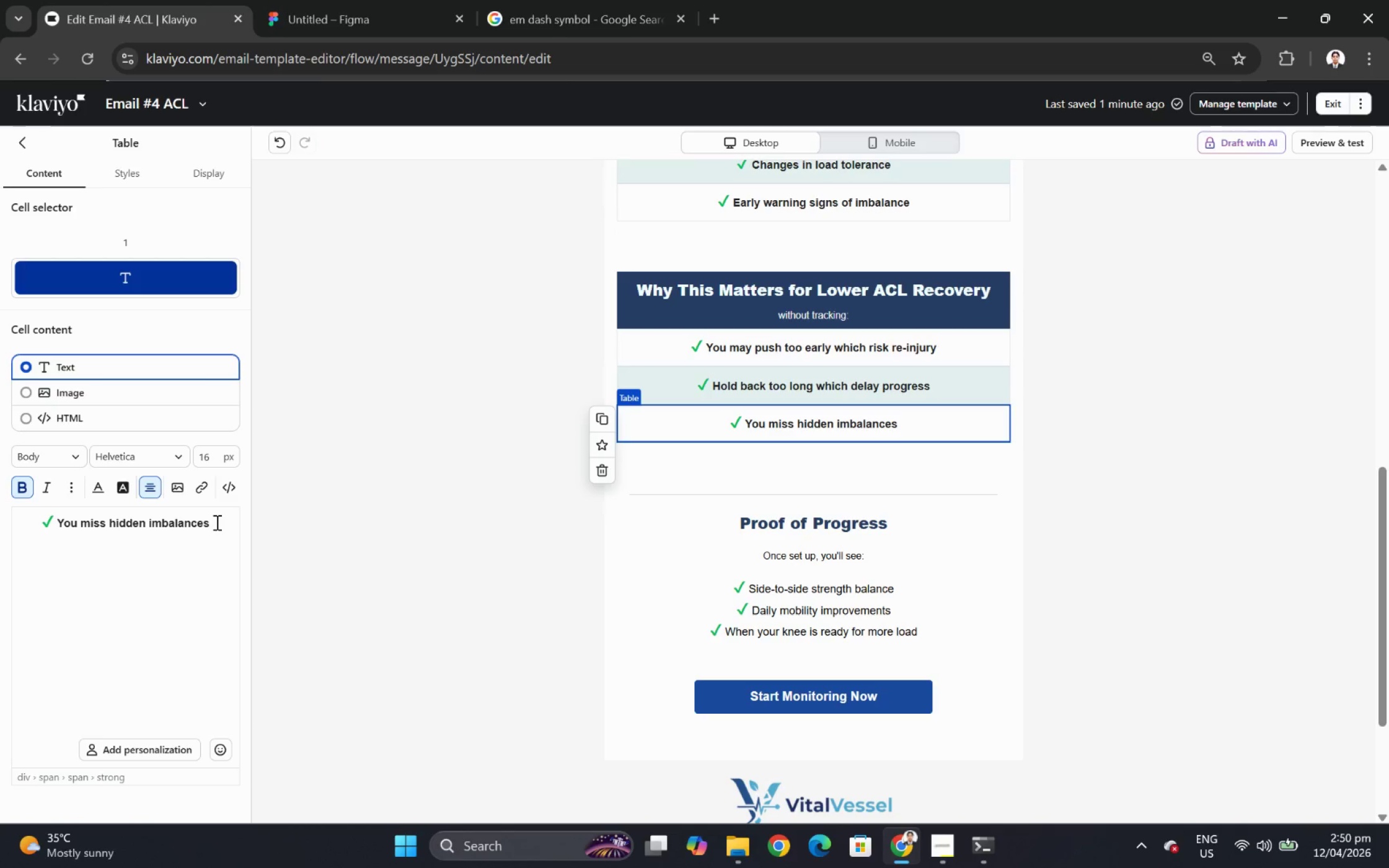 
wait(15.0)
 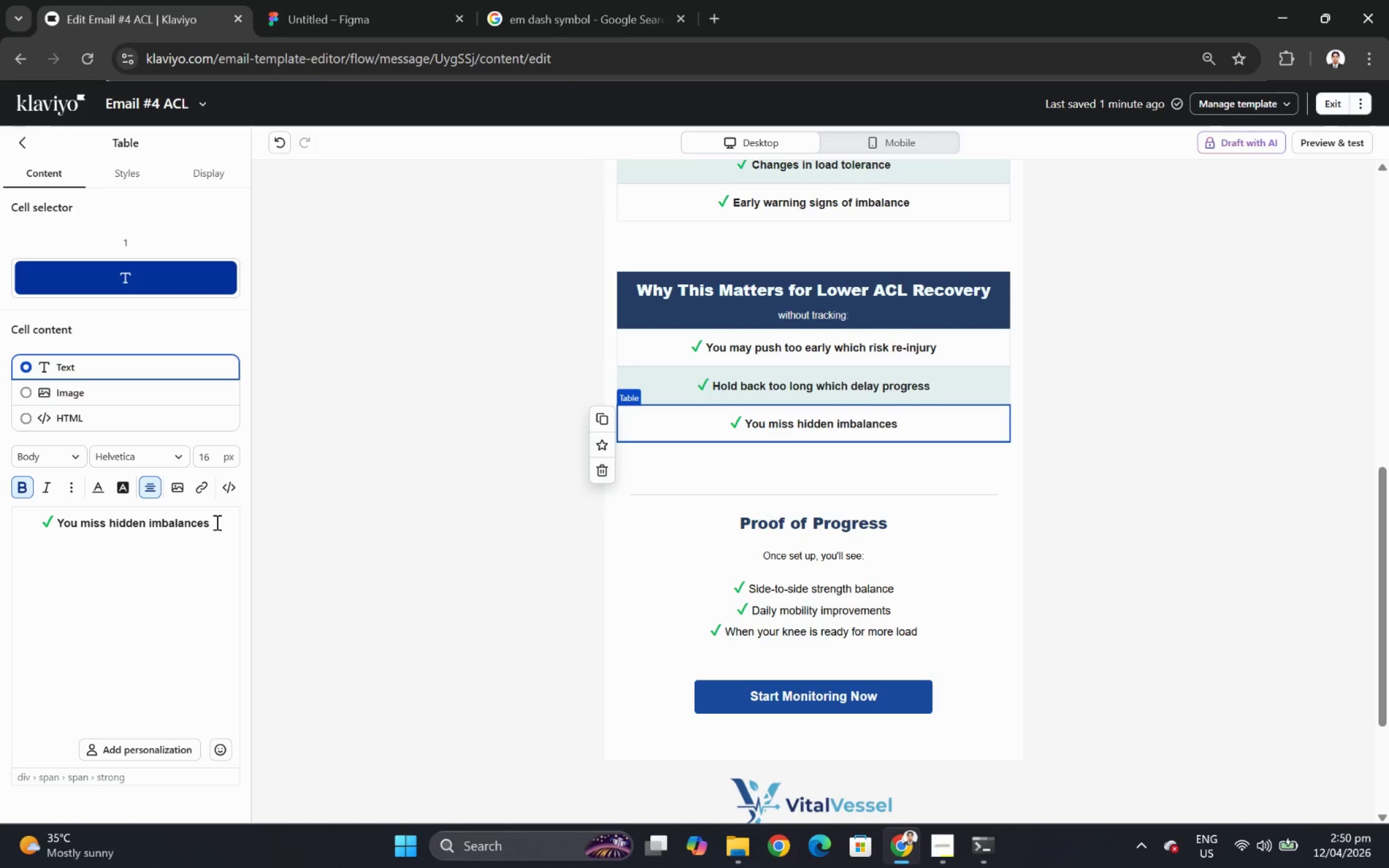 
type(which)
key(Backspace)
key(Backspace)
key(Backspace)
key(Backspace)
key(Backspace)
 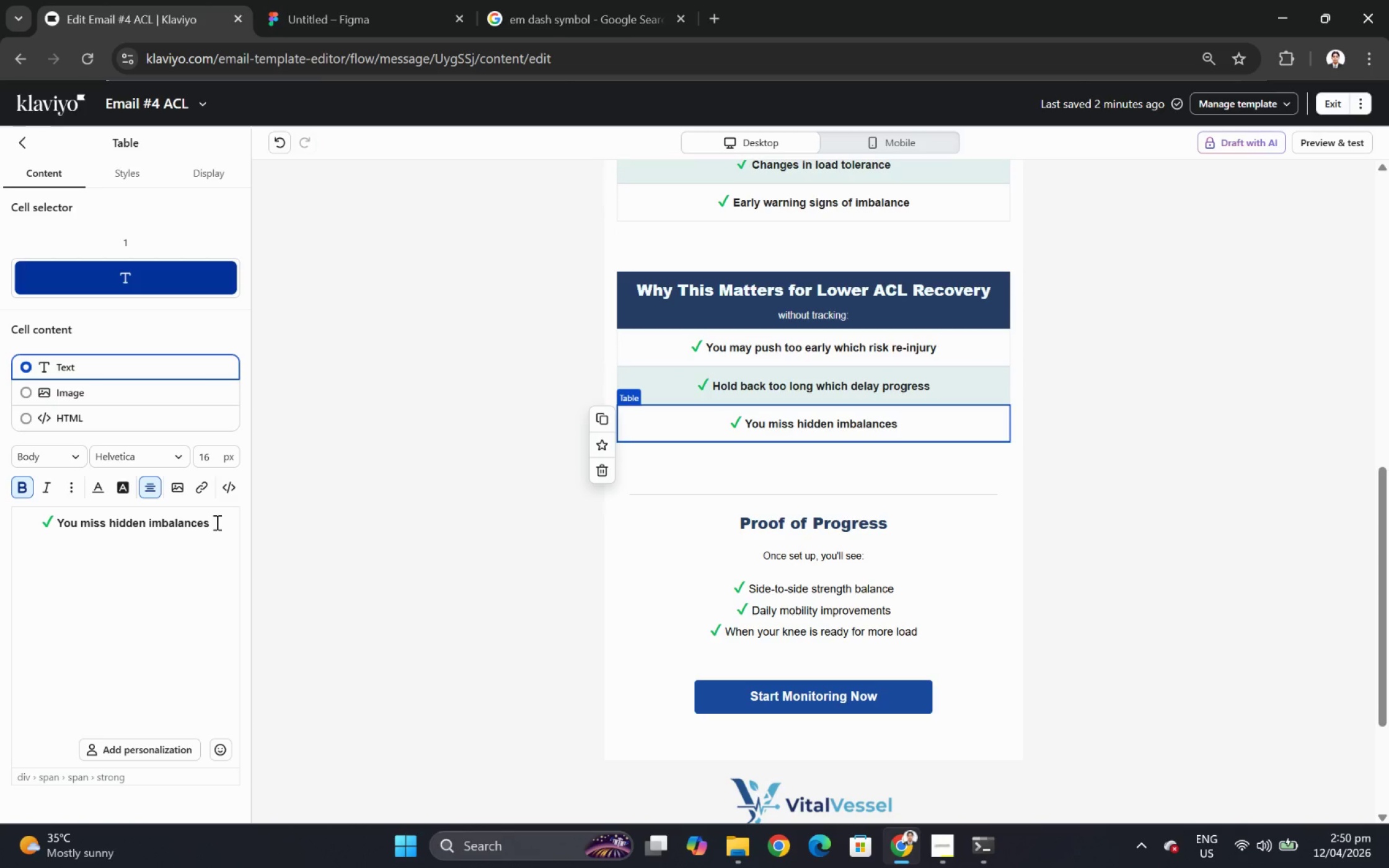 
type( increasing long term )
key(Backspace)
key(Backspace)
key(Backspace)
key(Backspace)
key(Backspace)
key(Backspace)
type(-term instability risk)
 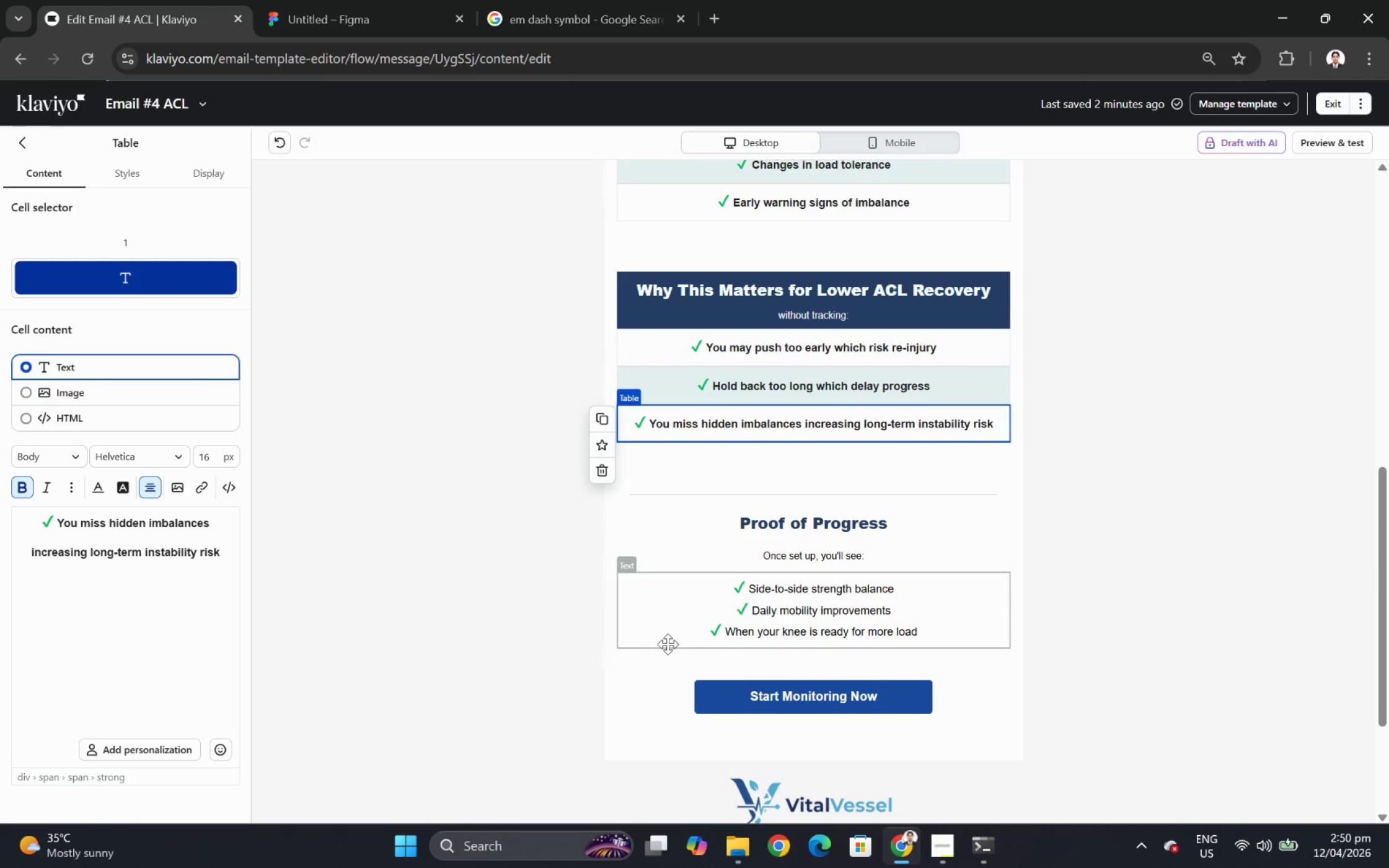 
left_click([1069, 509])
 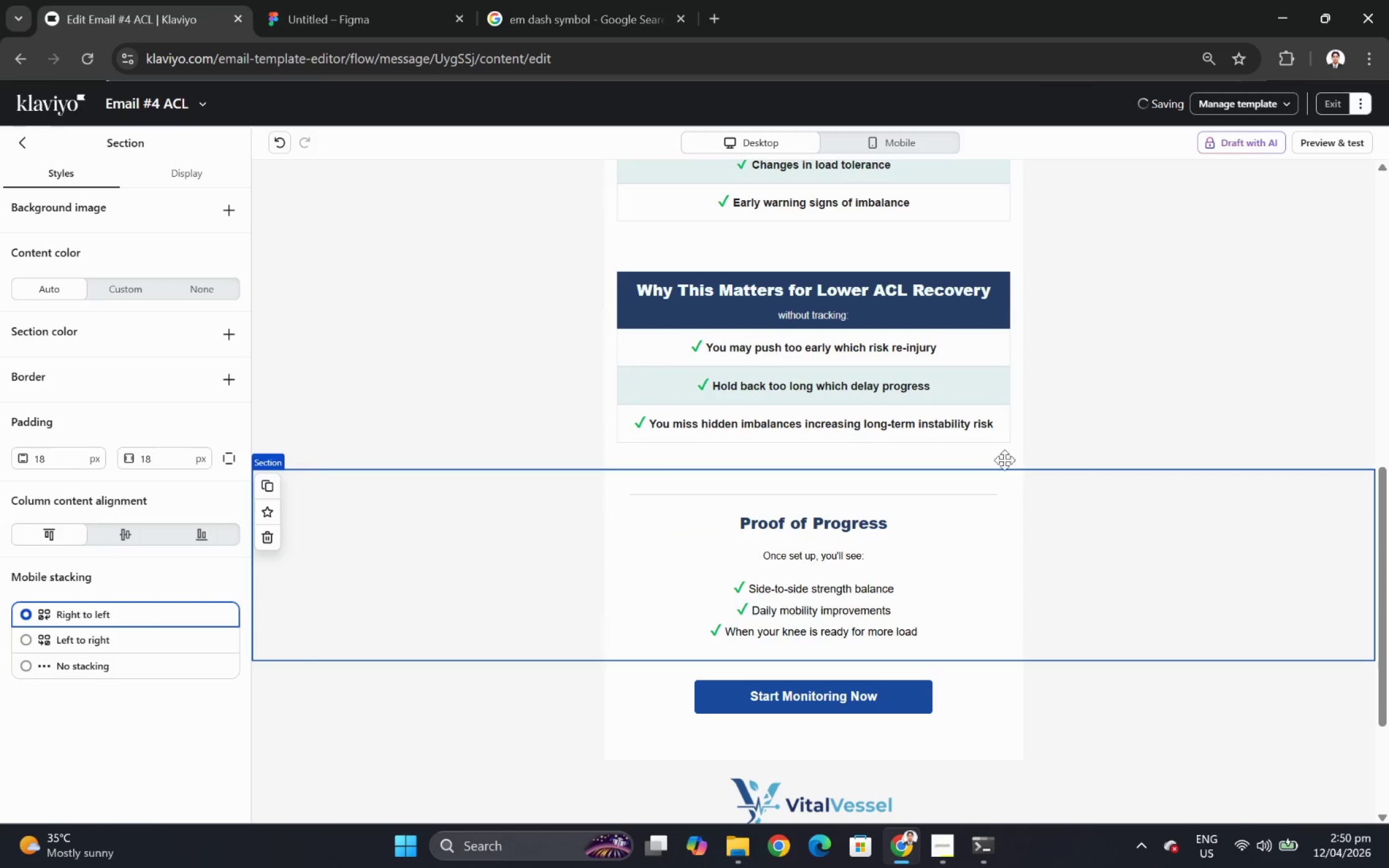 
scroll: coordinate [1097, 401], scroll_direction: up, amount: 2.0
 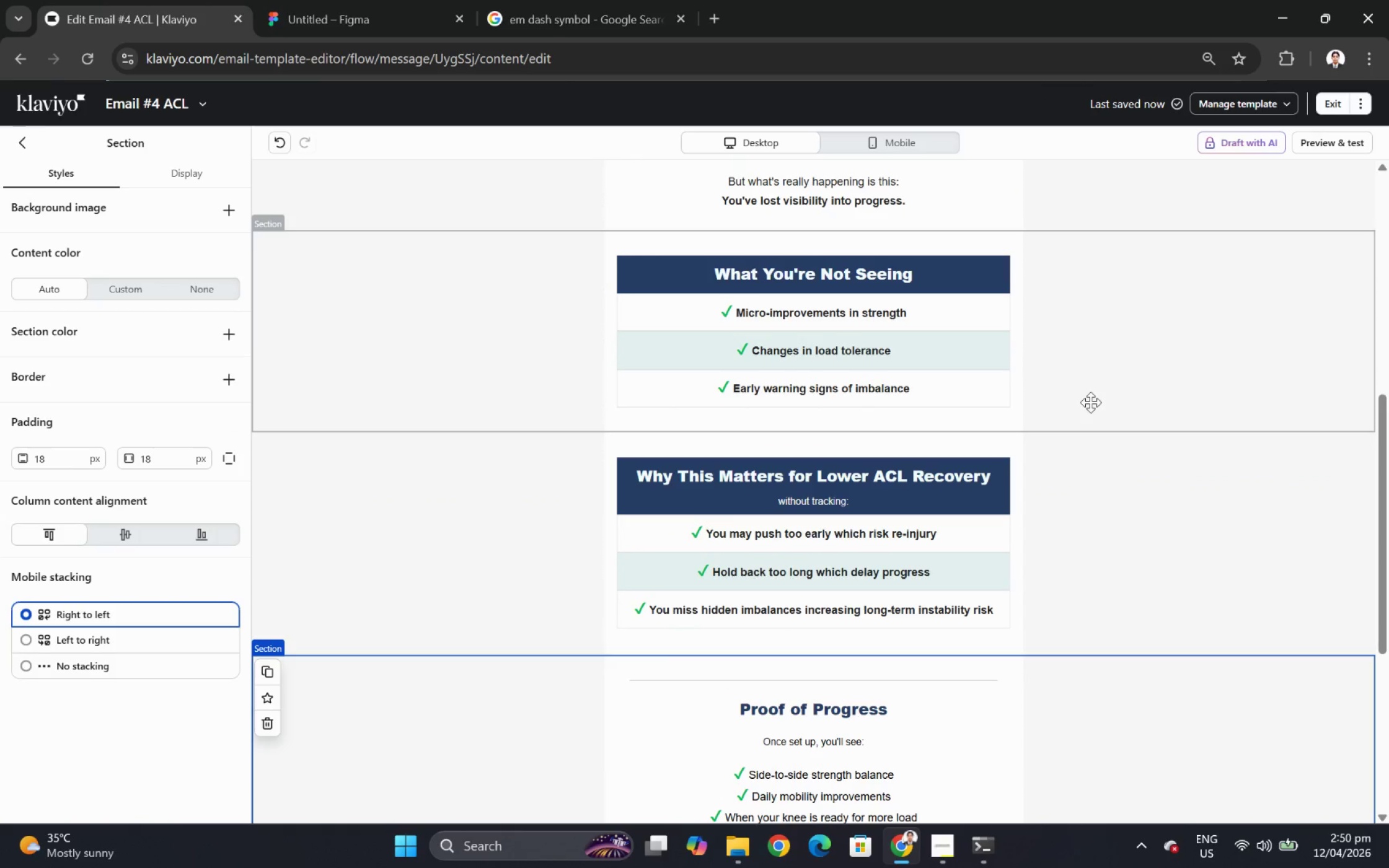 
wait(16.33)
 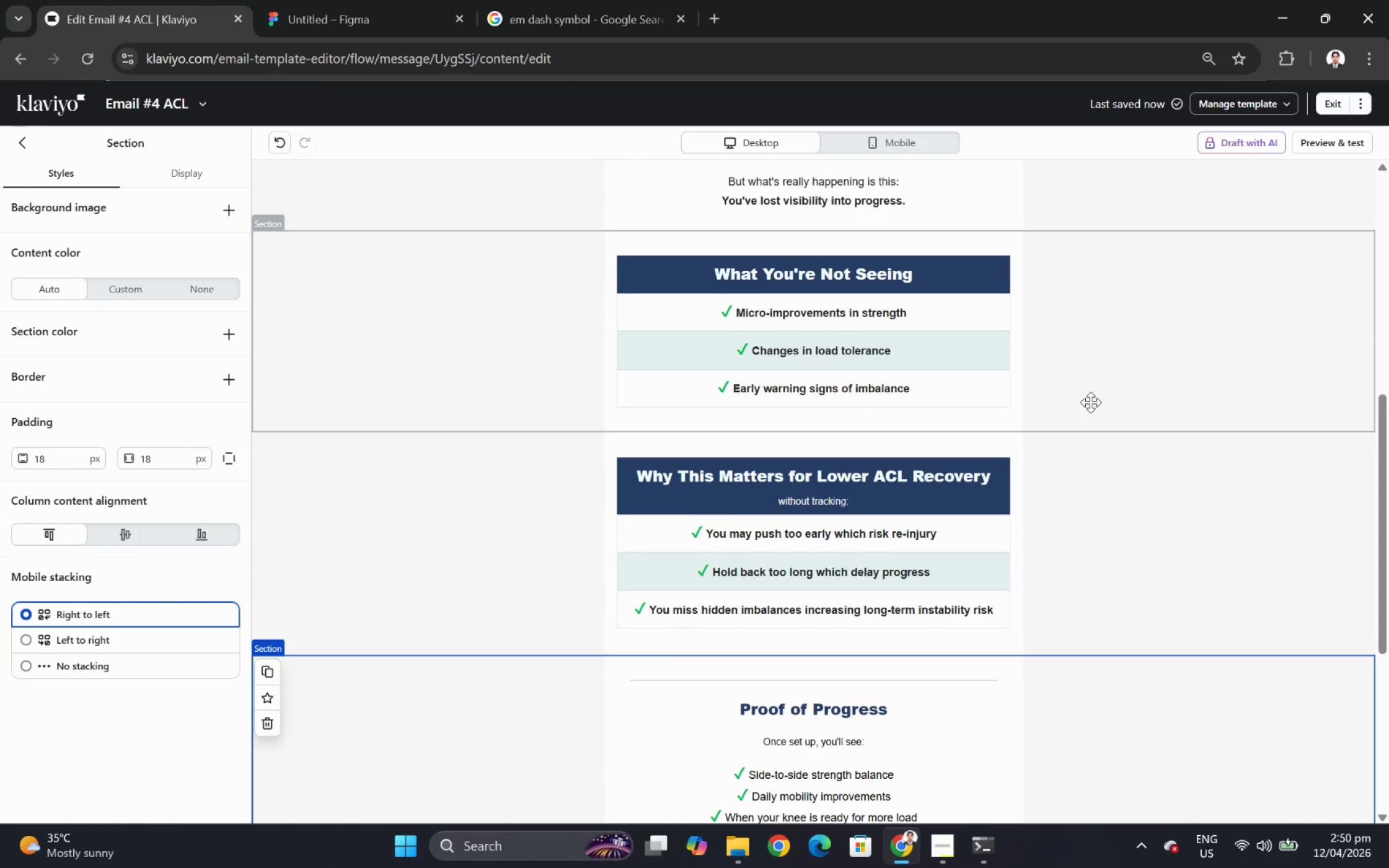 
scroll: coordinate [1131, 405], scroll_direction: down, amount: 2.0
 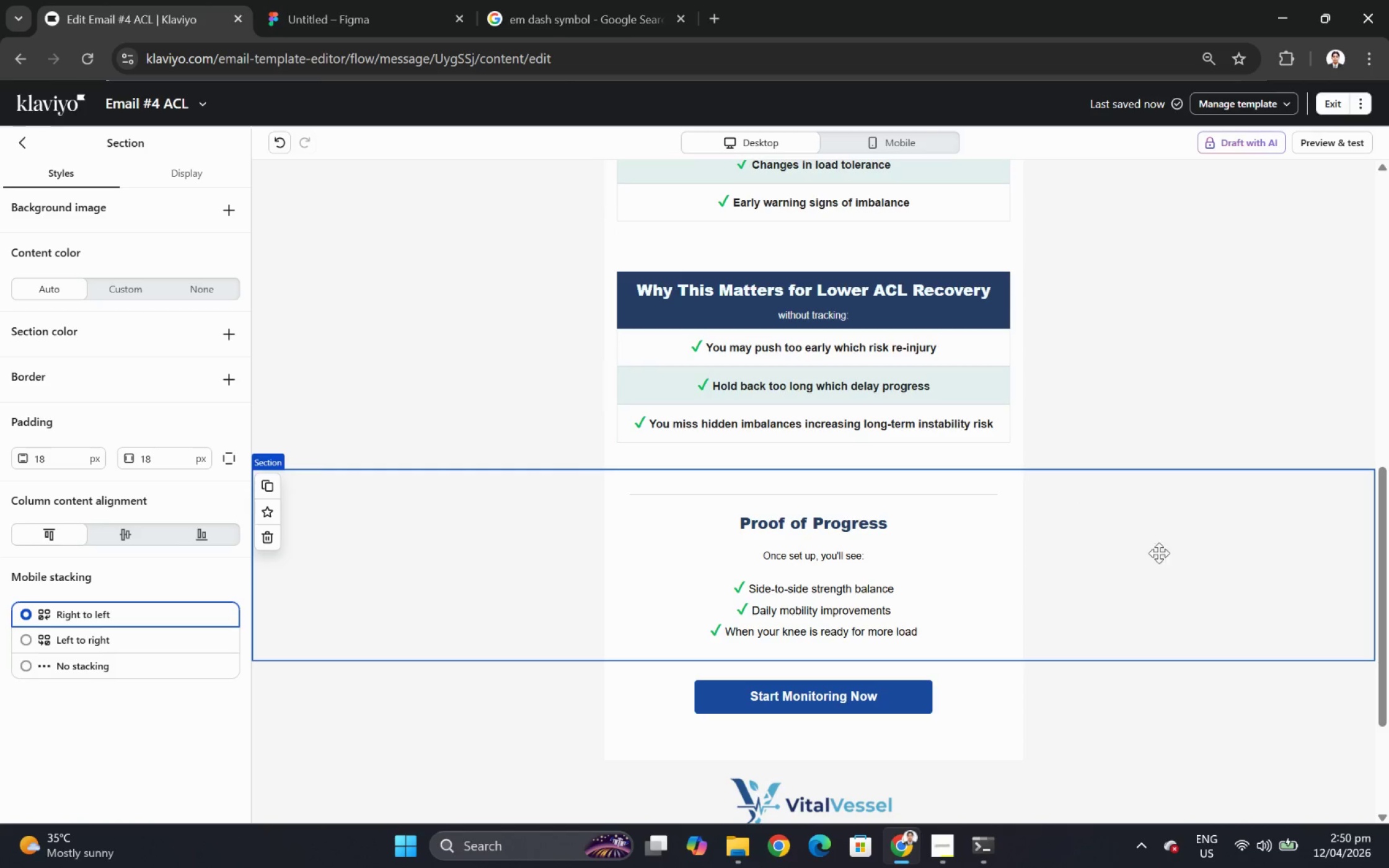 
scroll: coordinate [1112, 540], scroll_direction: up, amount: 4.0
 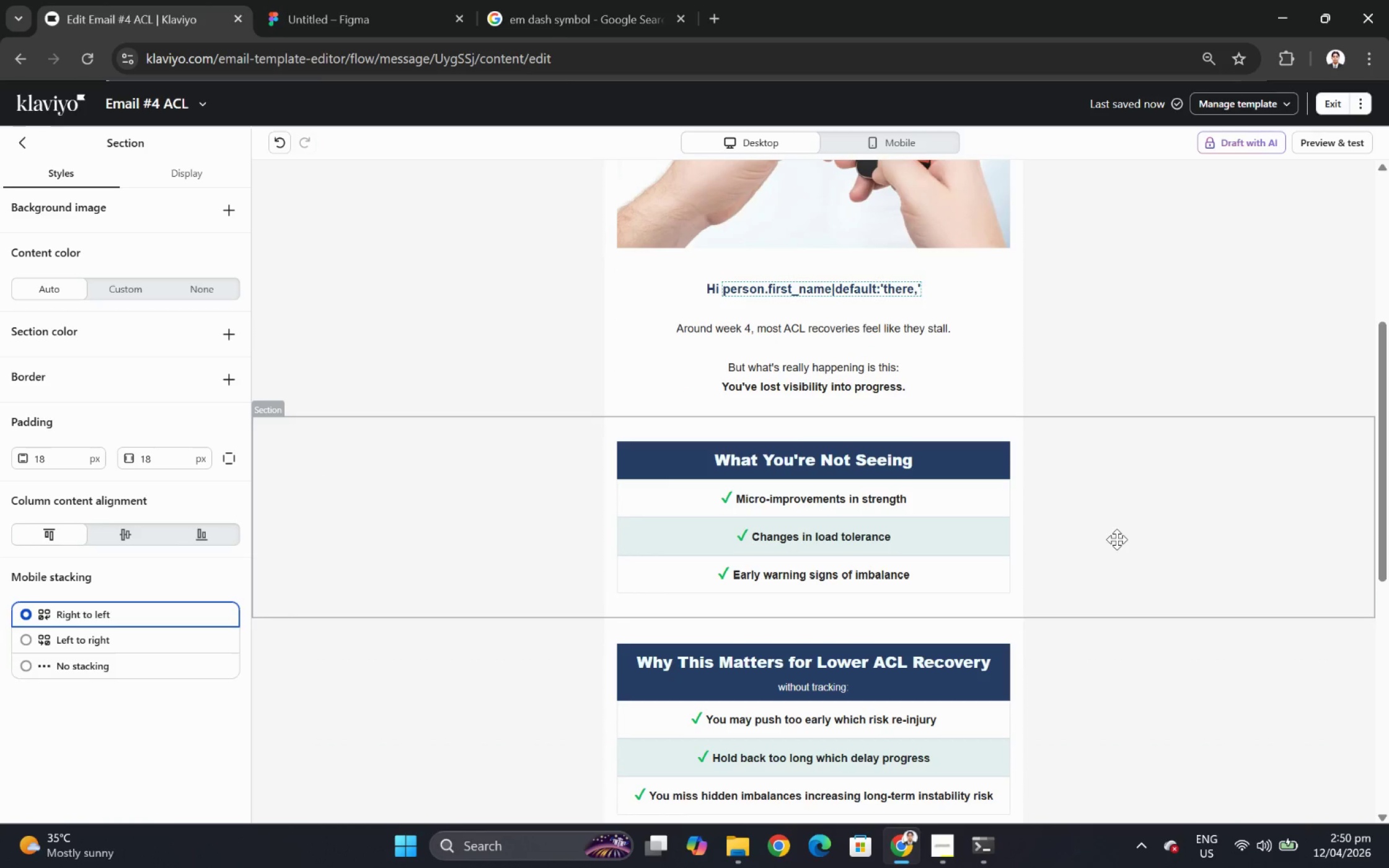 
scroll: coordinate [1118, 537], scroll_direction: down, amount: 6.0
 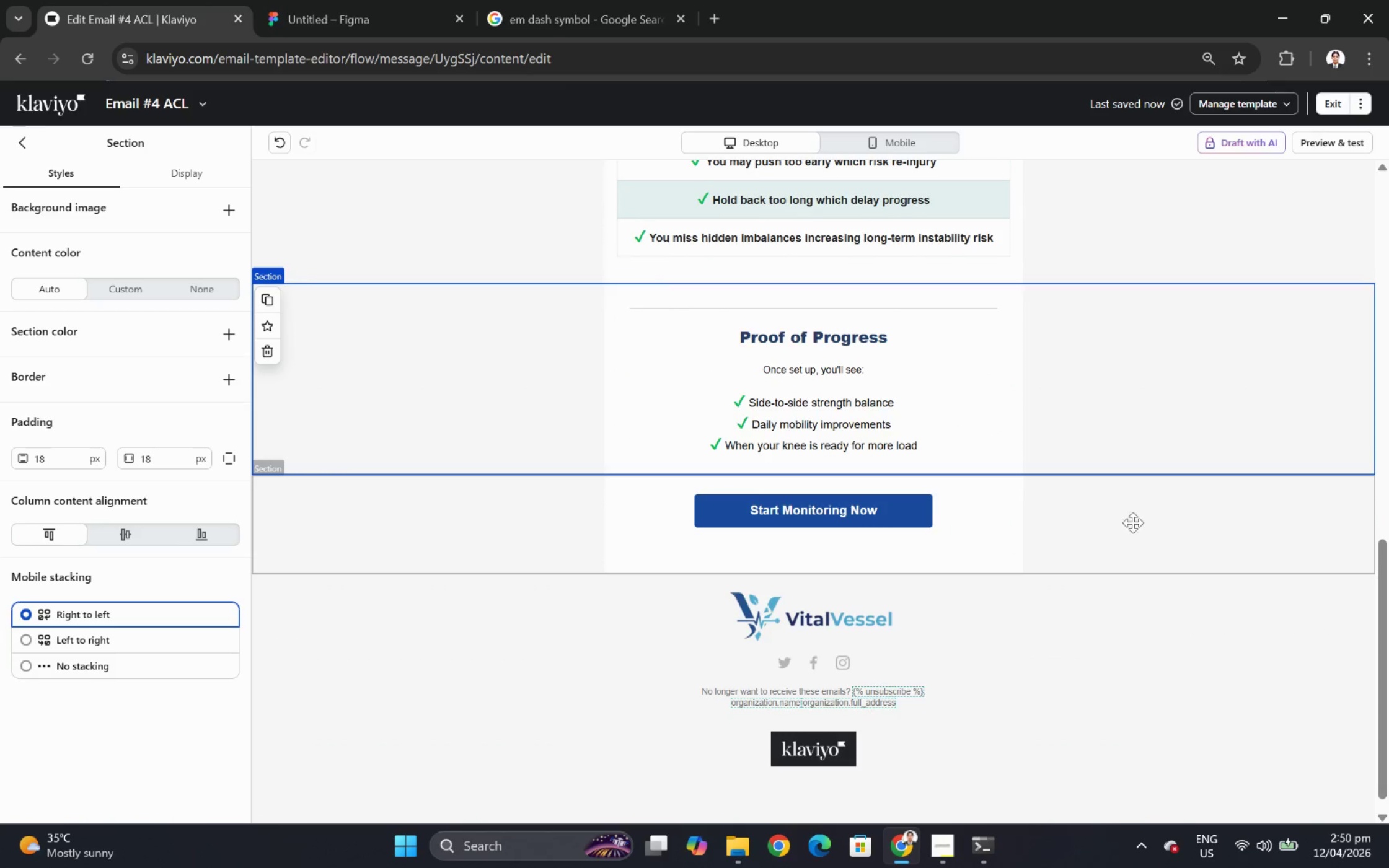 
scroll: coordinate [1144, 518], scroll_direction: up, amount: 10.0
 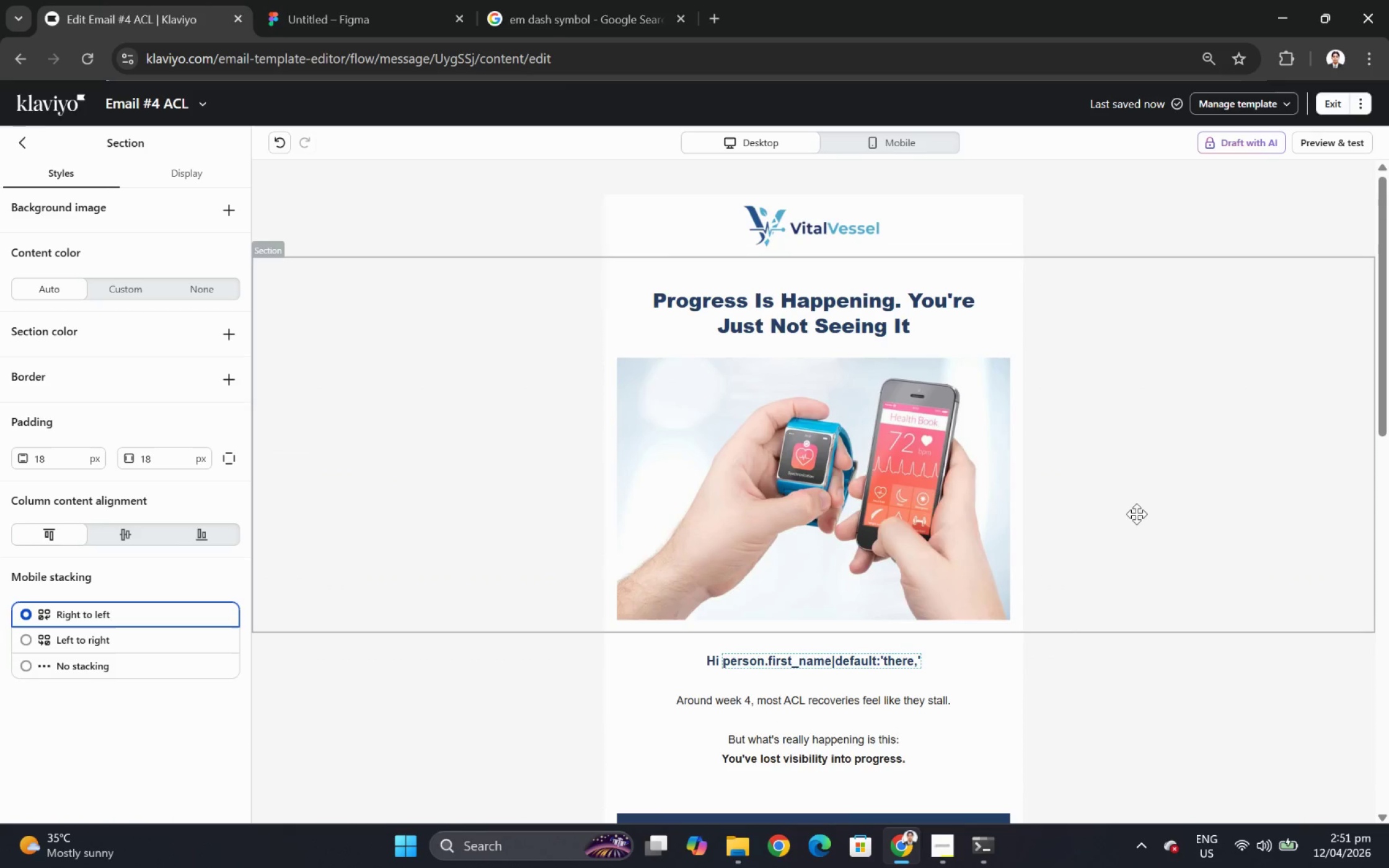 
scroll: coordinate [1136, 511], scroll_direction: down, amount: 5.0
 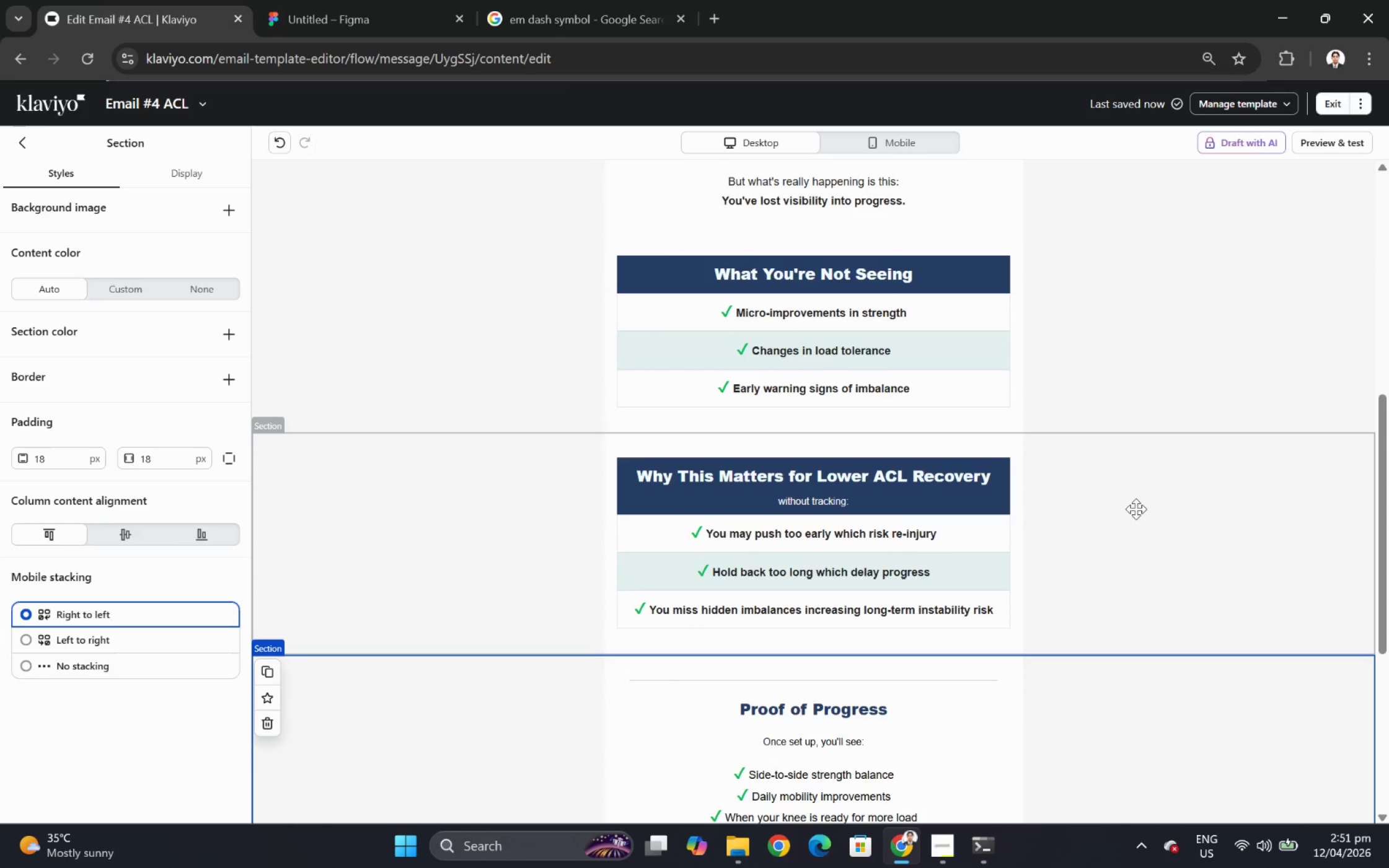 
wait(8.41)
 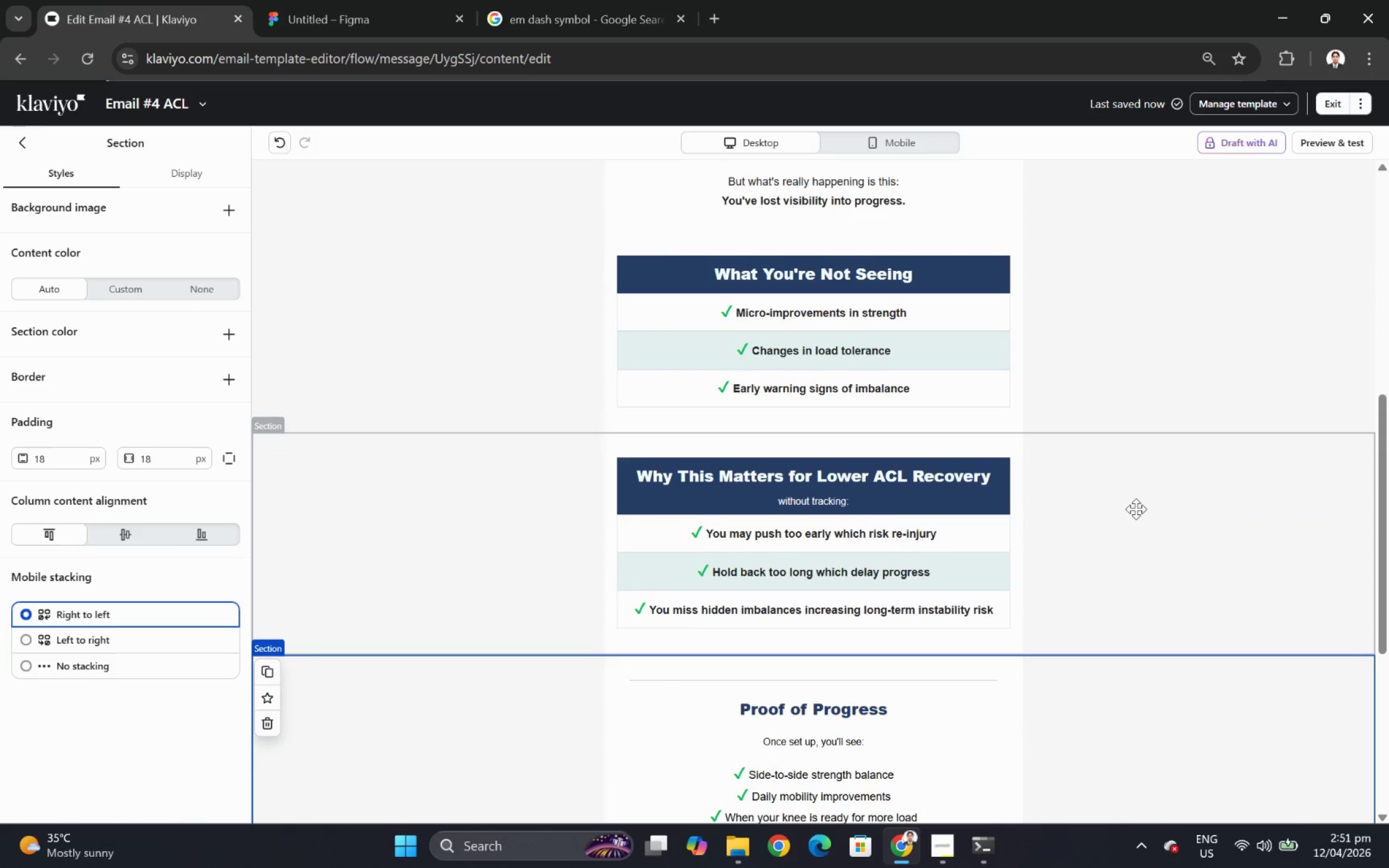 
scroll: coordinate [1127, 497], scroll_direction: down, amount: 2.0
 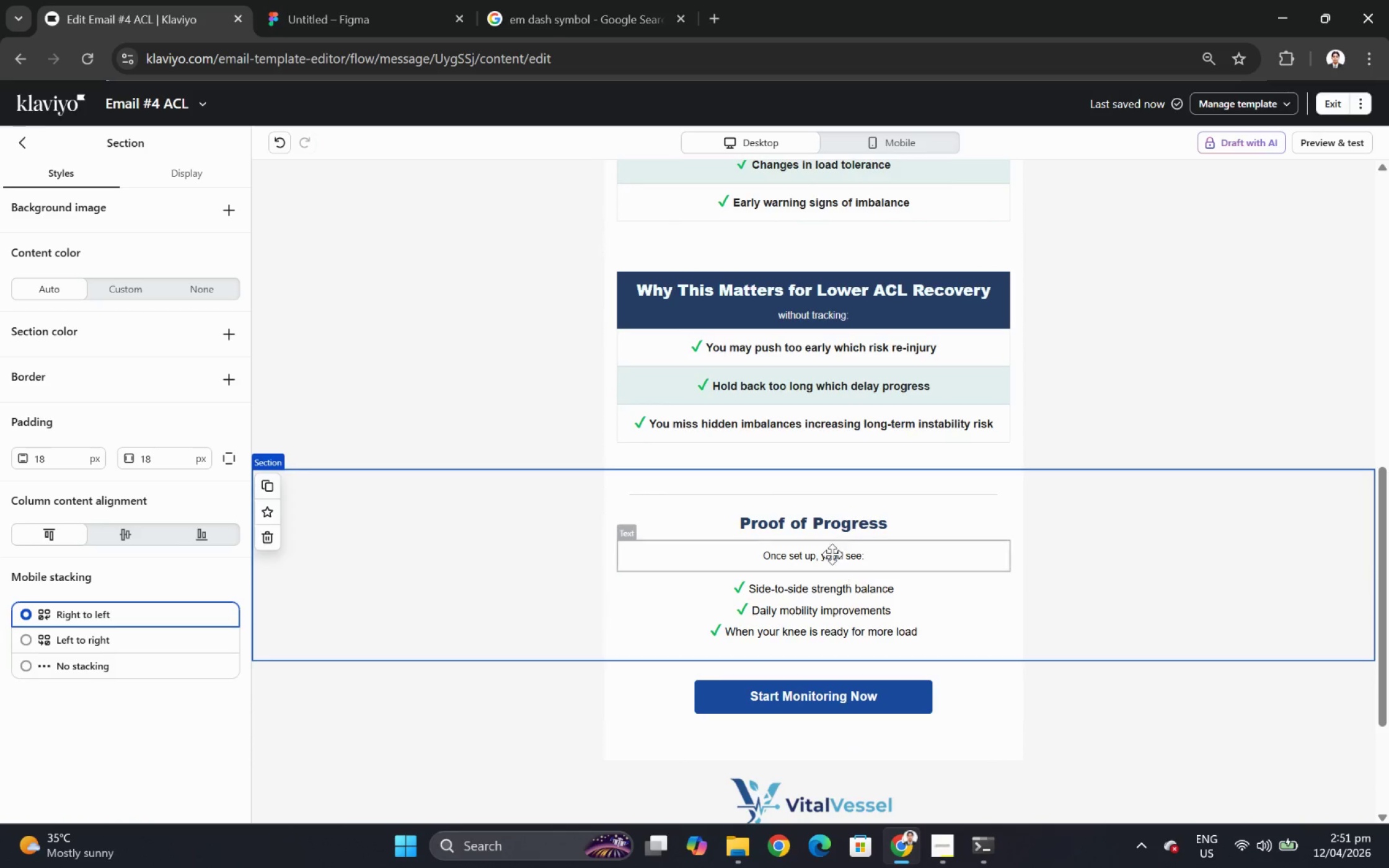 
double_click([830, 543])
 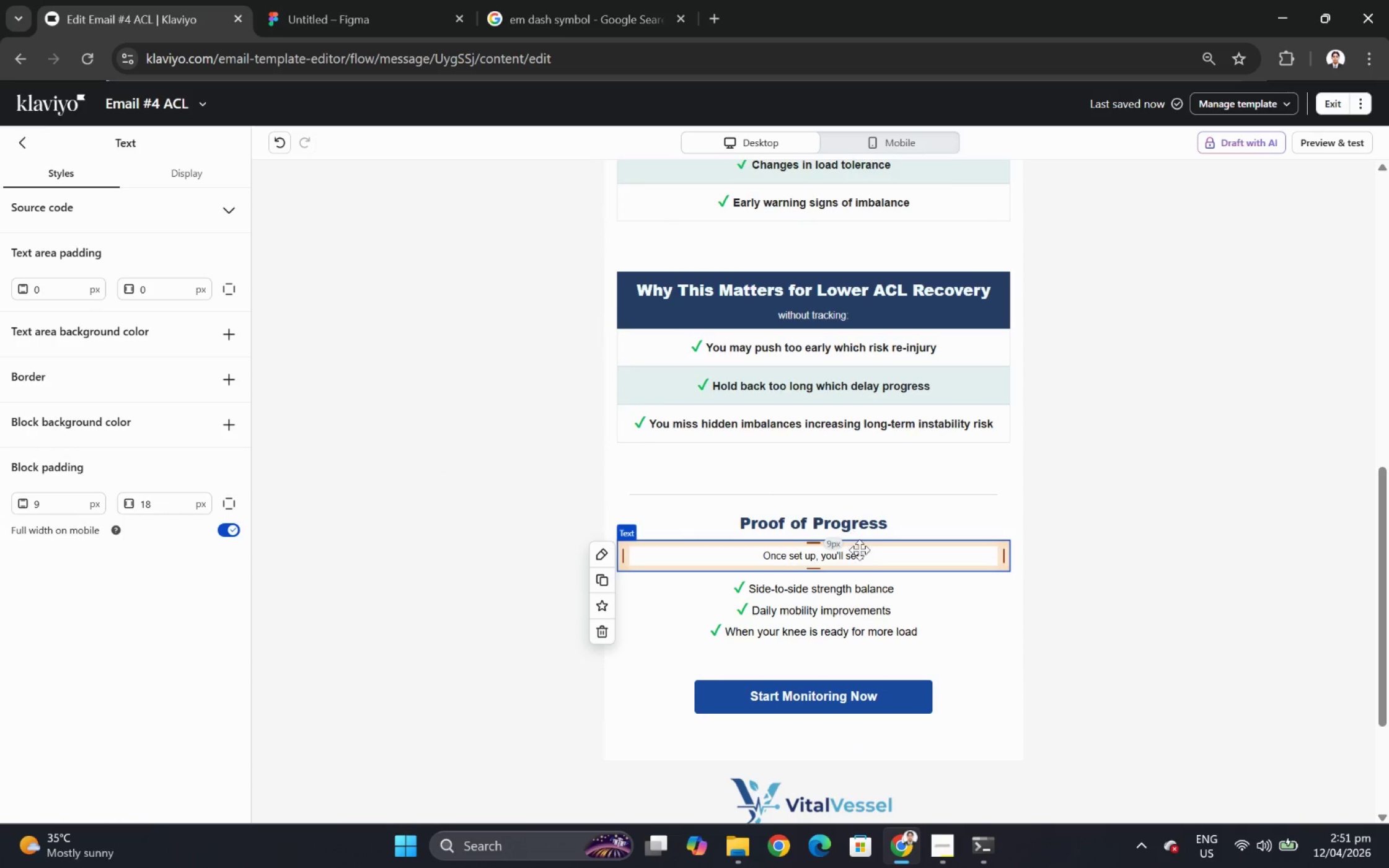 
left_click([865, 556])
 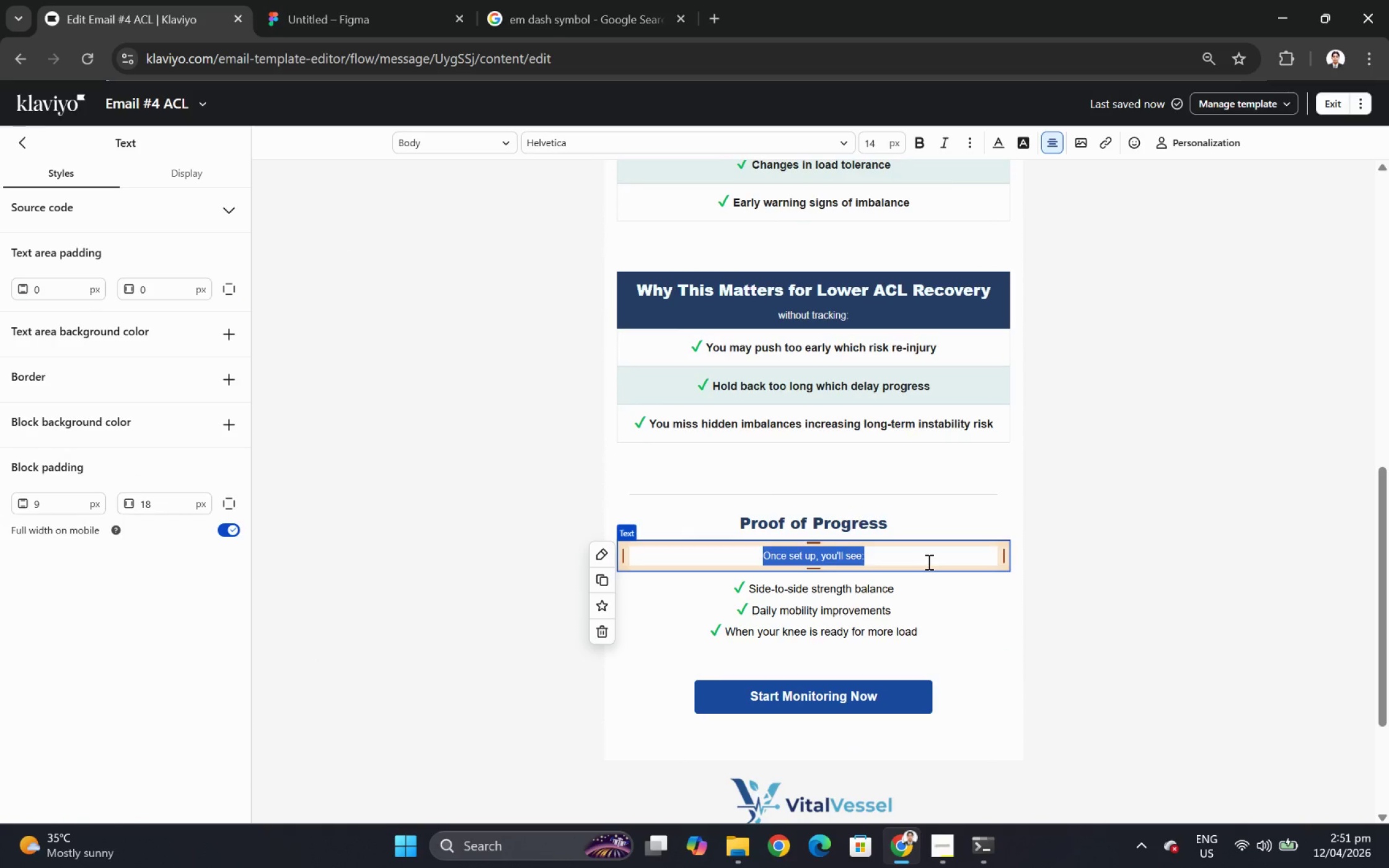 
type(VitalVessel shows you:)
 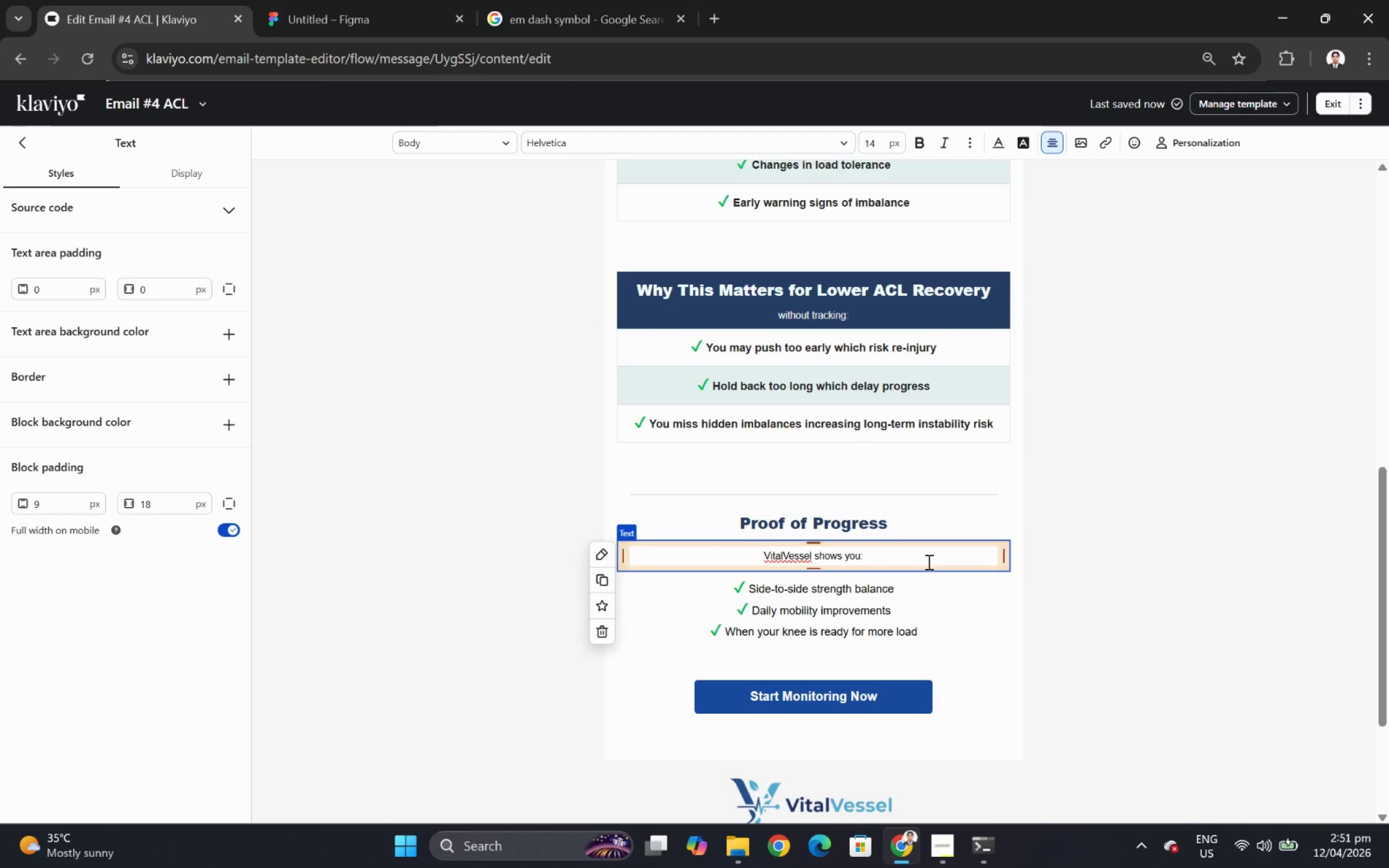 
double_click([888, 595])
 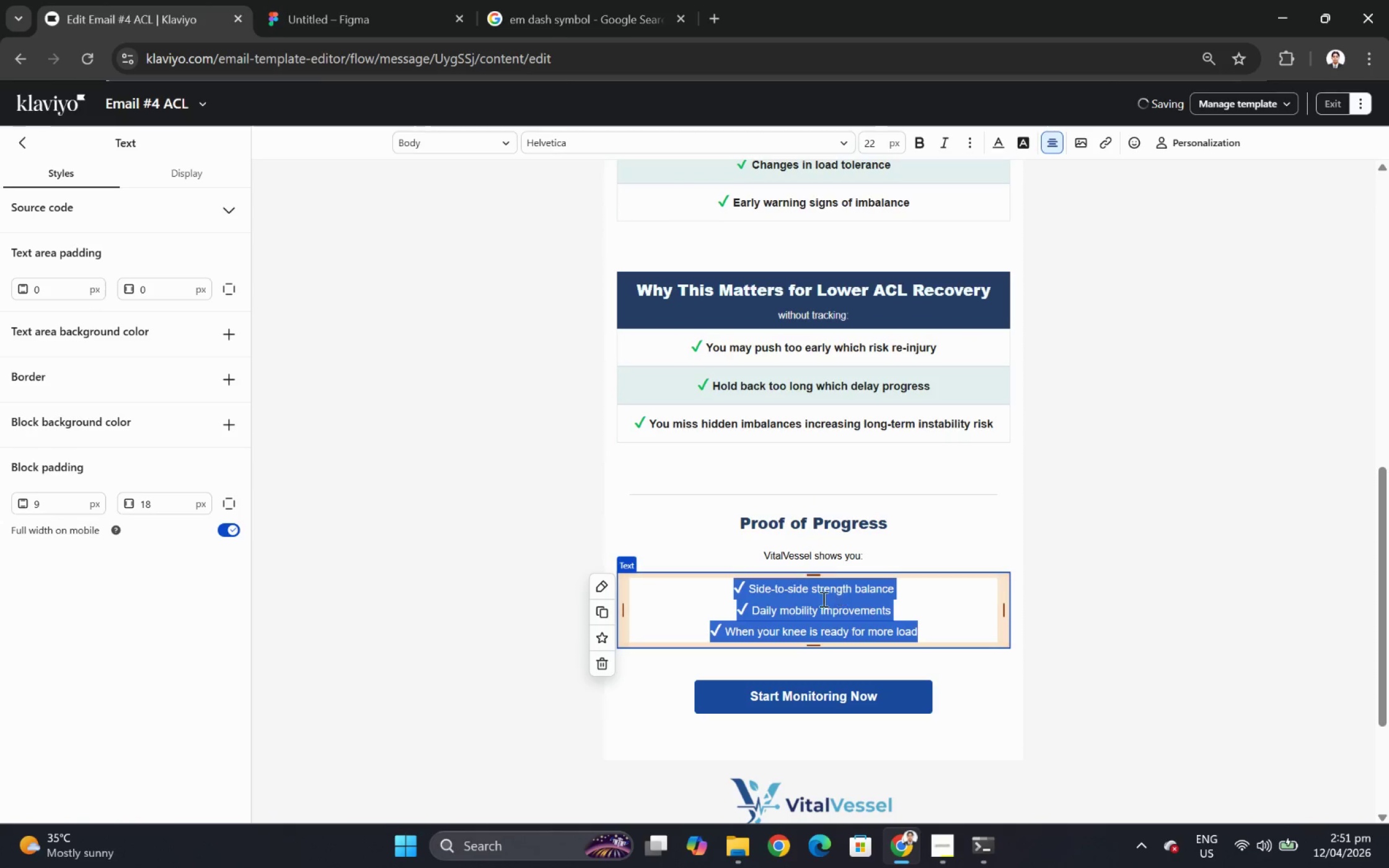 
left_click([786, 597])
 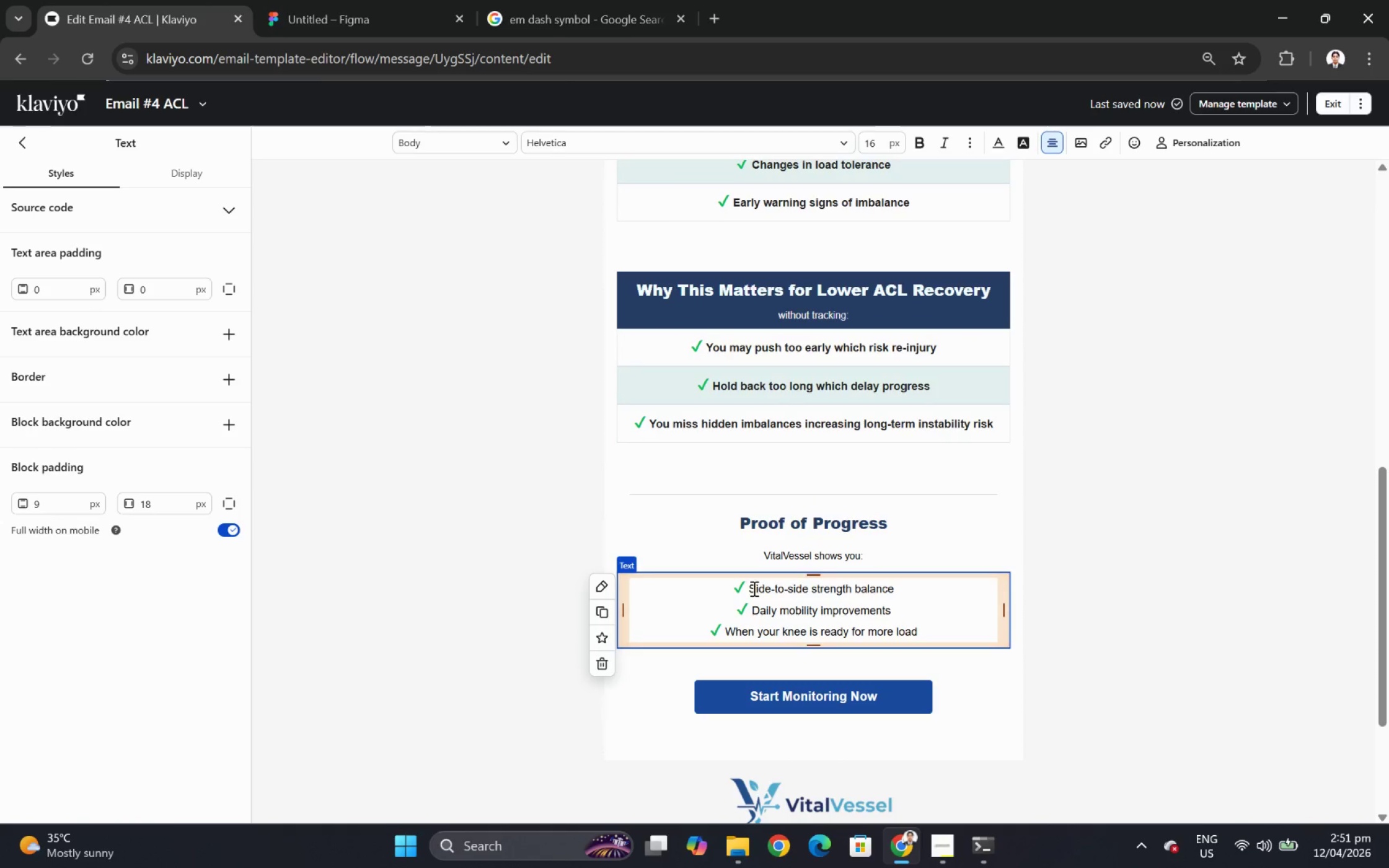 
left_click_drag(start_coordinate=[750, 588], to_coordinate=[901, 592])
 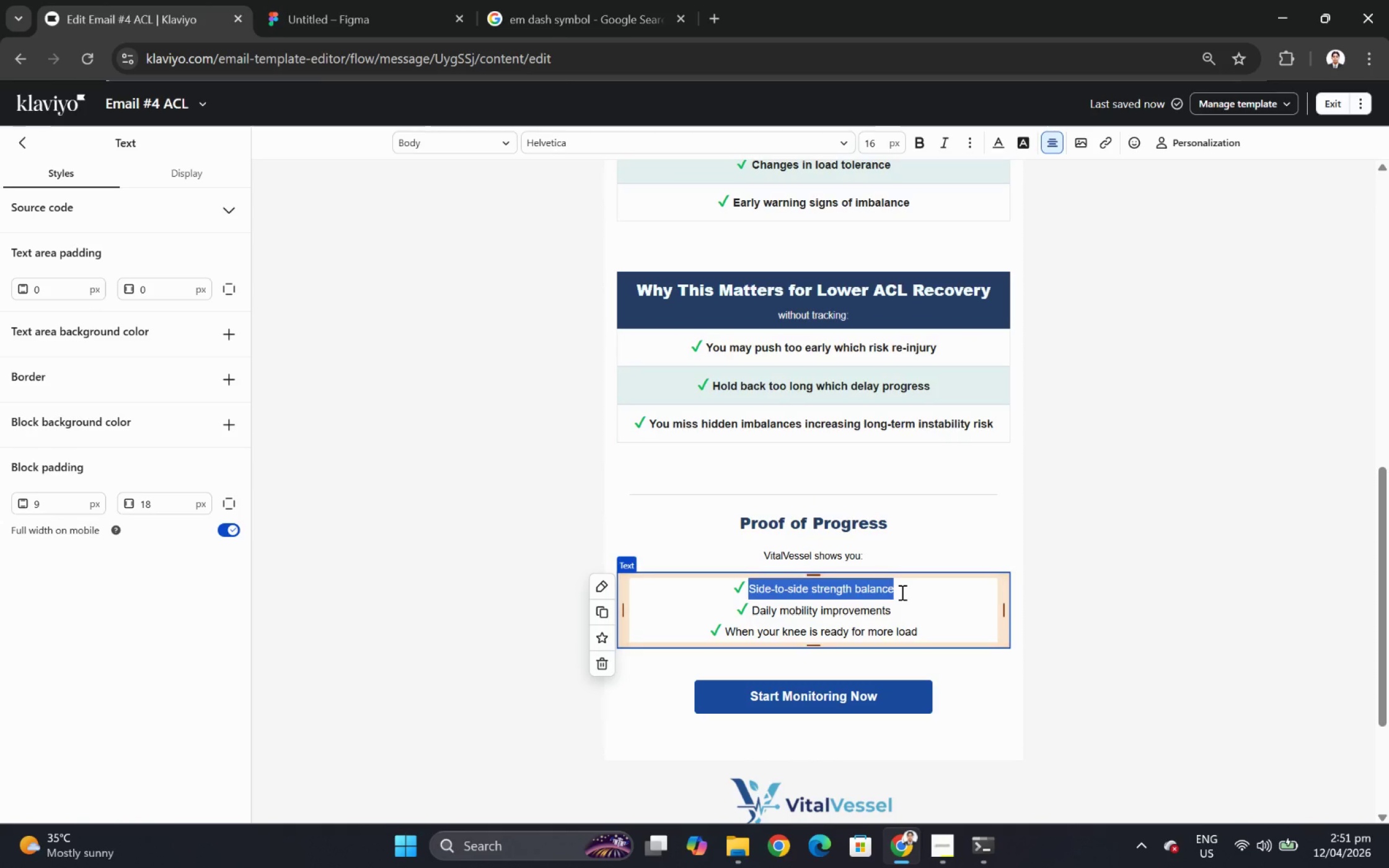 
type(Limb symmetry blends=)
key(Backspace)
key(Backspace)
key(Backspace)
key(Backspace)
key(Backspace)
key(Backspace)
key(Backspace)
type(trends)
 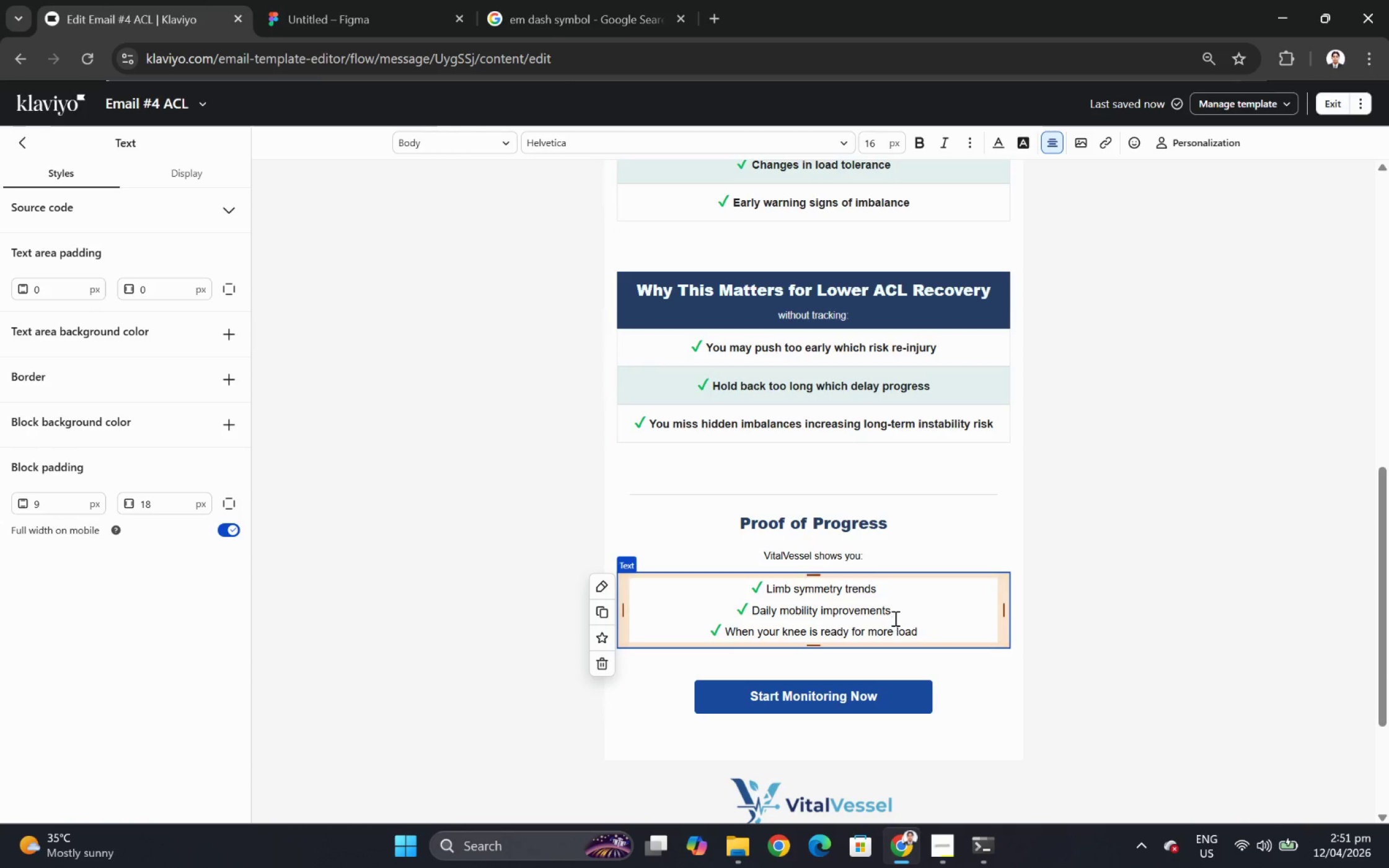 
left_click_drag(start_coordinate=[894, 614], to_coordinate=[782, 610])
 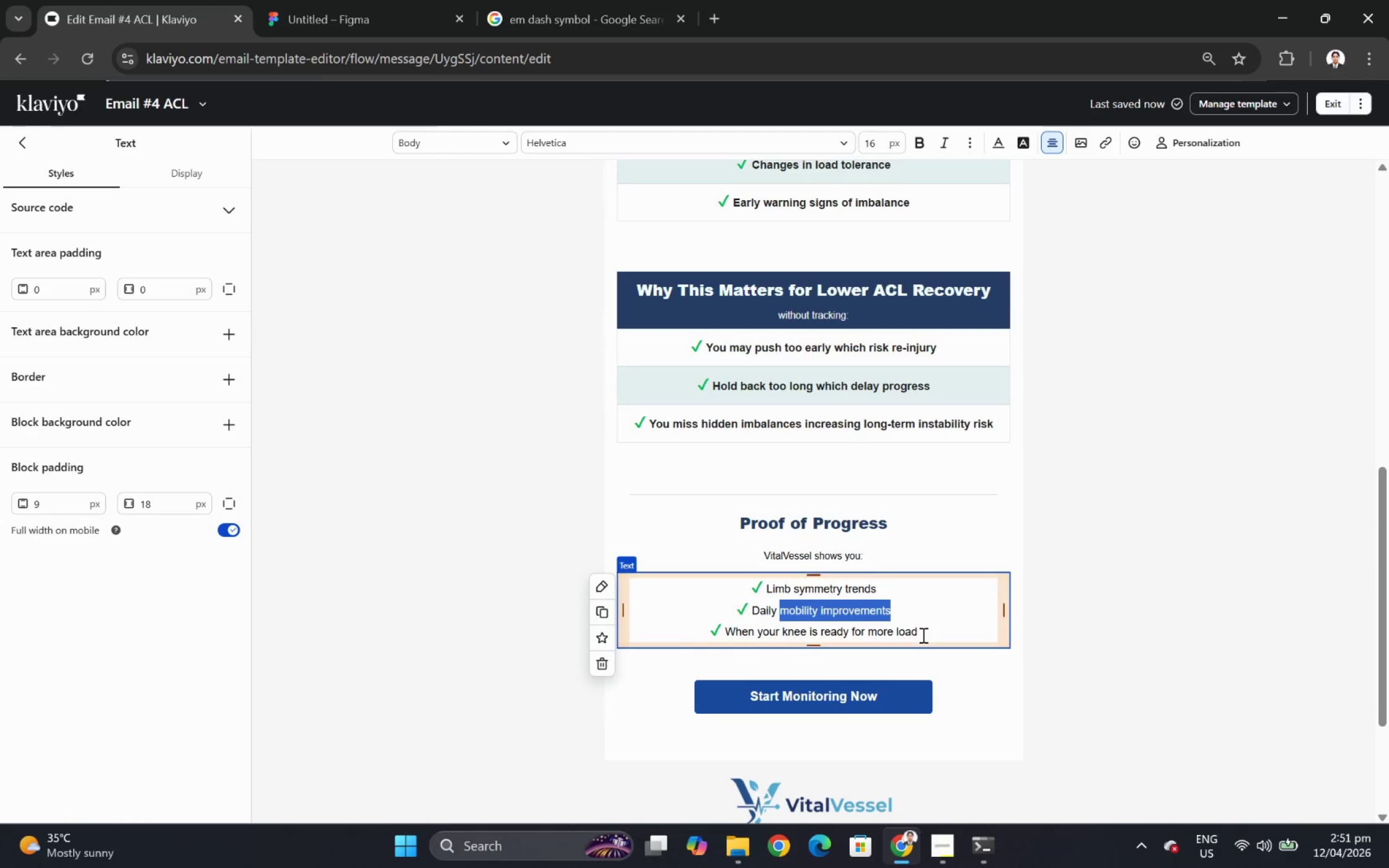 
type(recovery rediness)
 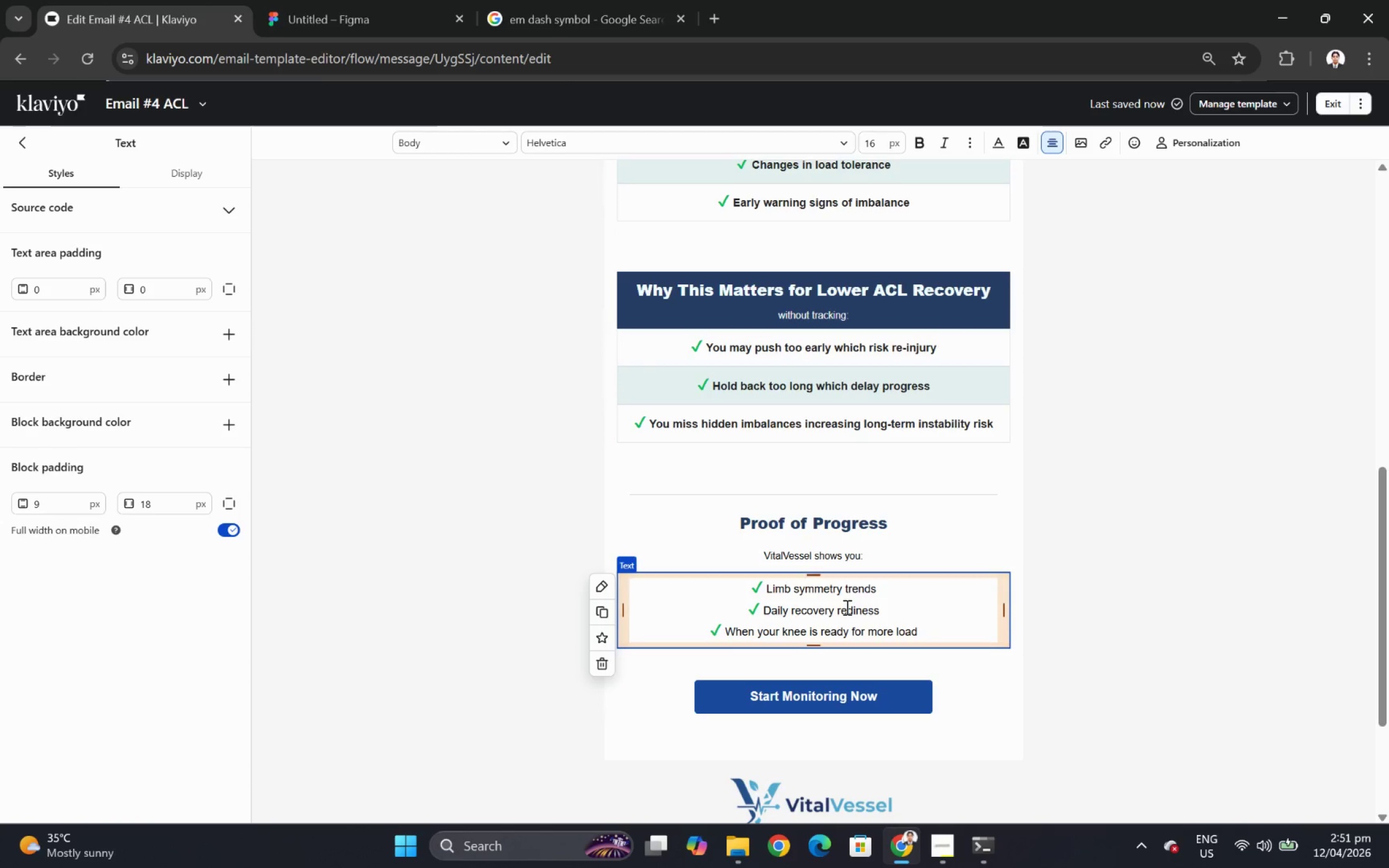 
key(A)
 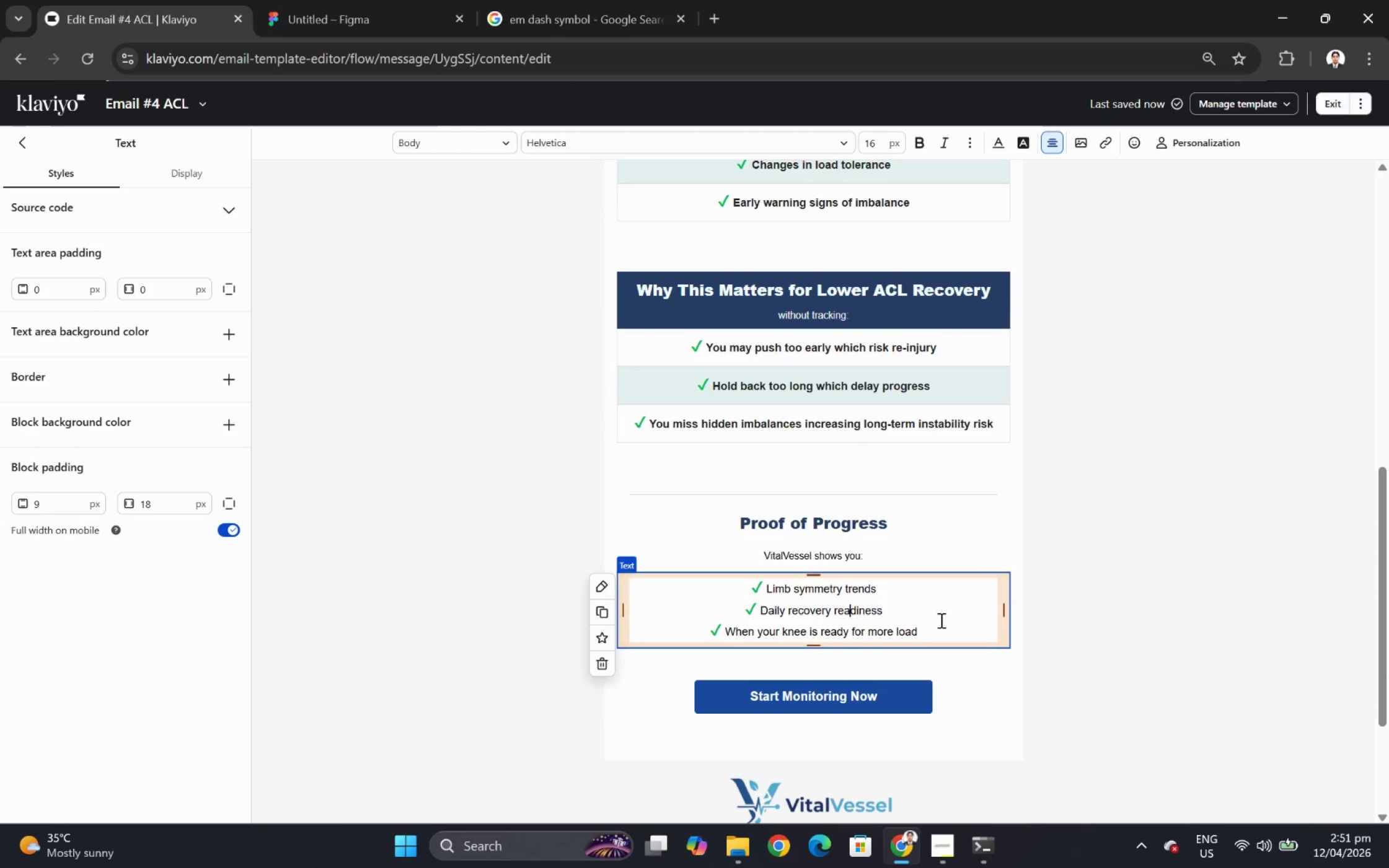 
left_click([940, 622])
 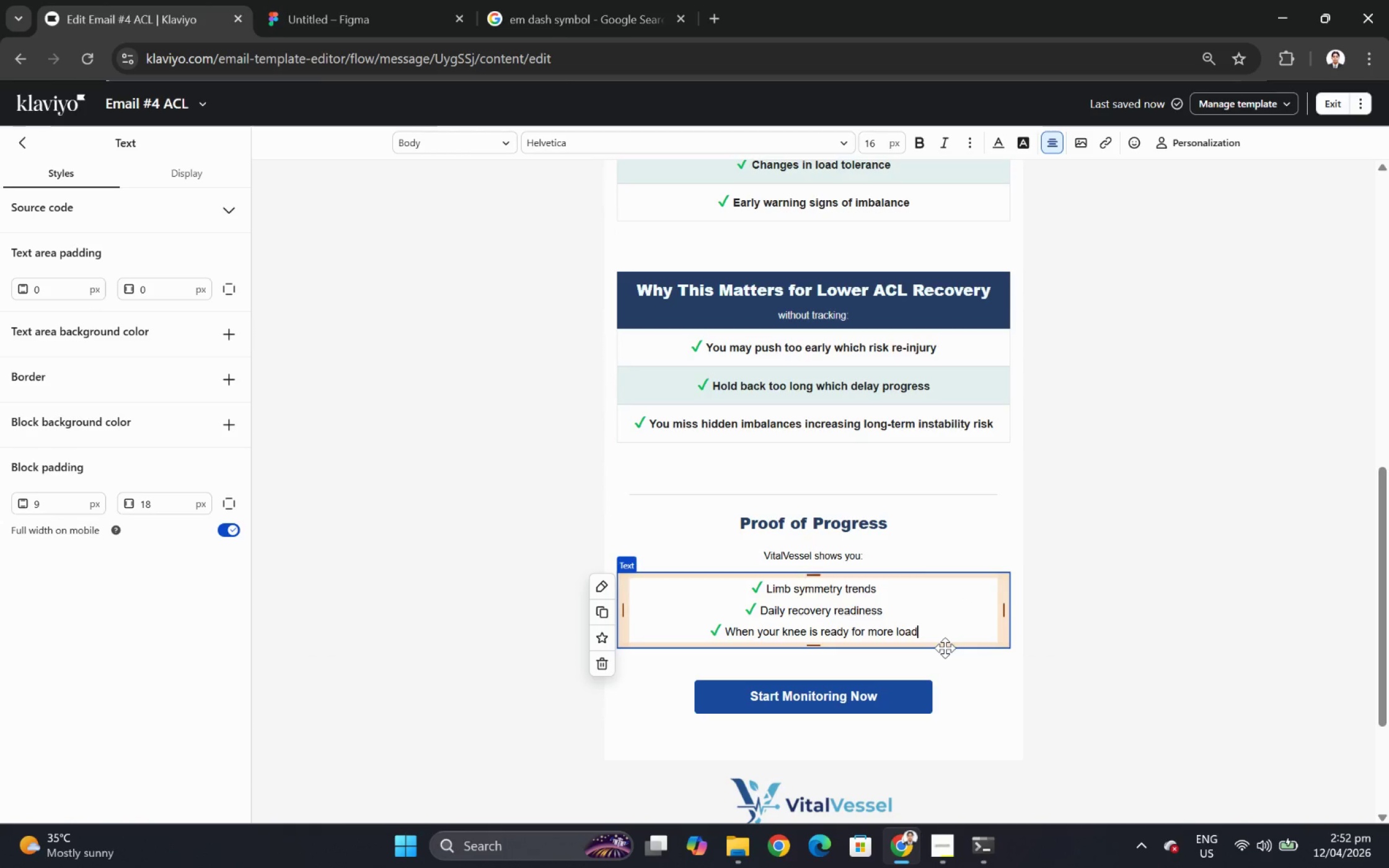 
wait(5.86)
 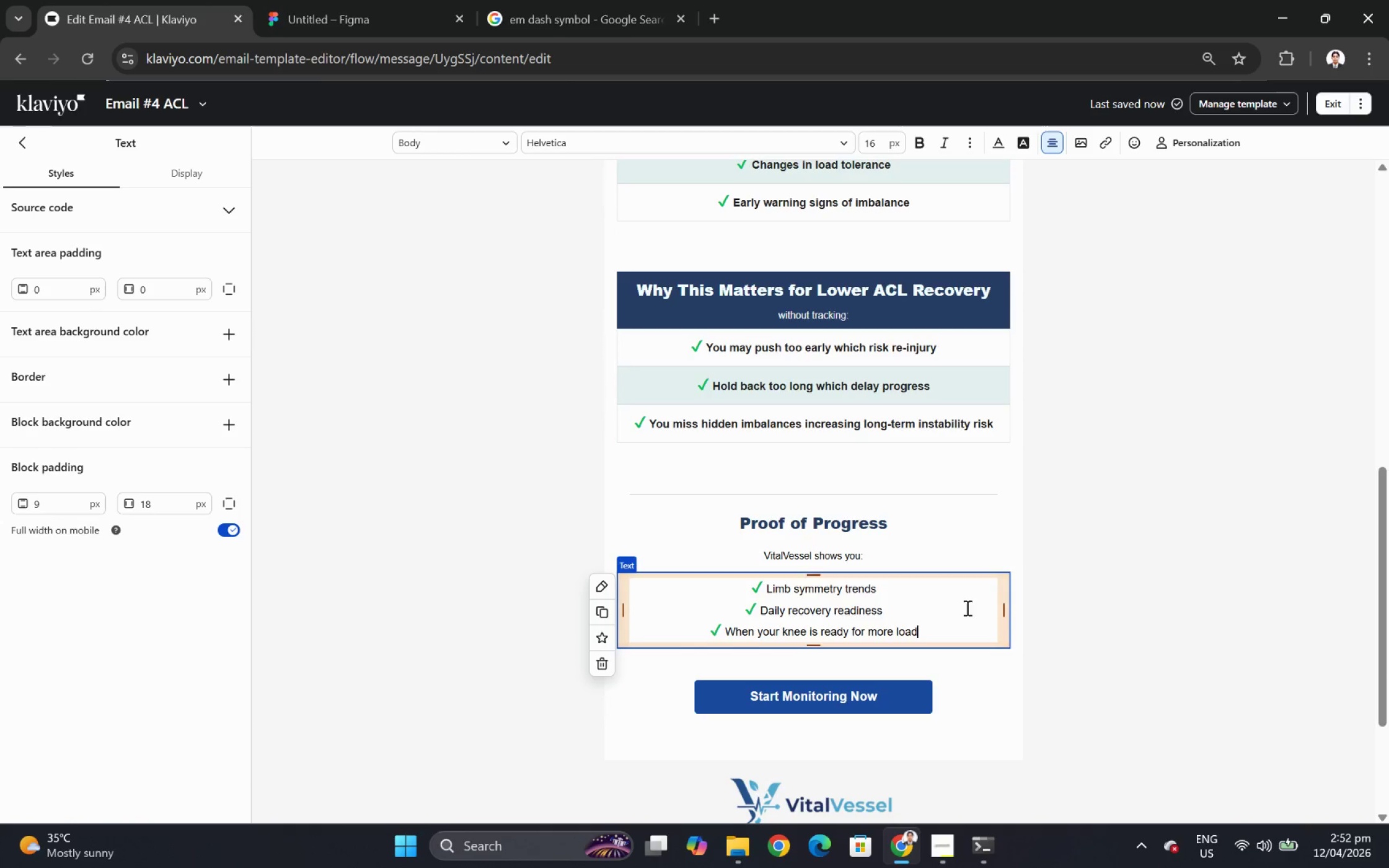 
left_click_drag(start_coordinate=[934, 631], to_coordinate=[725, 642])
 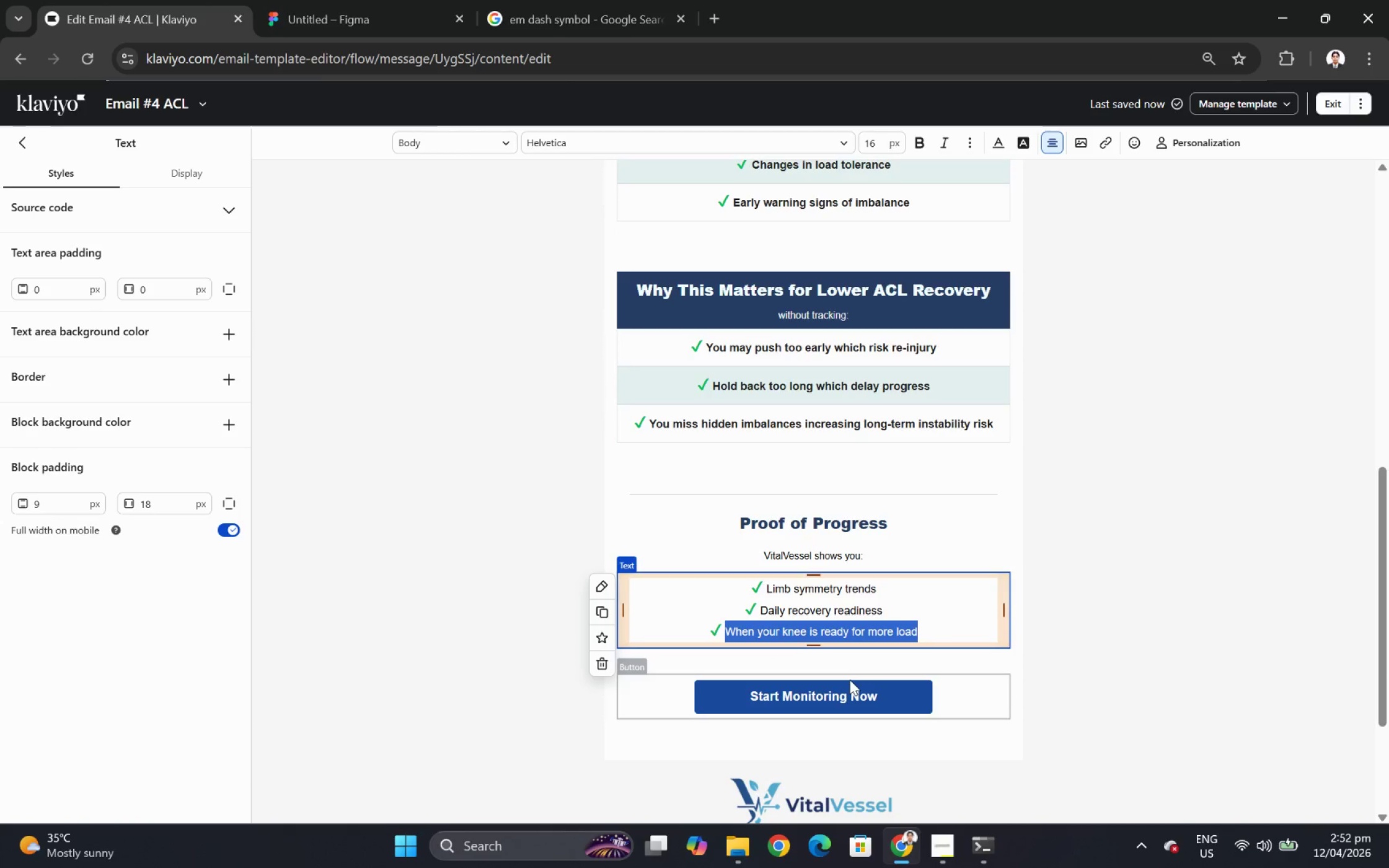 
type(When to push vs. when to recover)
 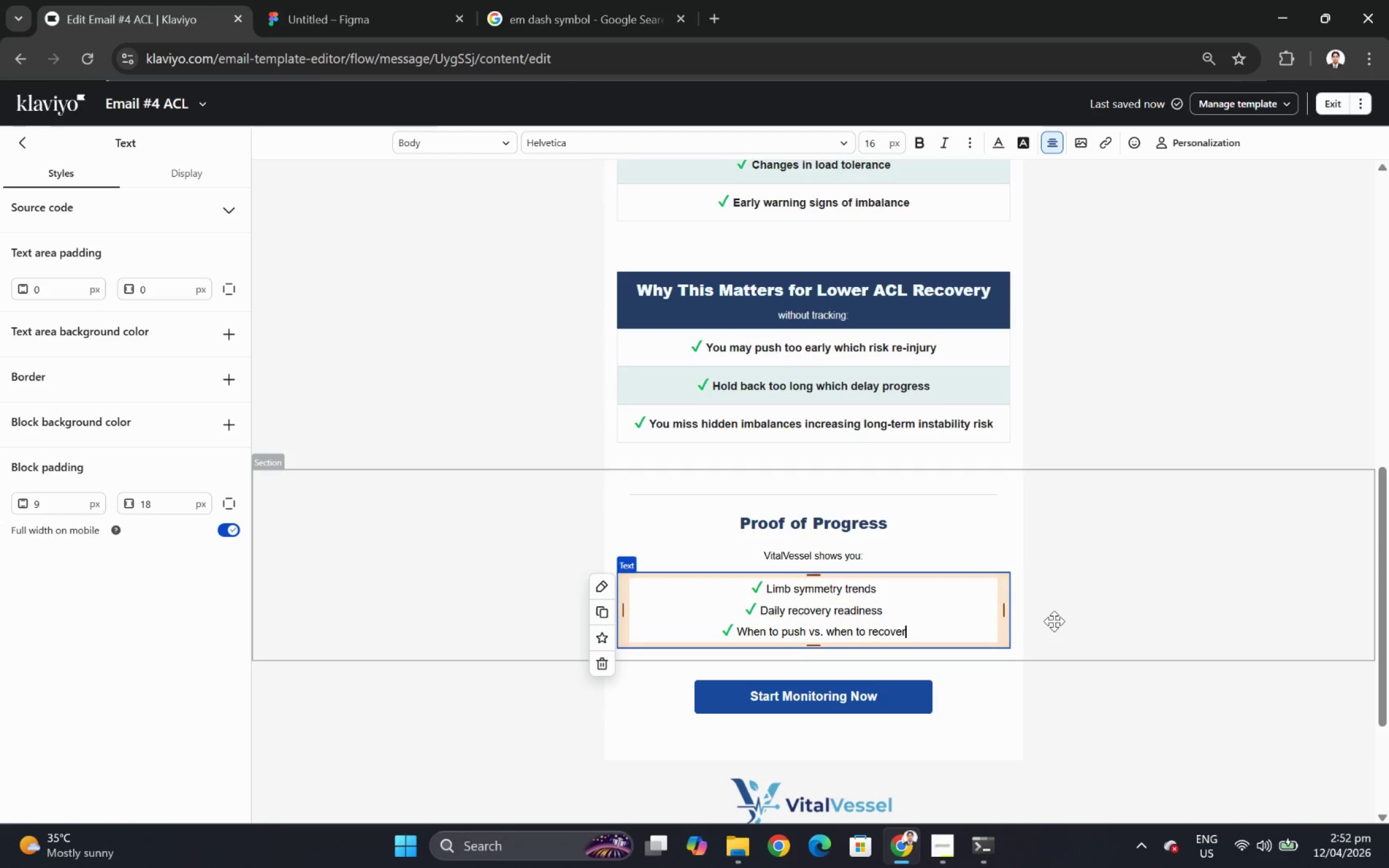 
scroll: coordinate [1082, 534], scroll_direction: down, amount: 1.0
 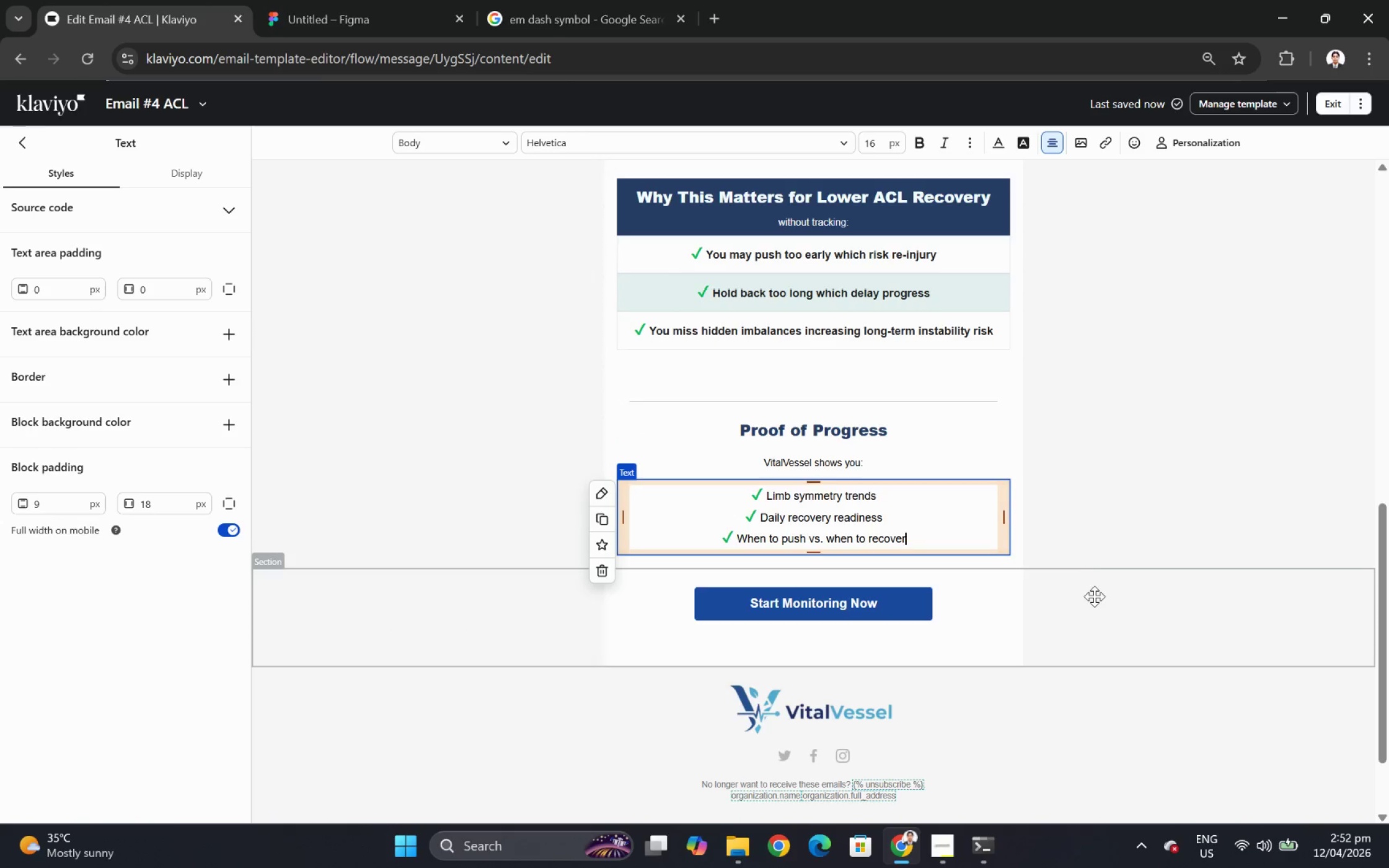 
left_click([1113, 615])
 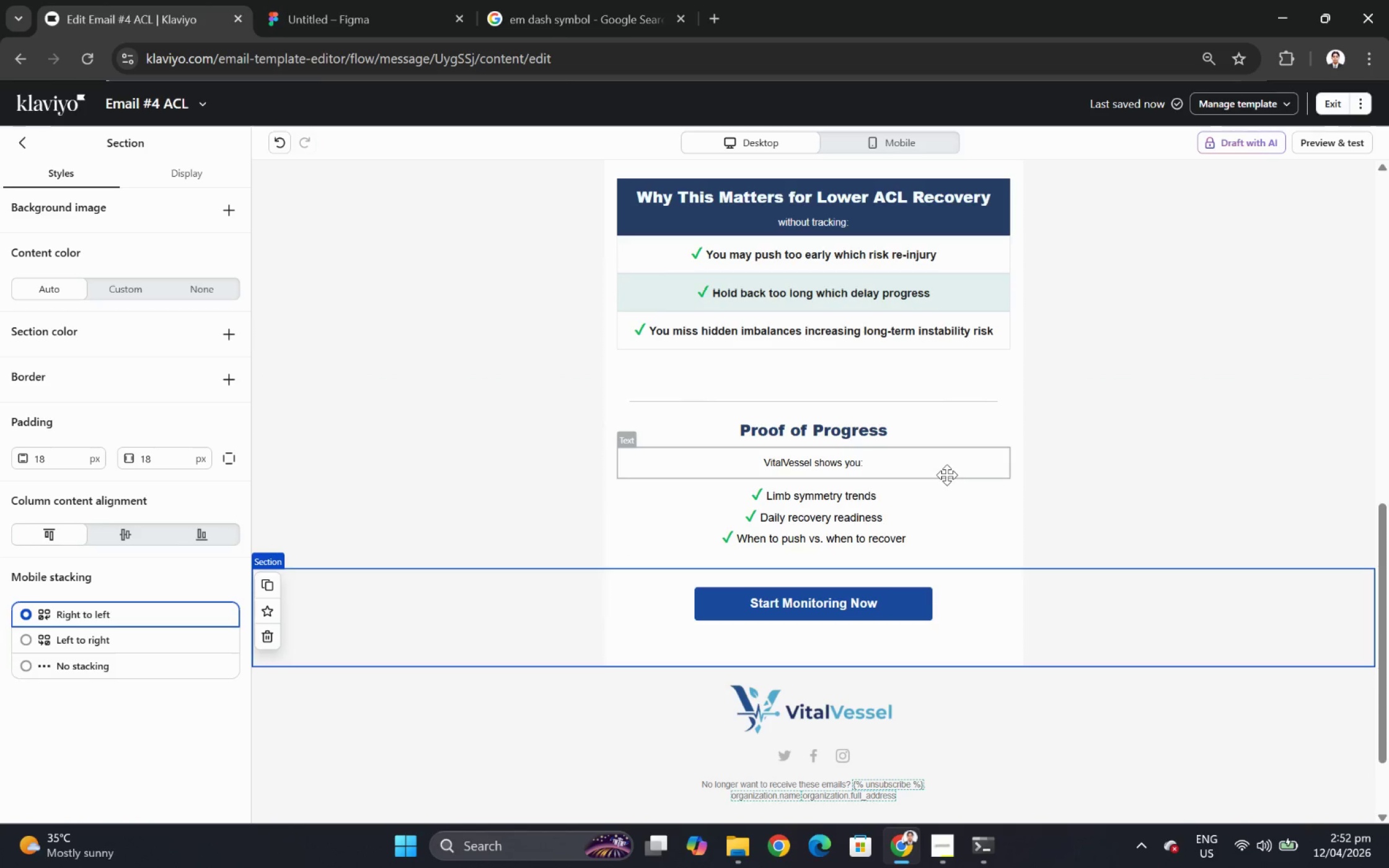 
wait(5.97)
 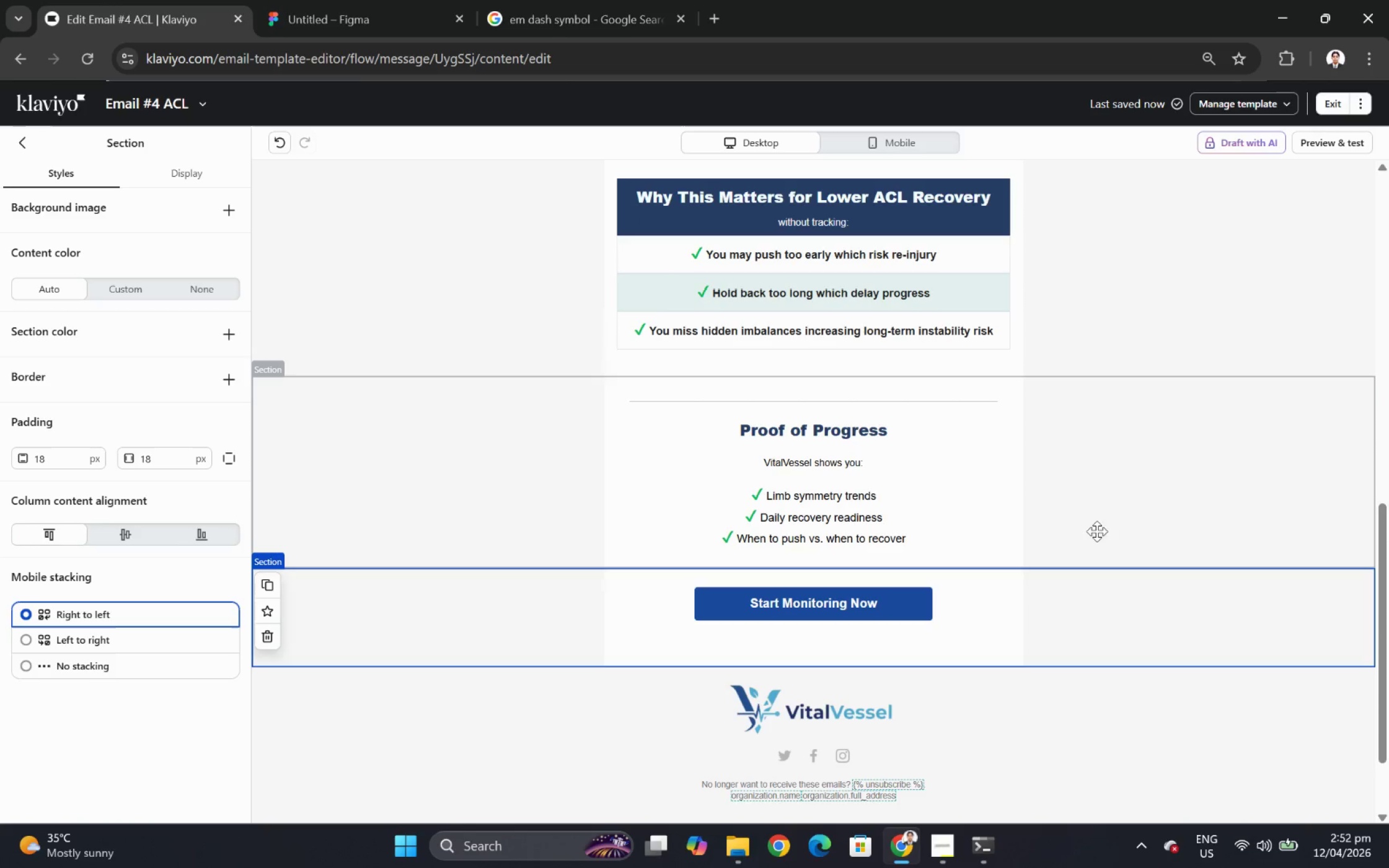 
scroll: coordinate [948, 540], scroll_direction: up, amount: 3.0
 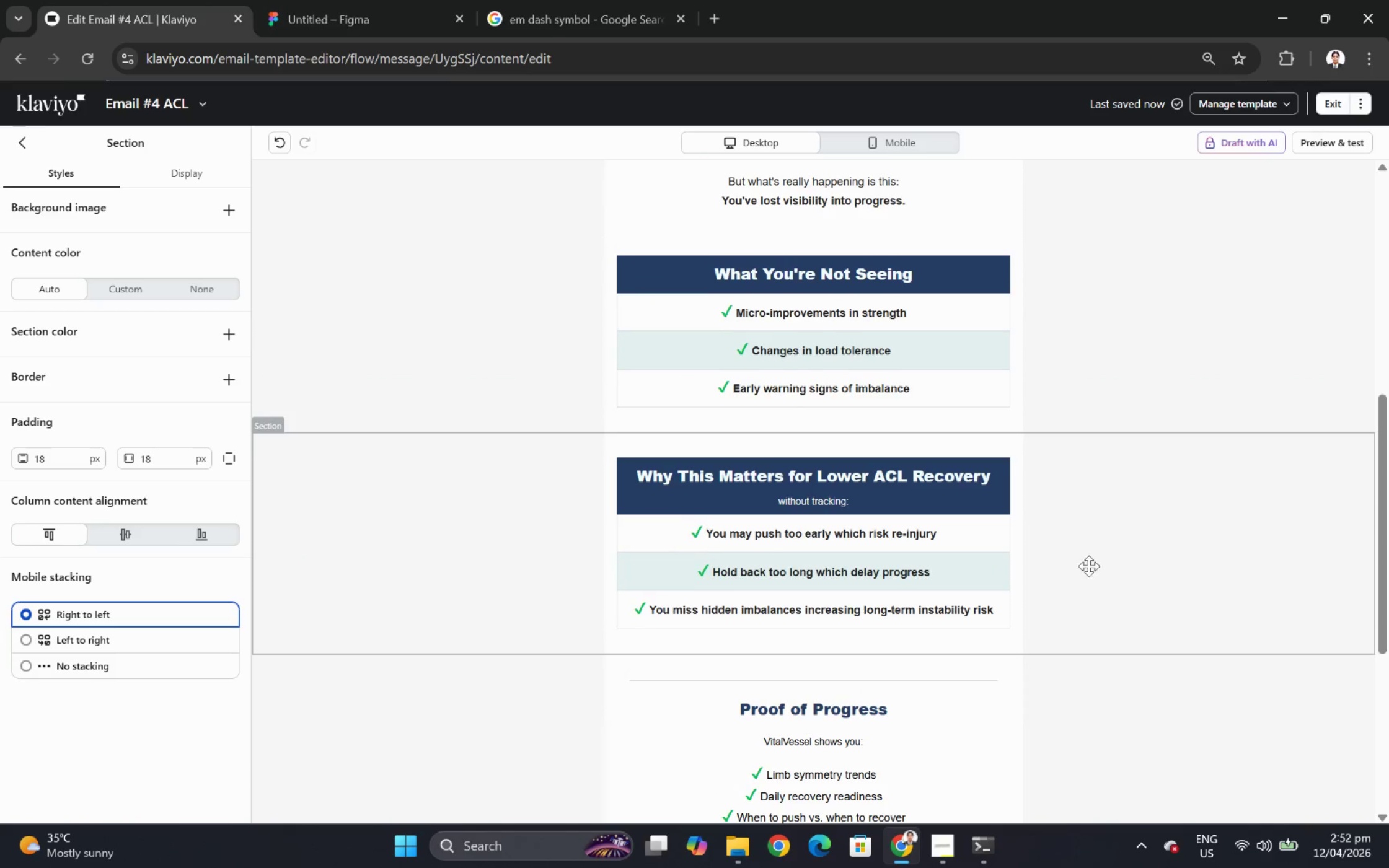 
scroll: coordinate [1096, 571], scroll_direction: down, amount: 2.0
 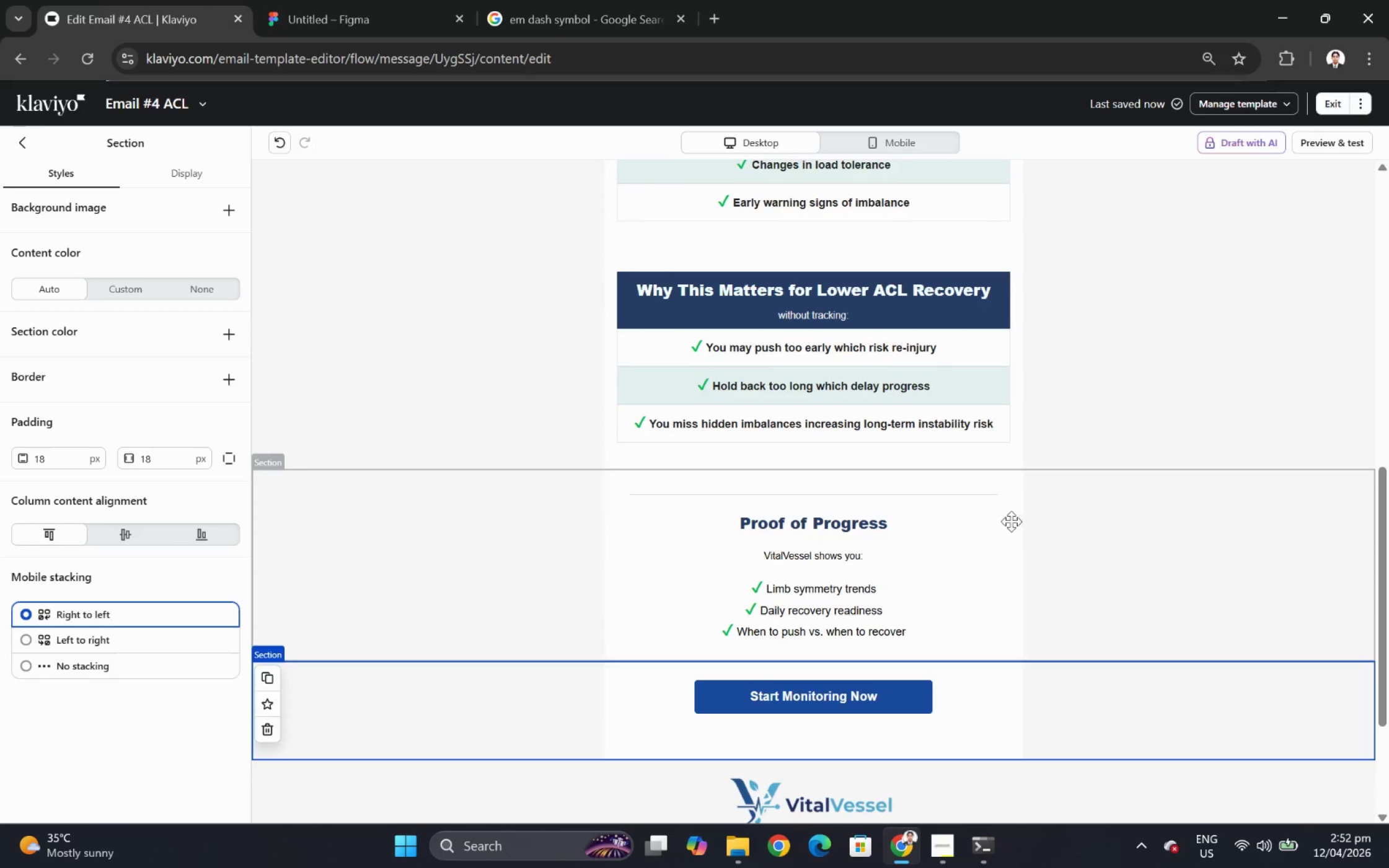 
left_click([1002, 531])
 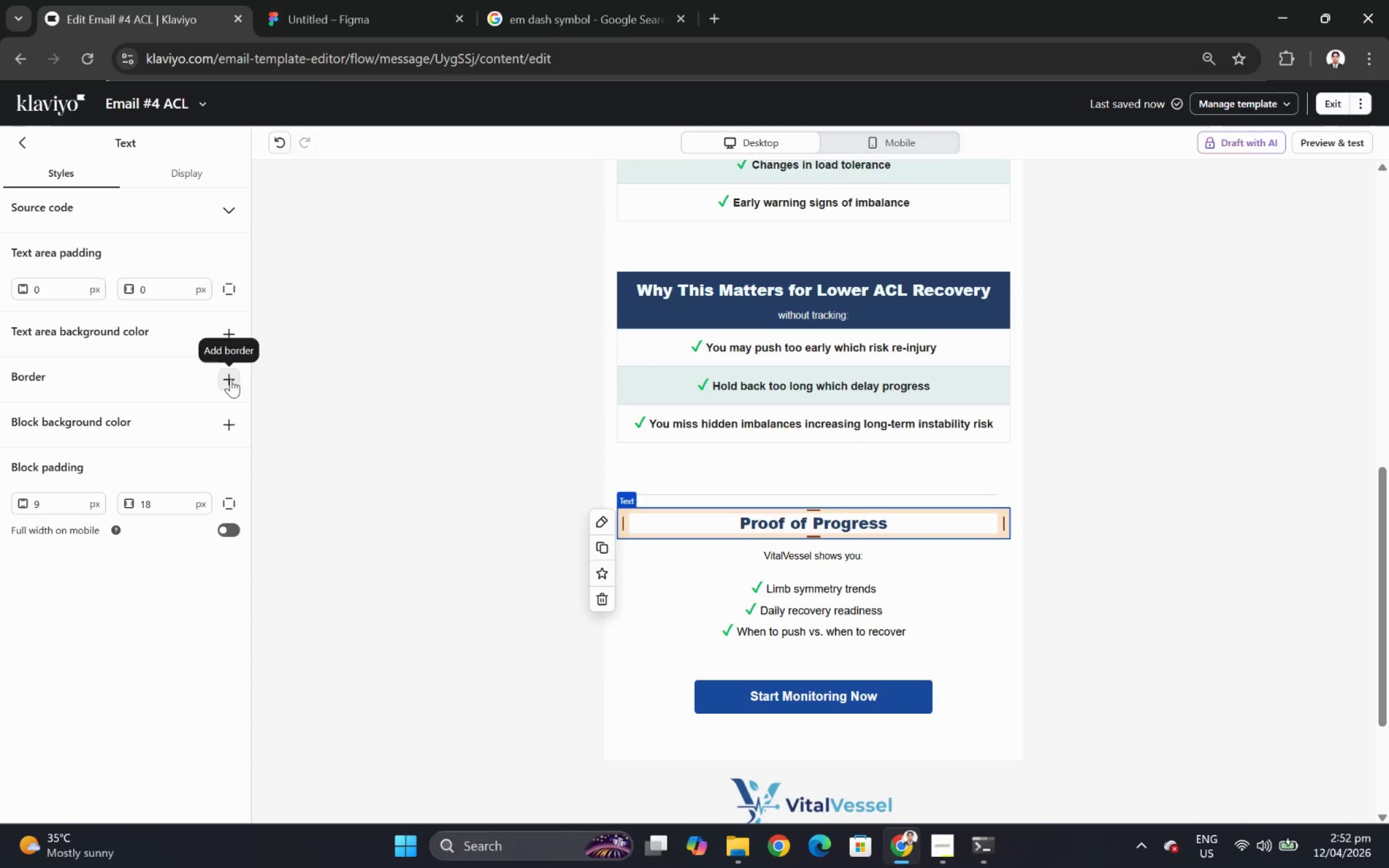 
wait(6.14)
 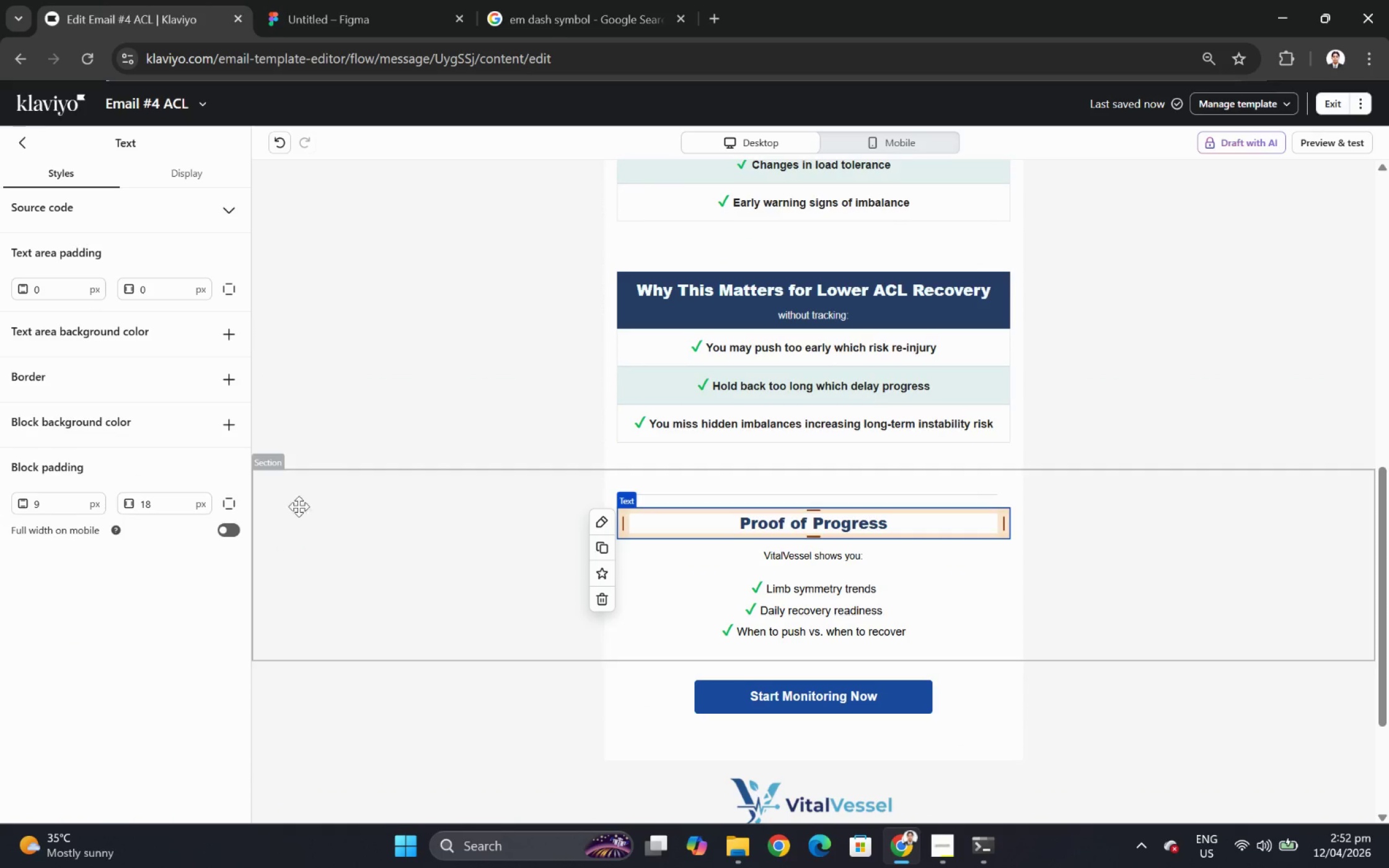 
left_click([229, 414])
 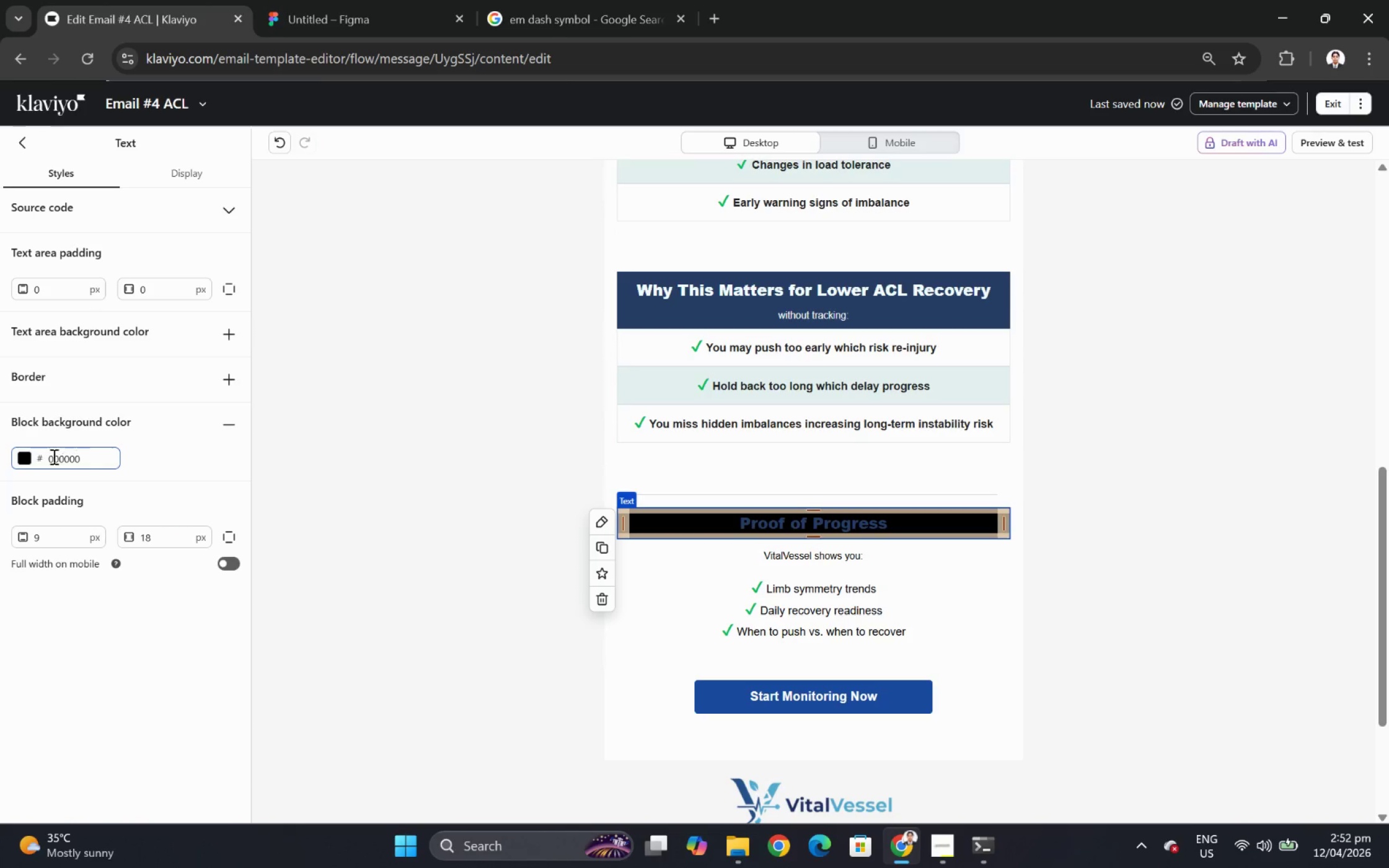 
left_click([22, 457])
 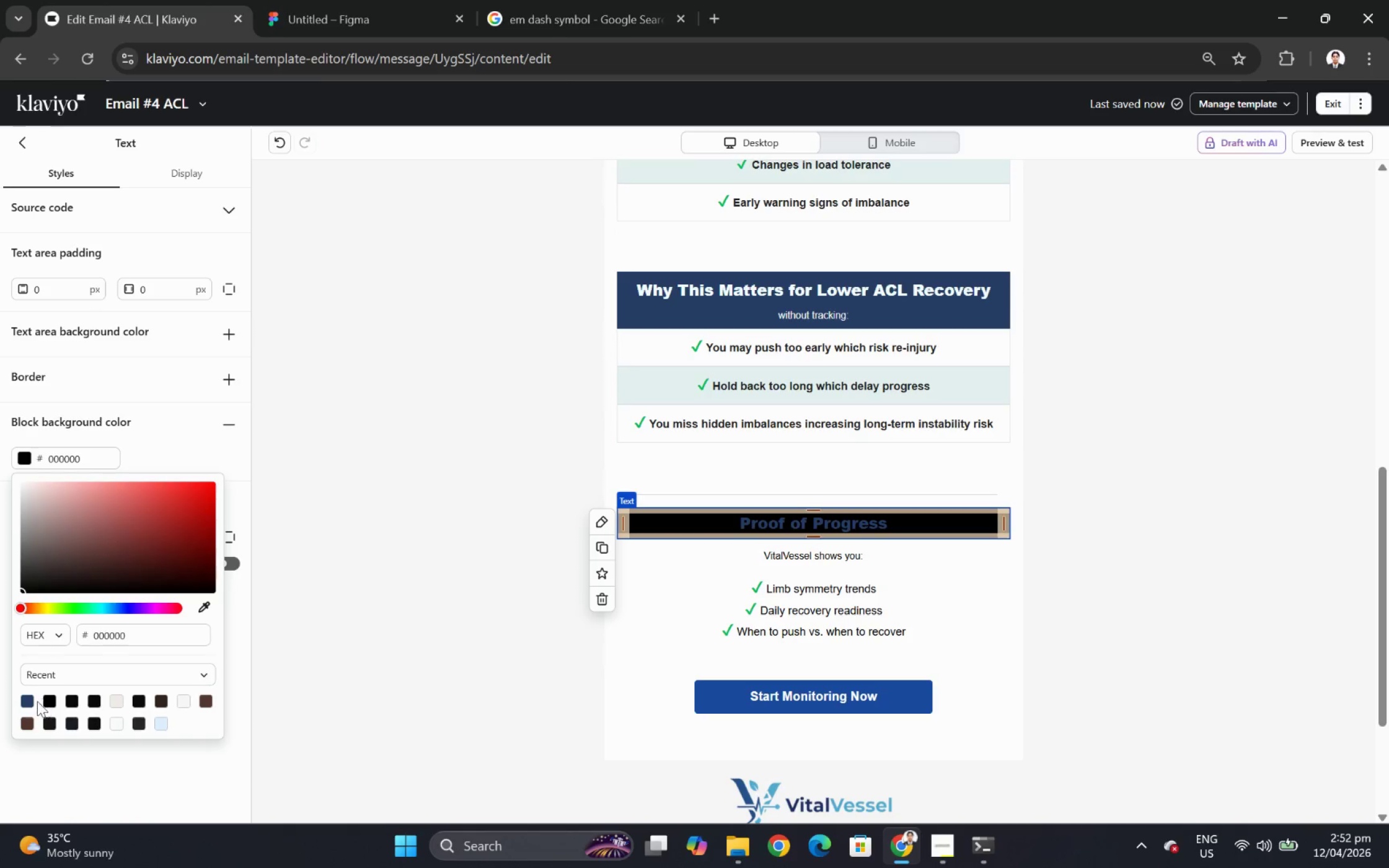 
left_click([29, 701])
 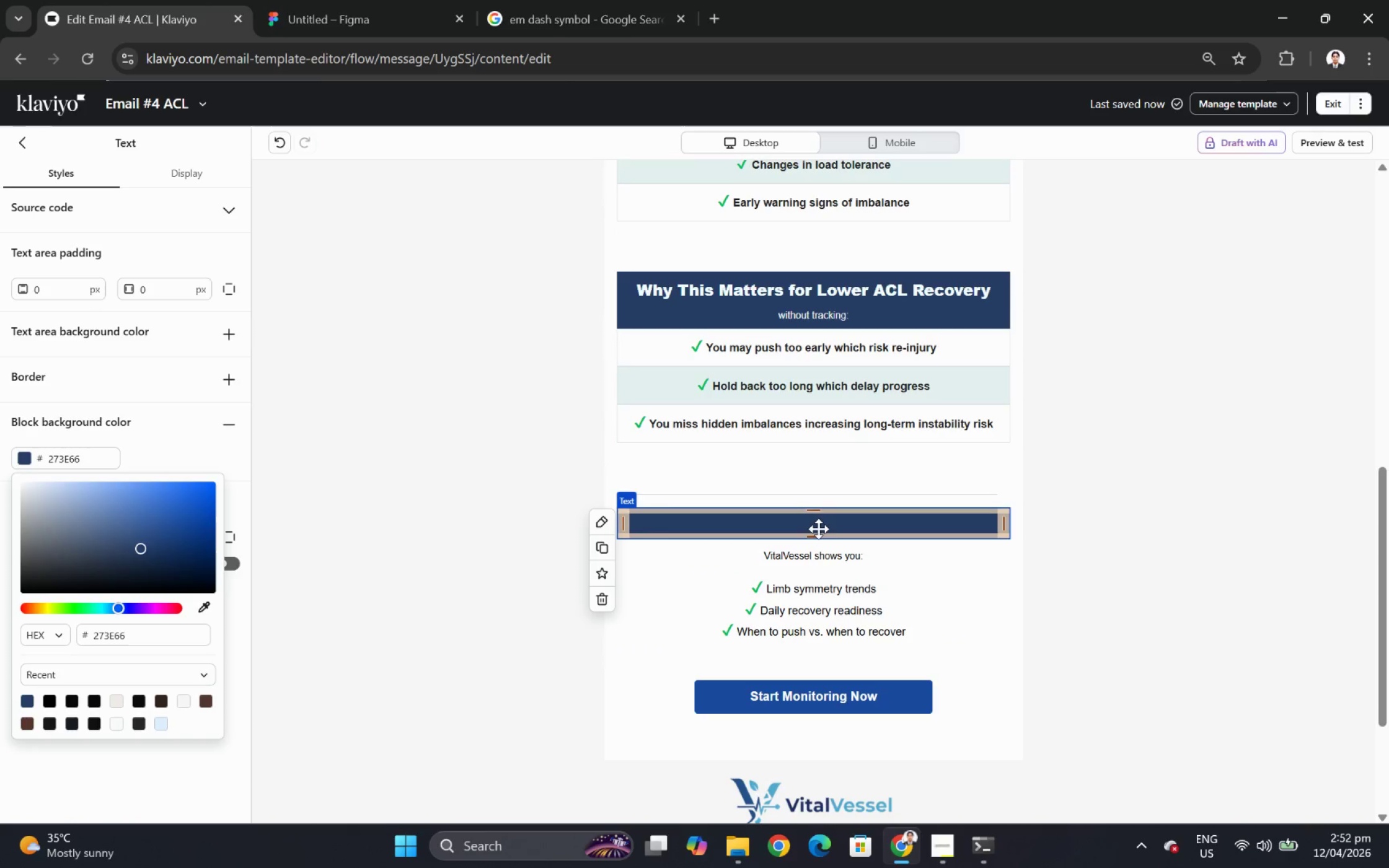 
double_click([819, 523])
 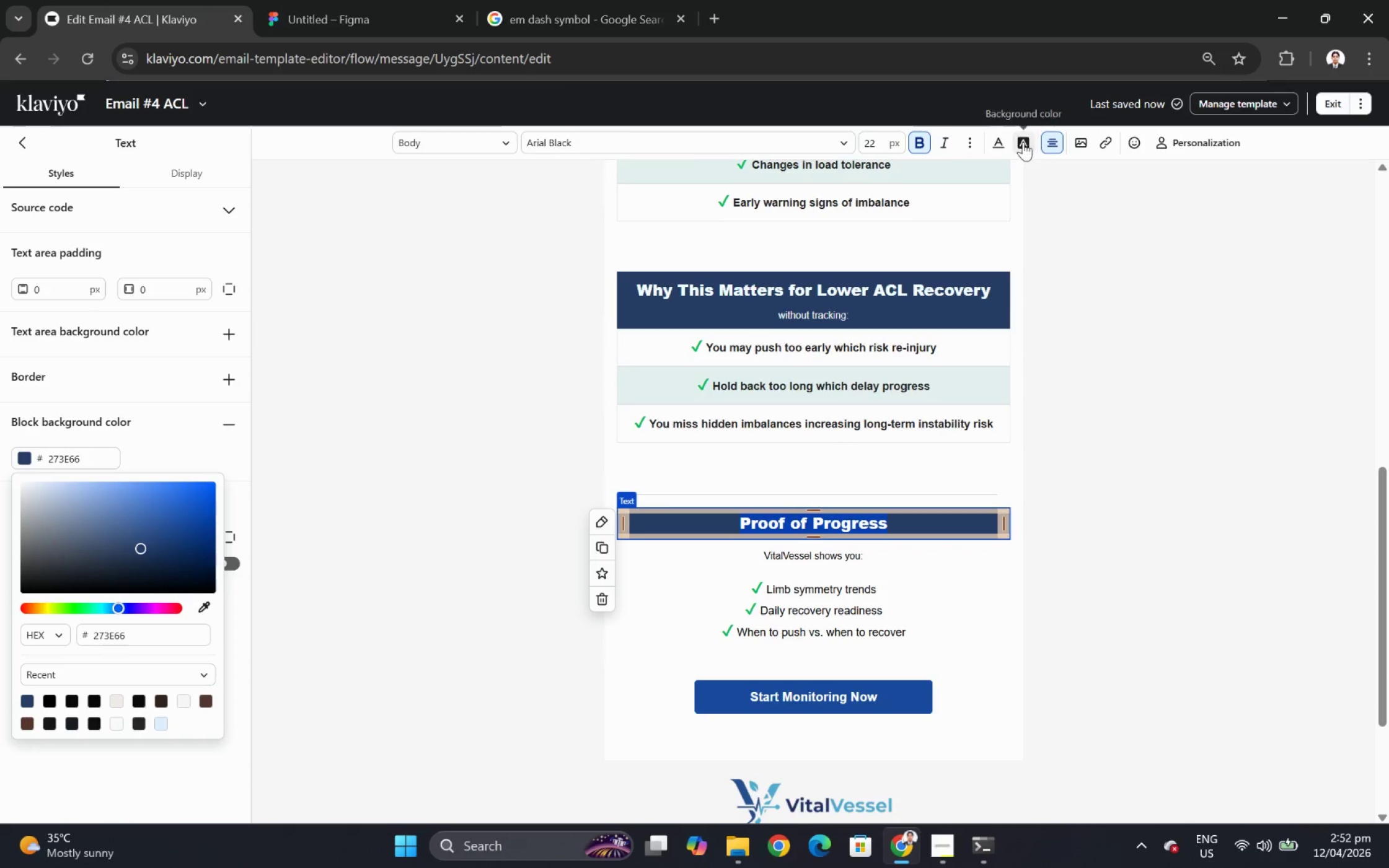 
left_click([1003, 138])
 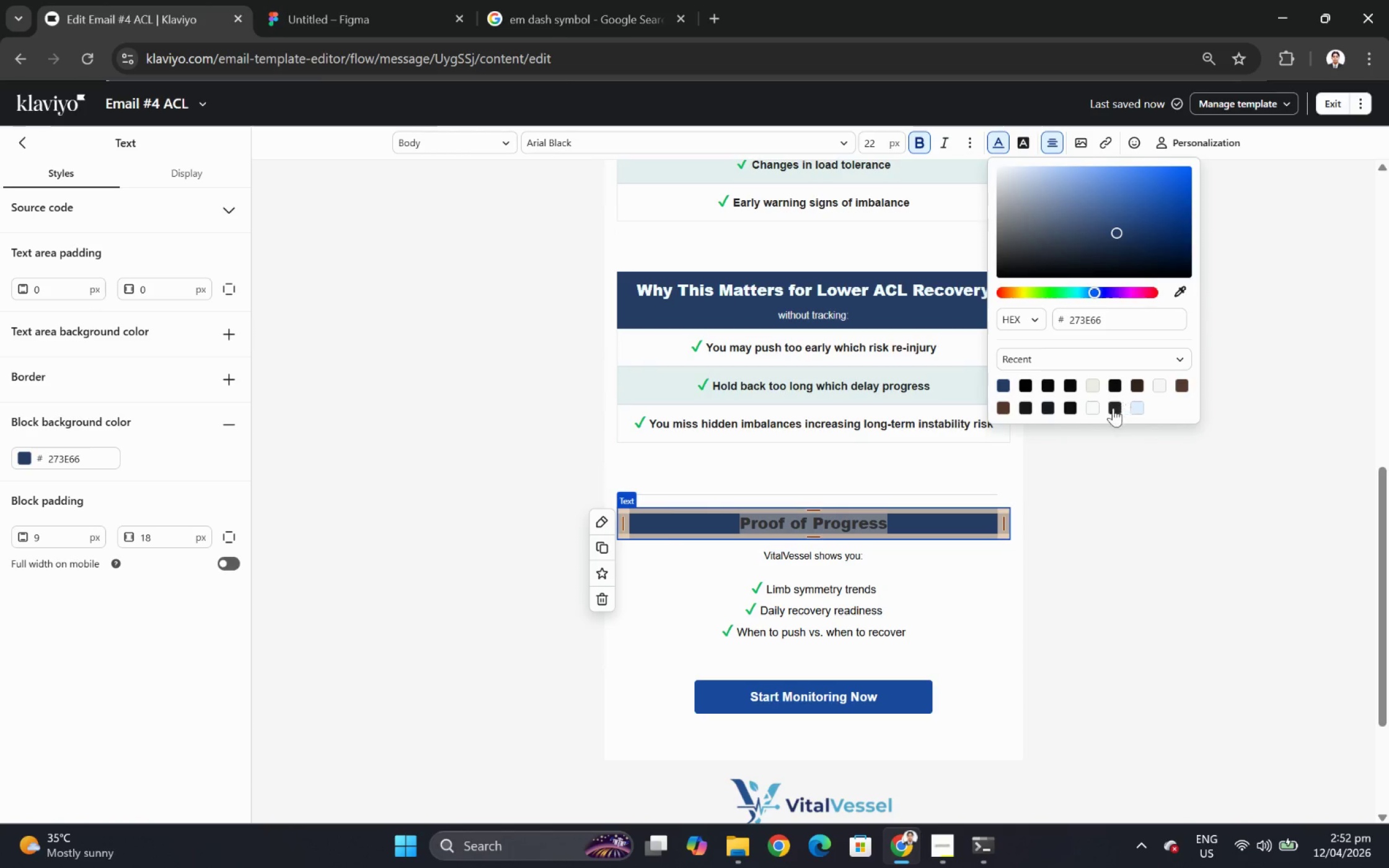 
left_click([1091, 409])
 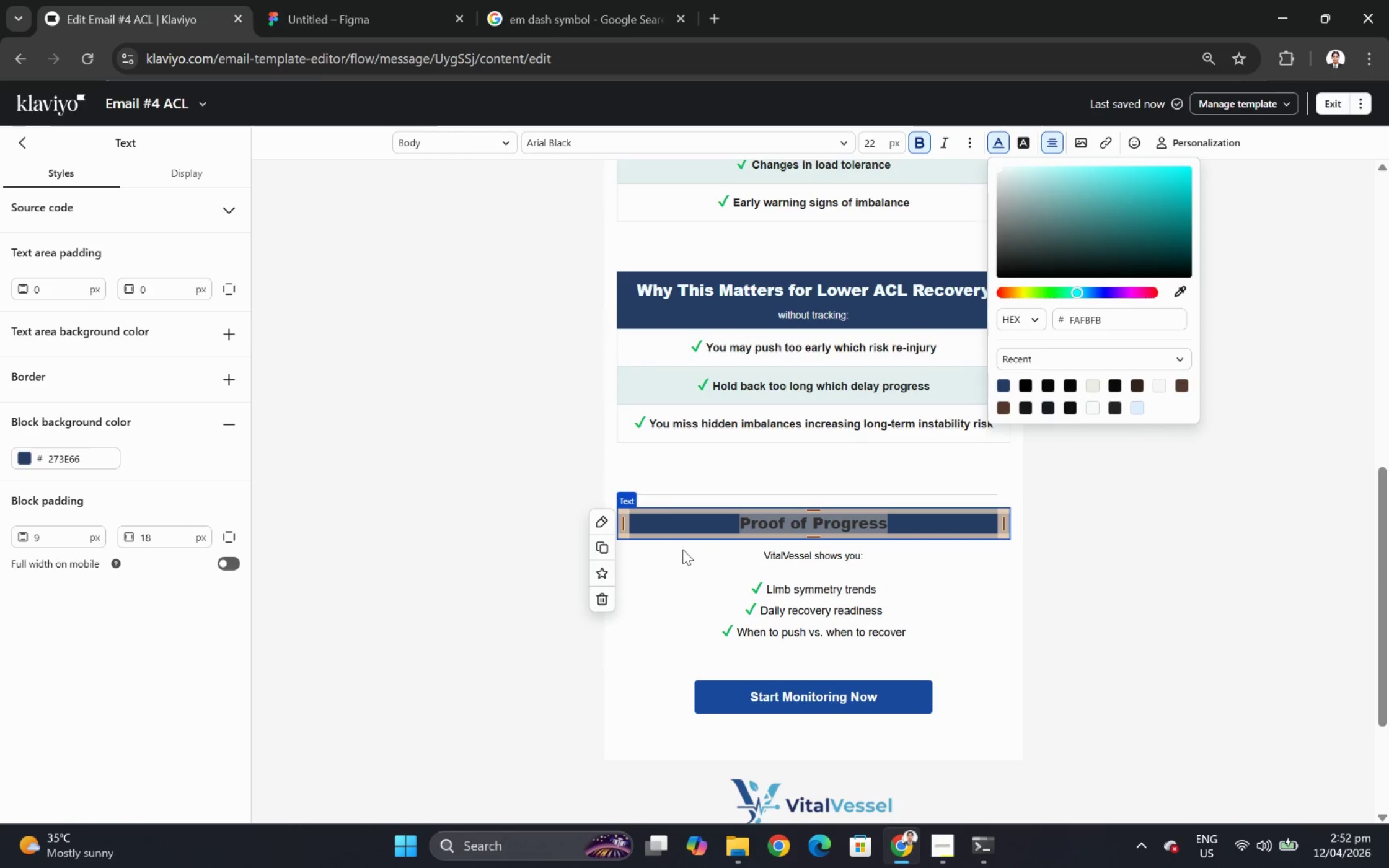 
left_click([679, 551])
 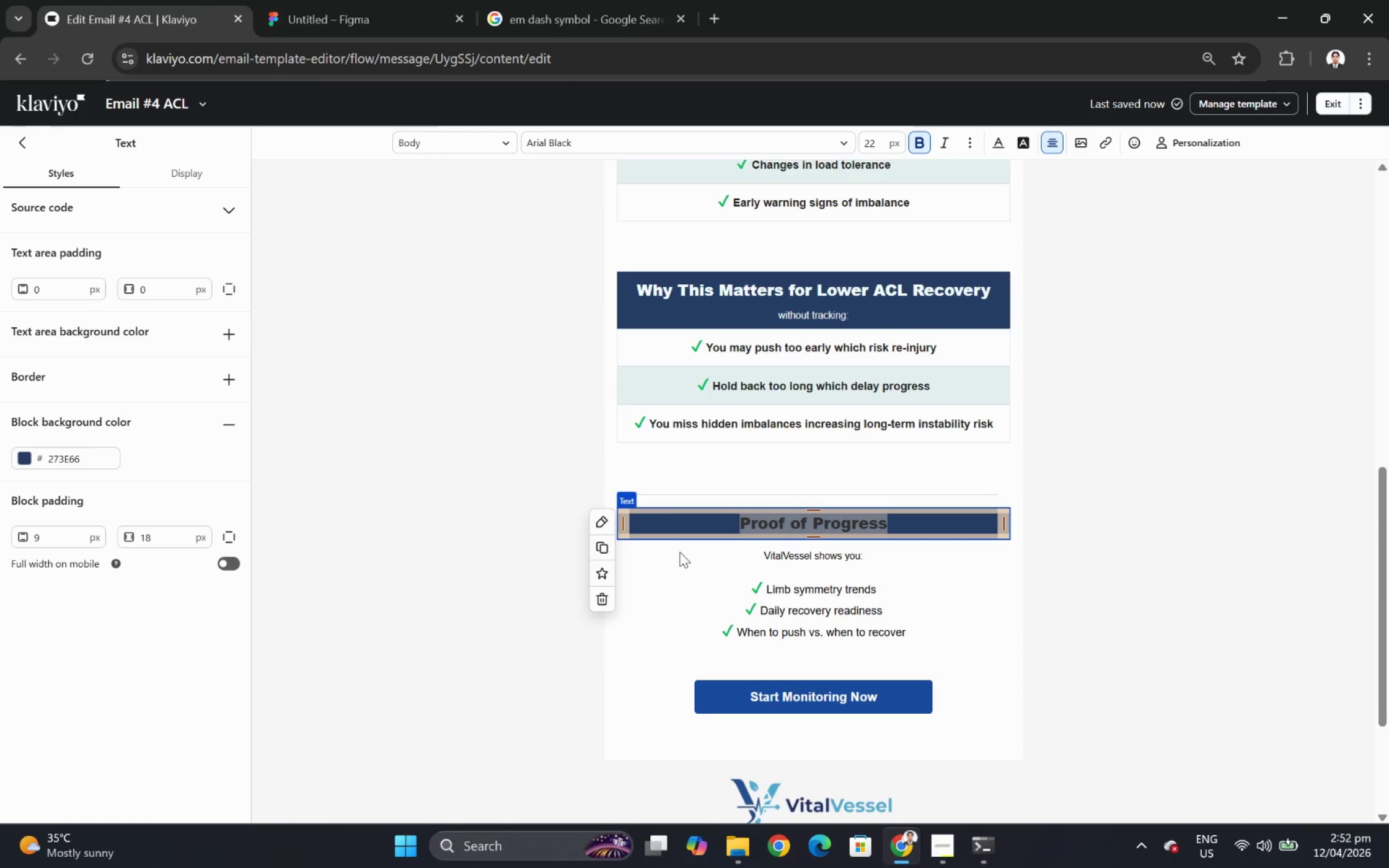 
left_click([679, 551])
 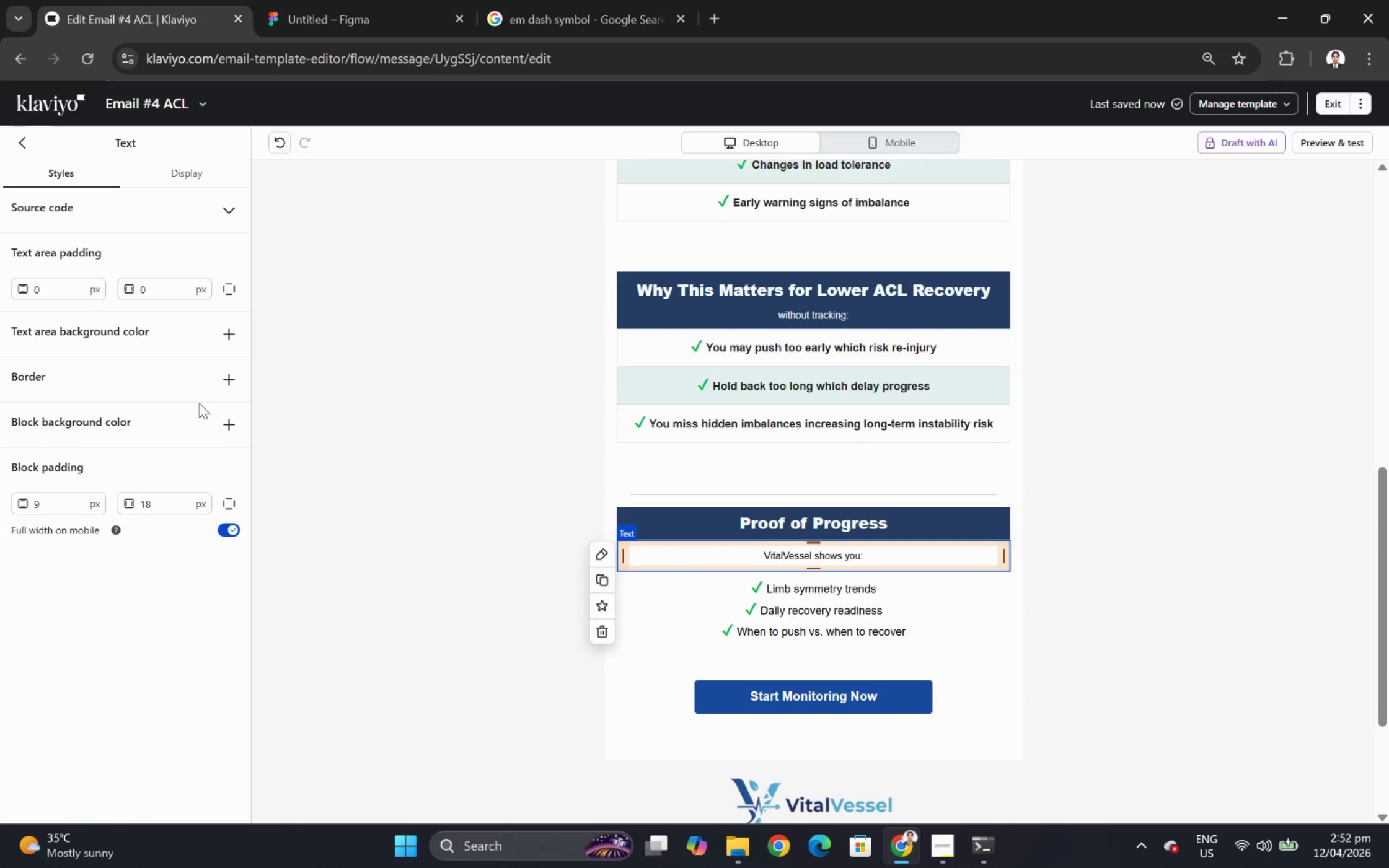 
left_click([244, 420])
 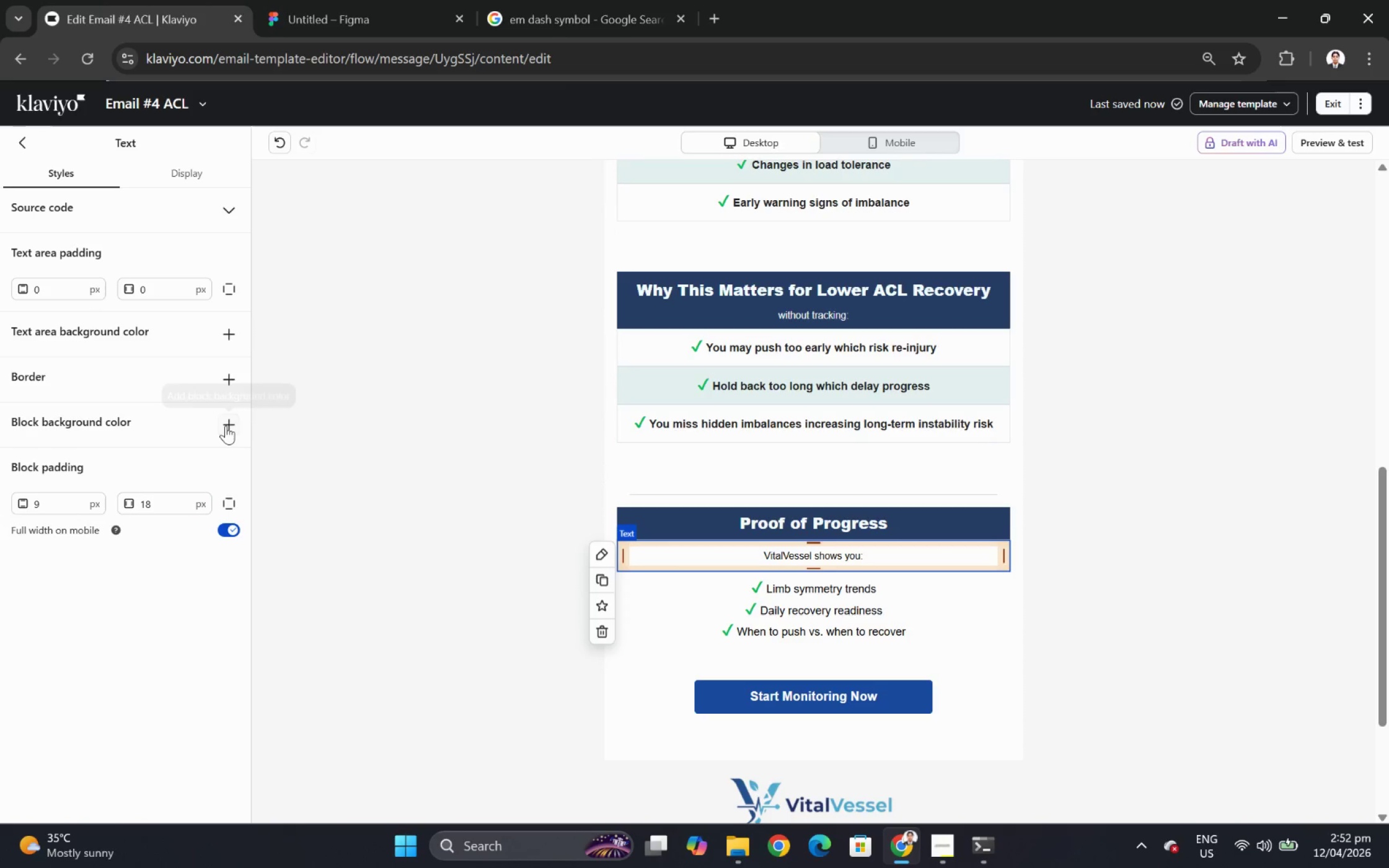 
left_click([225, 425])
 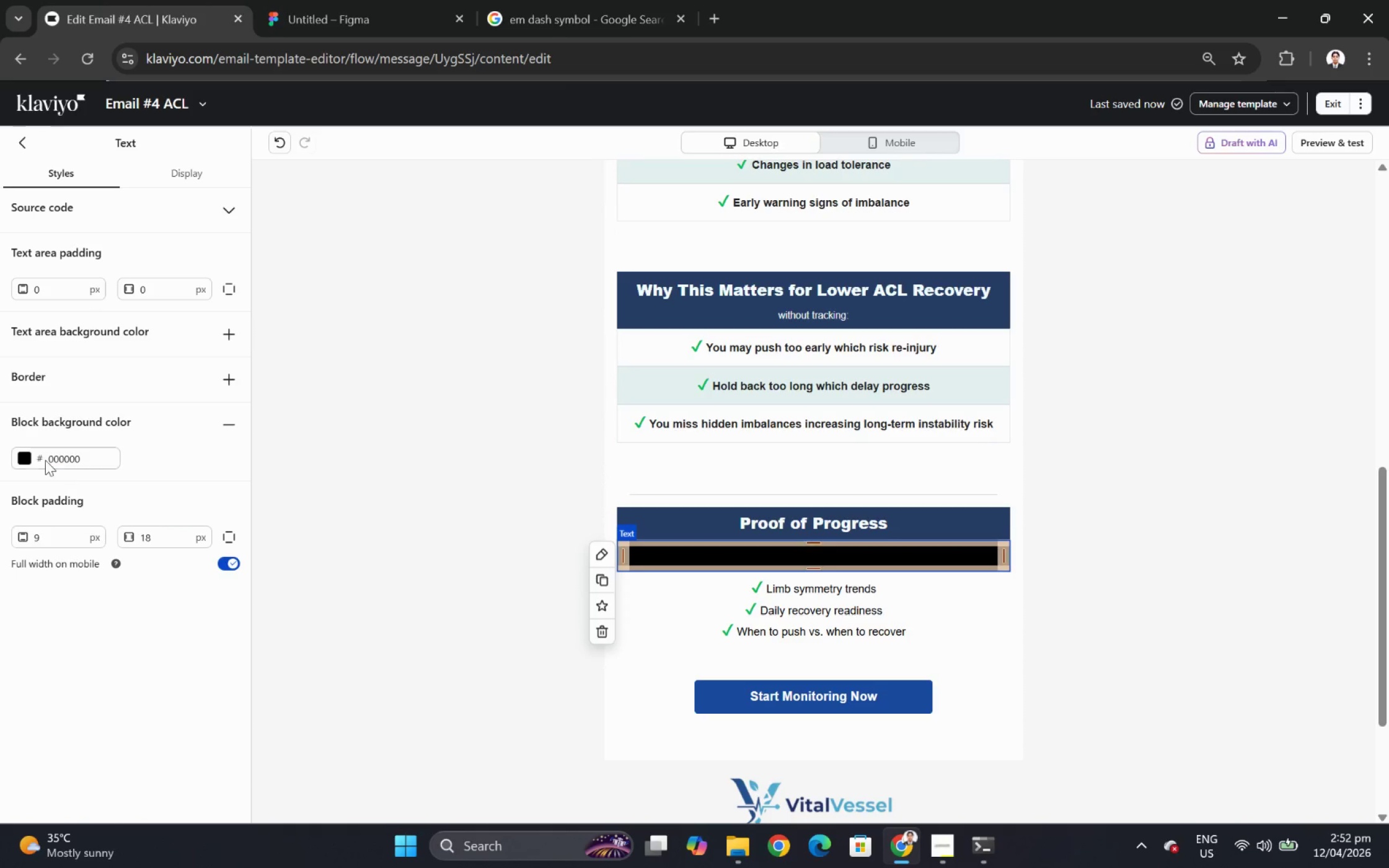 
left_click([24, 458])
 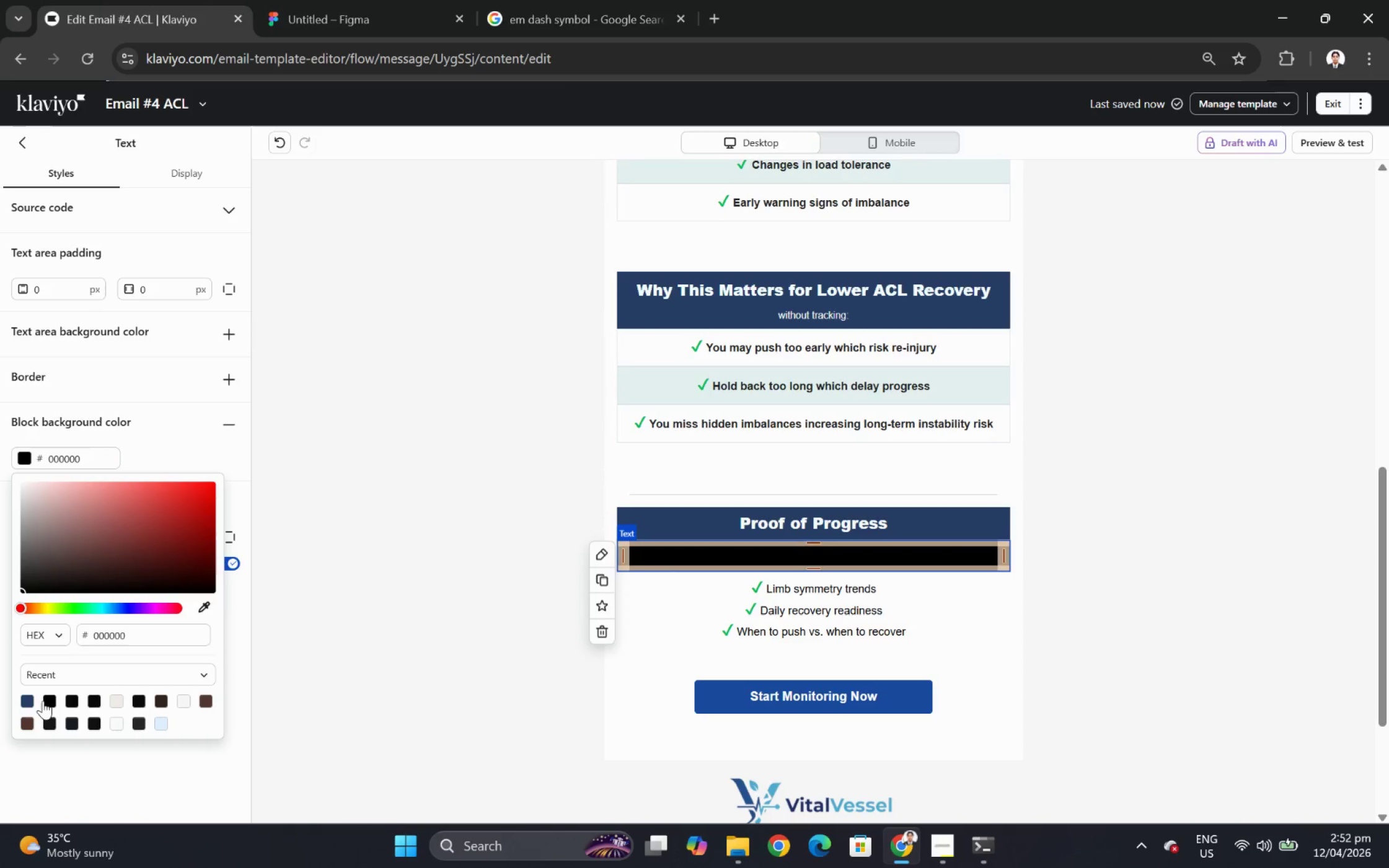 
left_click([28, 699])
 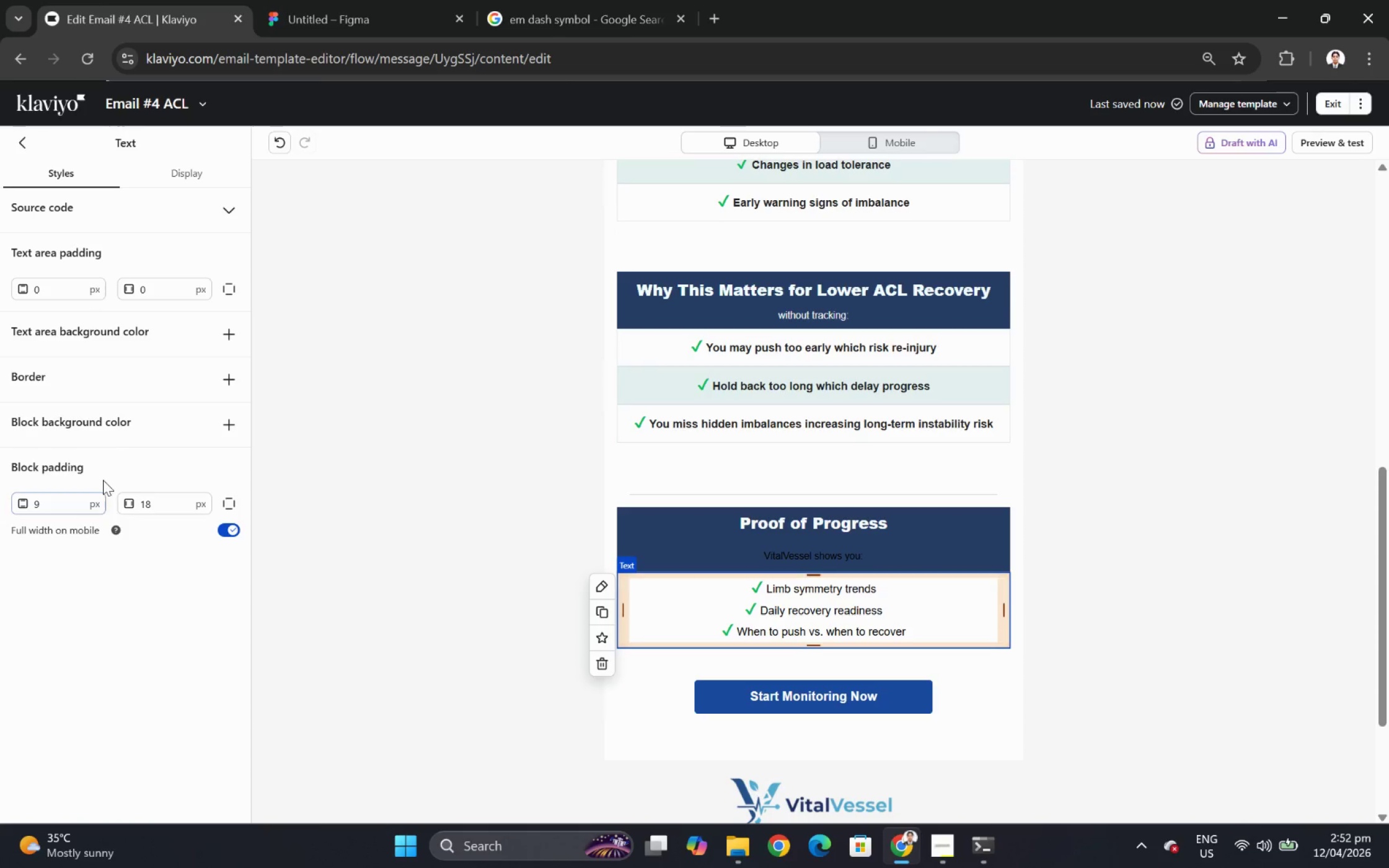 
left_click([228, 419])
 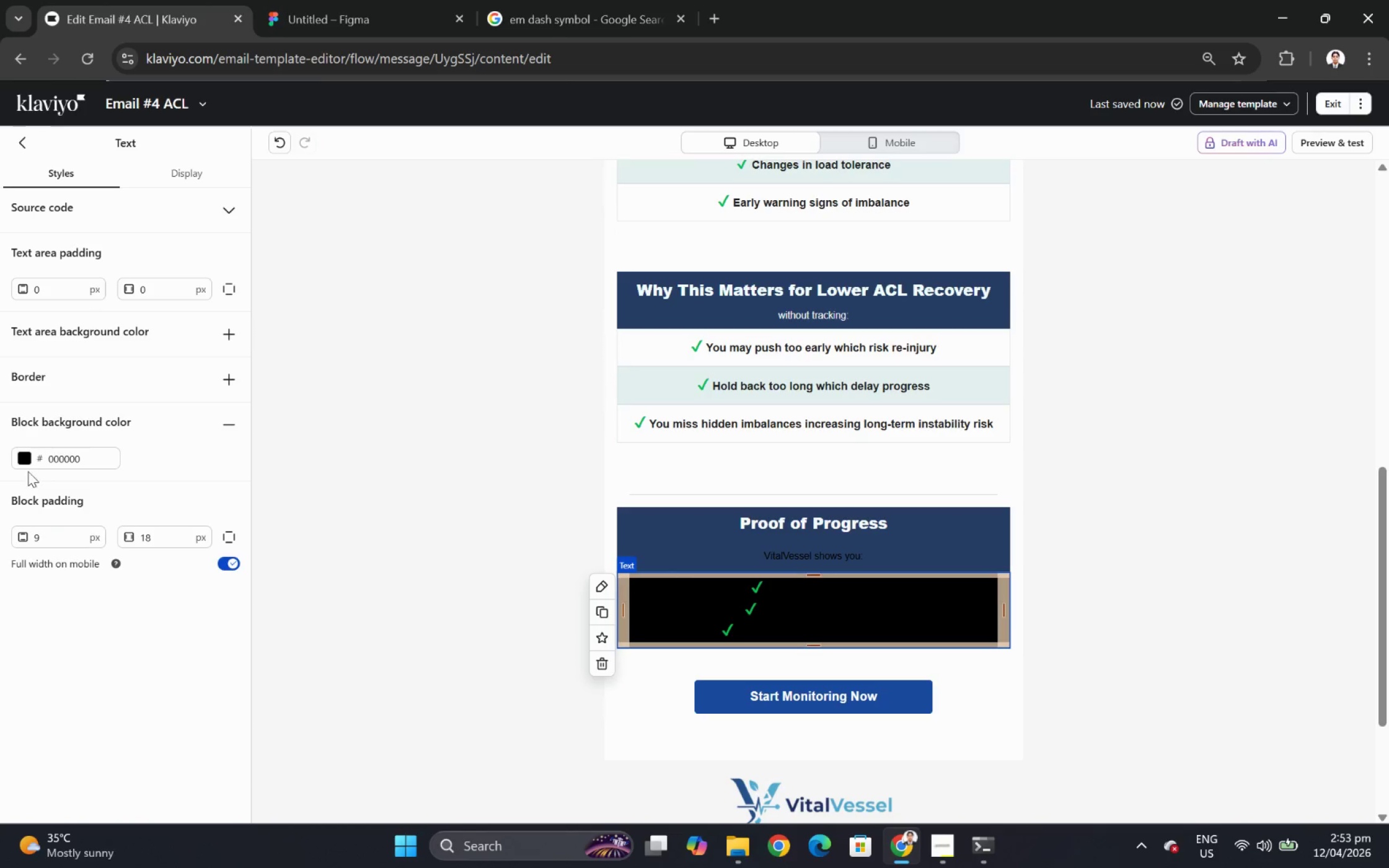 
left_click([27, 462])
 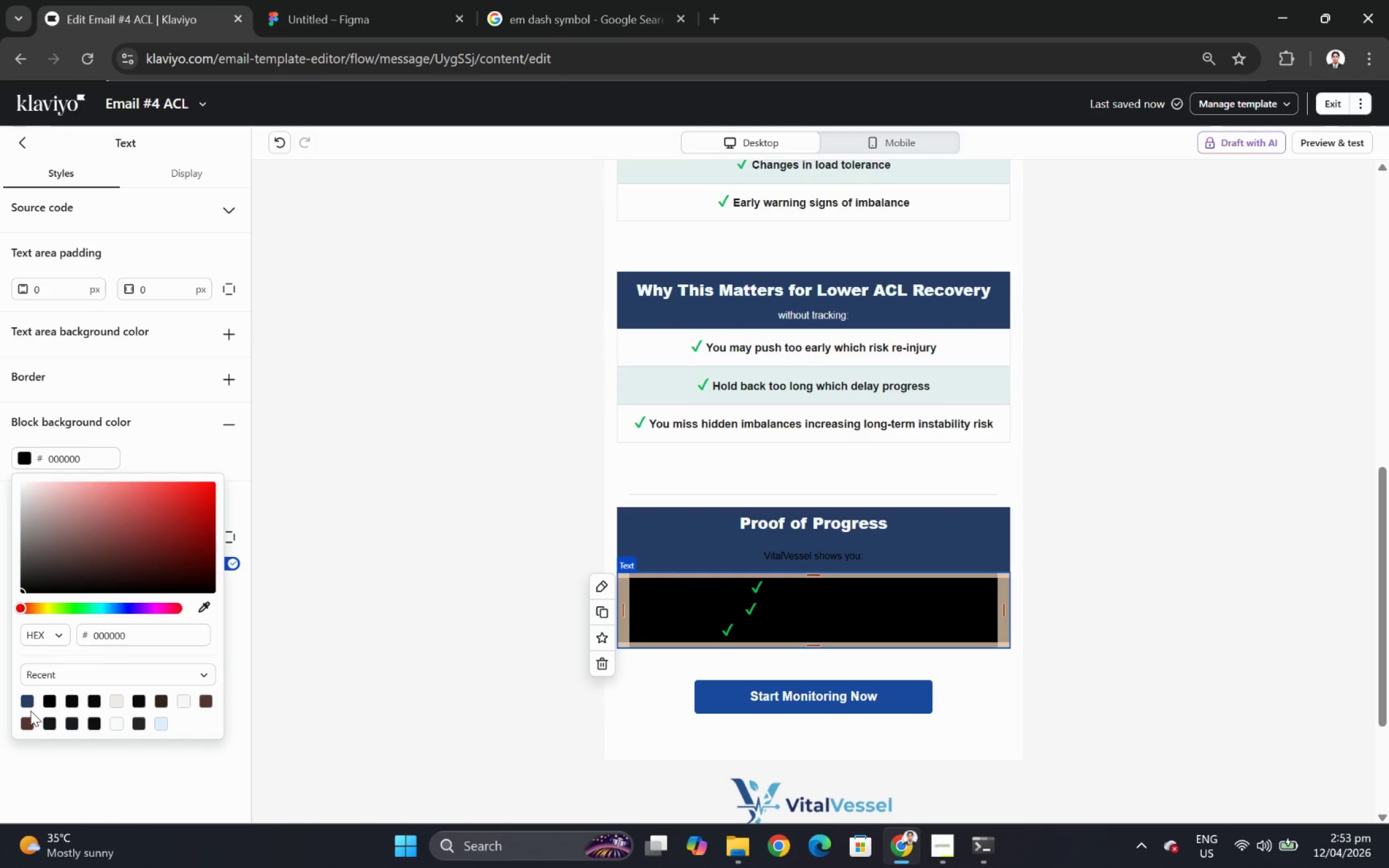 
left_click([31, 704])
 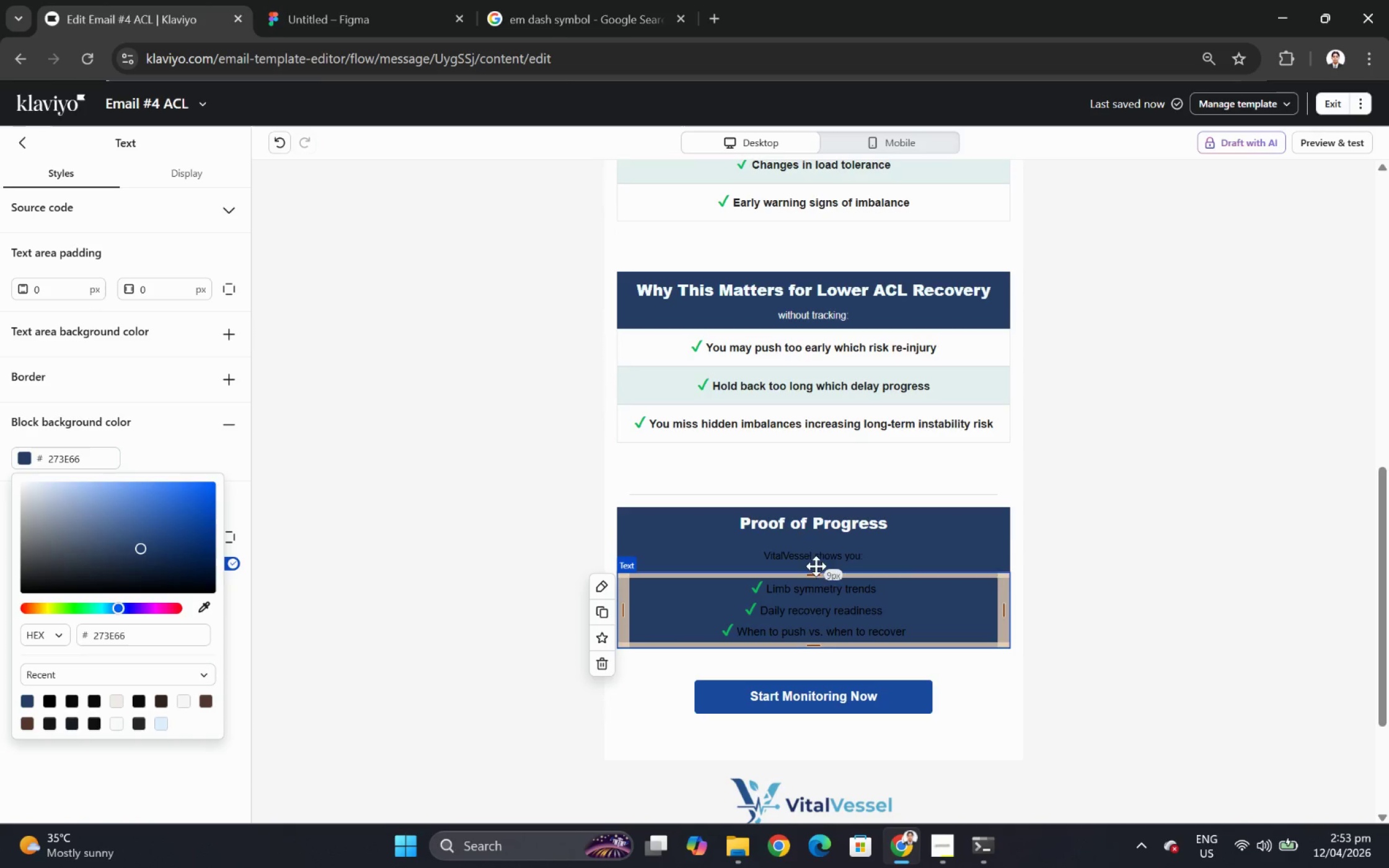 
double_click([818, 555])
 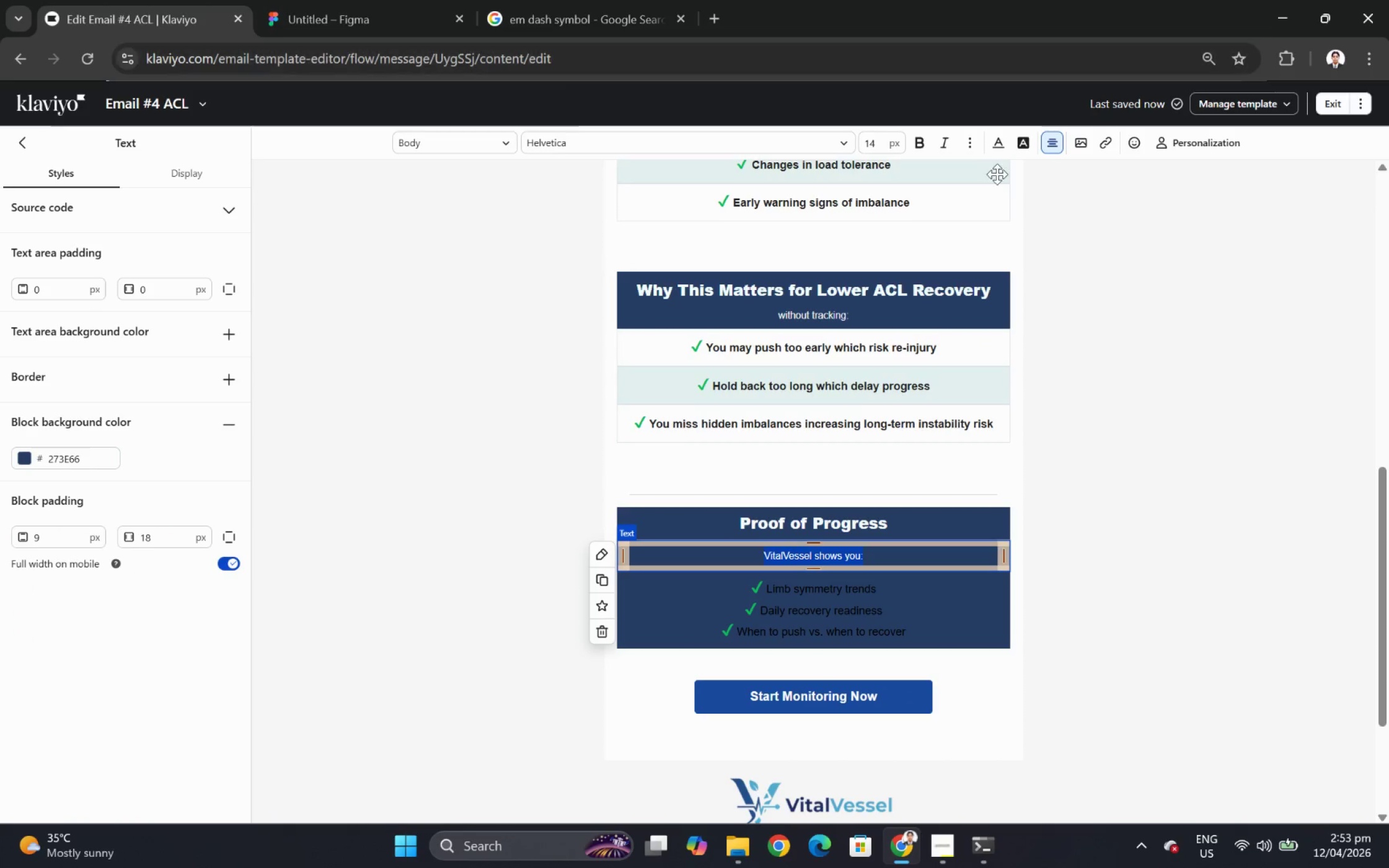 
left_click([997, 140])
 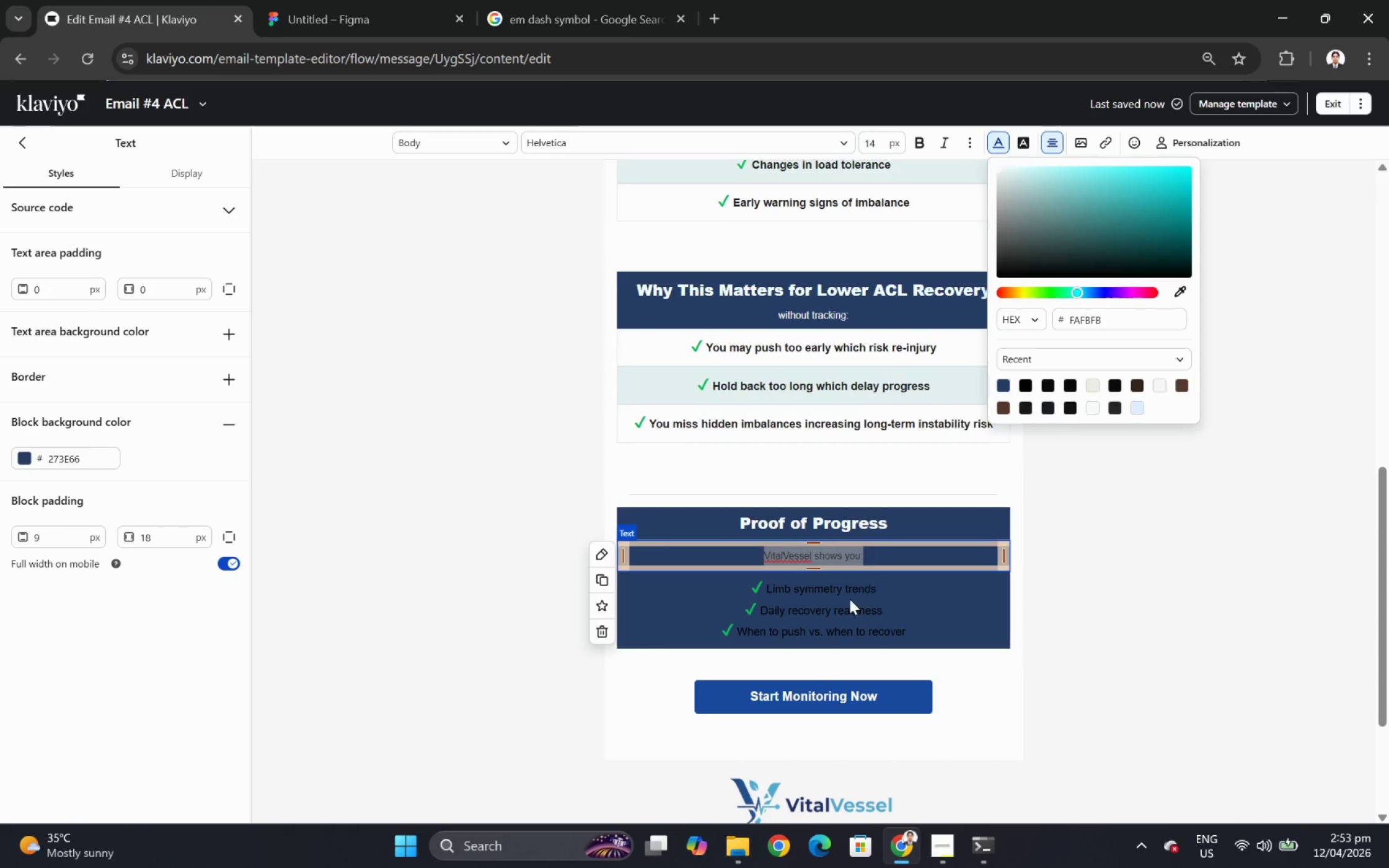 
double_click([812, 597])
 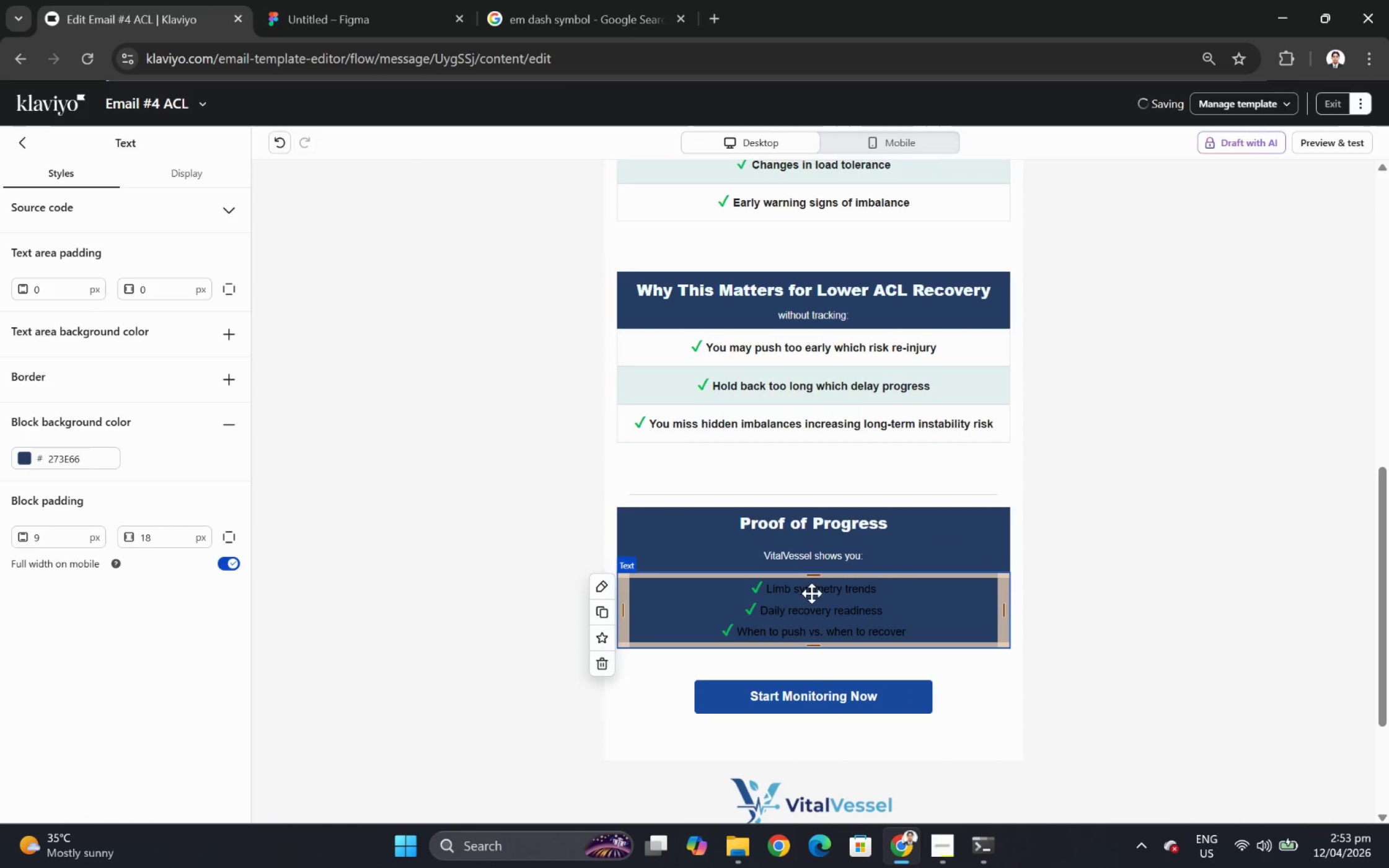 
double_click([811, 593])
 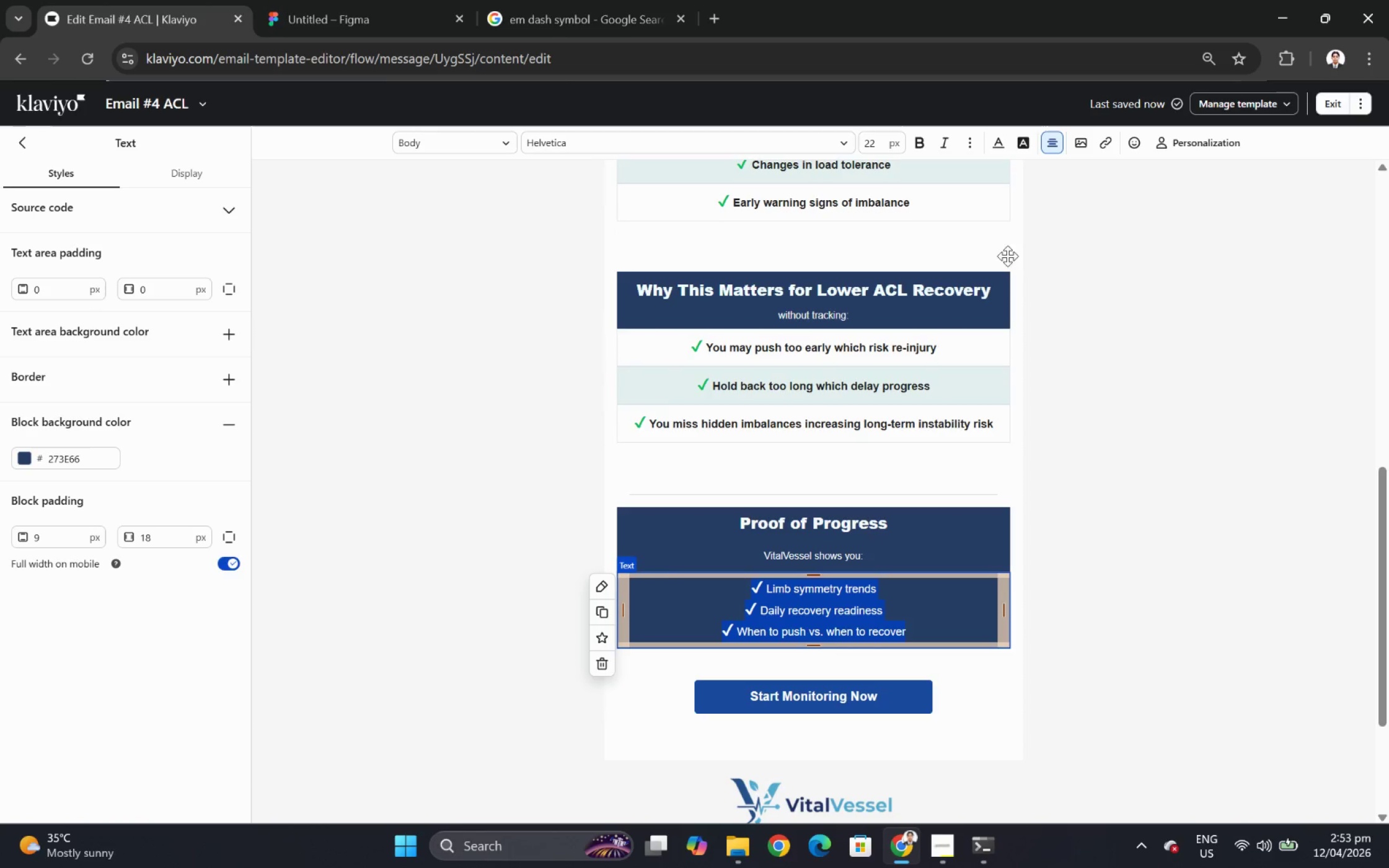 
left_click([817, 589])
 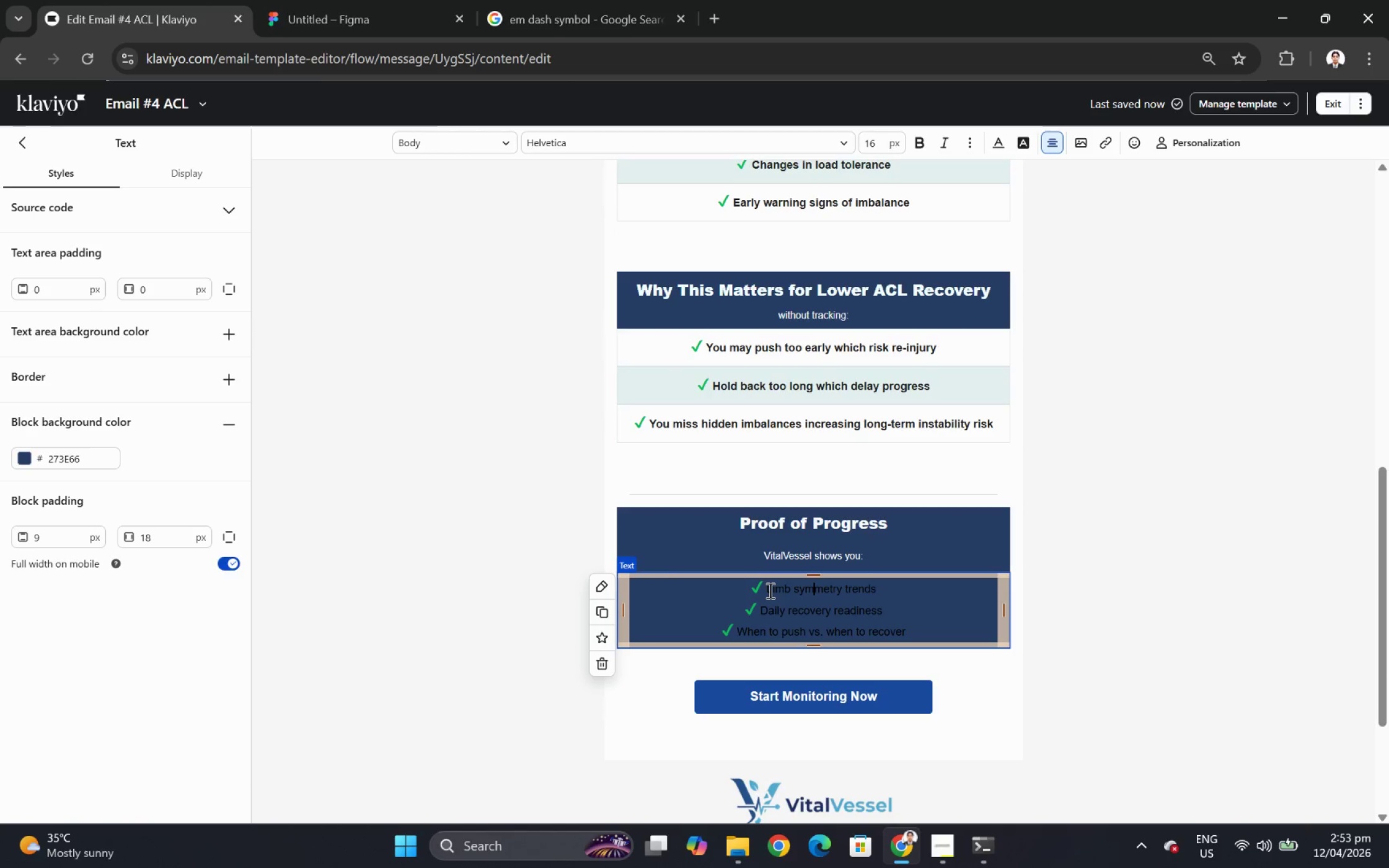 
left_click_drag(start_coordinate=[767, 590], to_coordinate=[915, 587])
 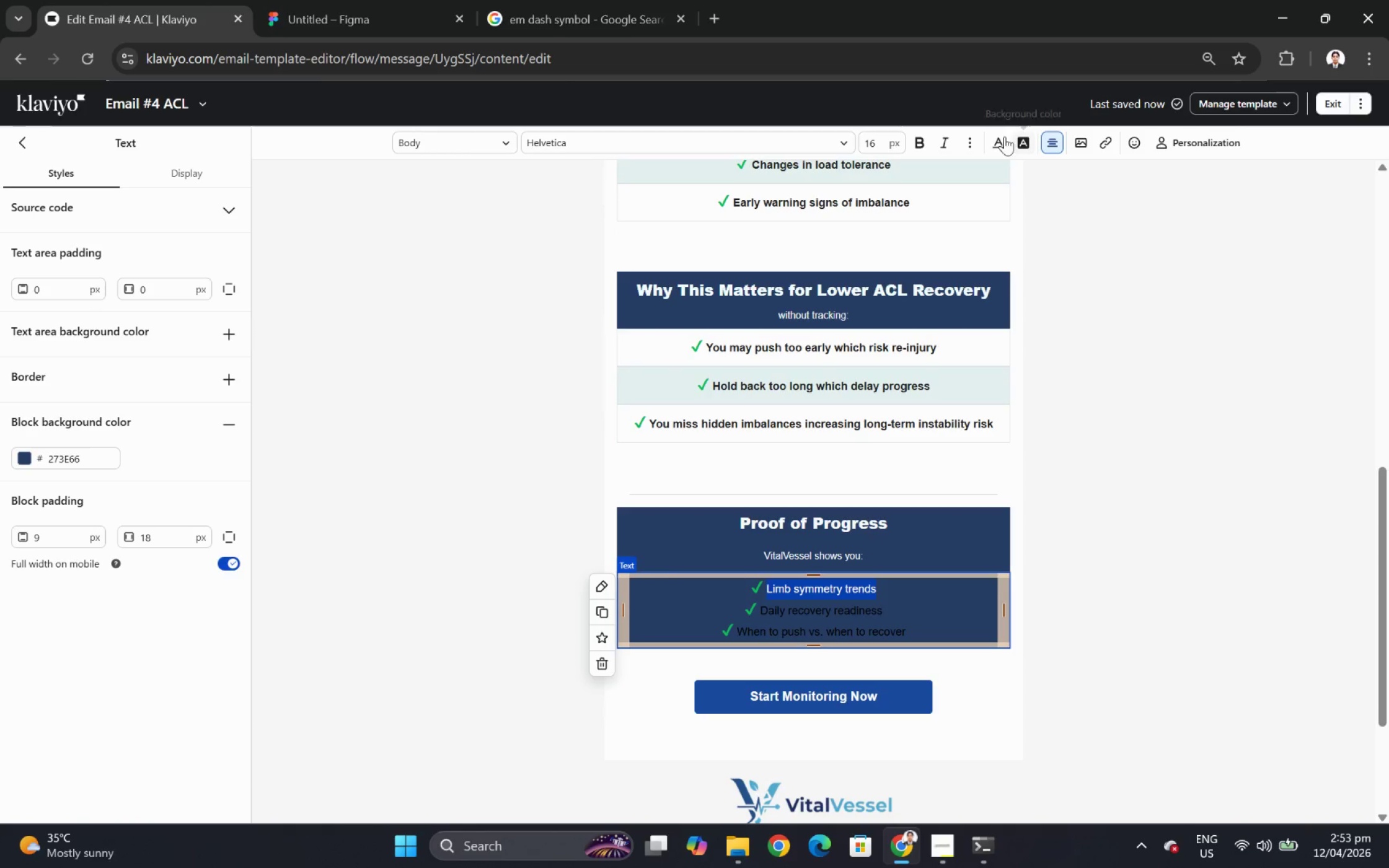 
left_click([993, 138])
 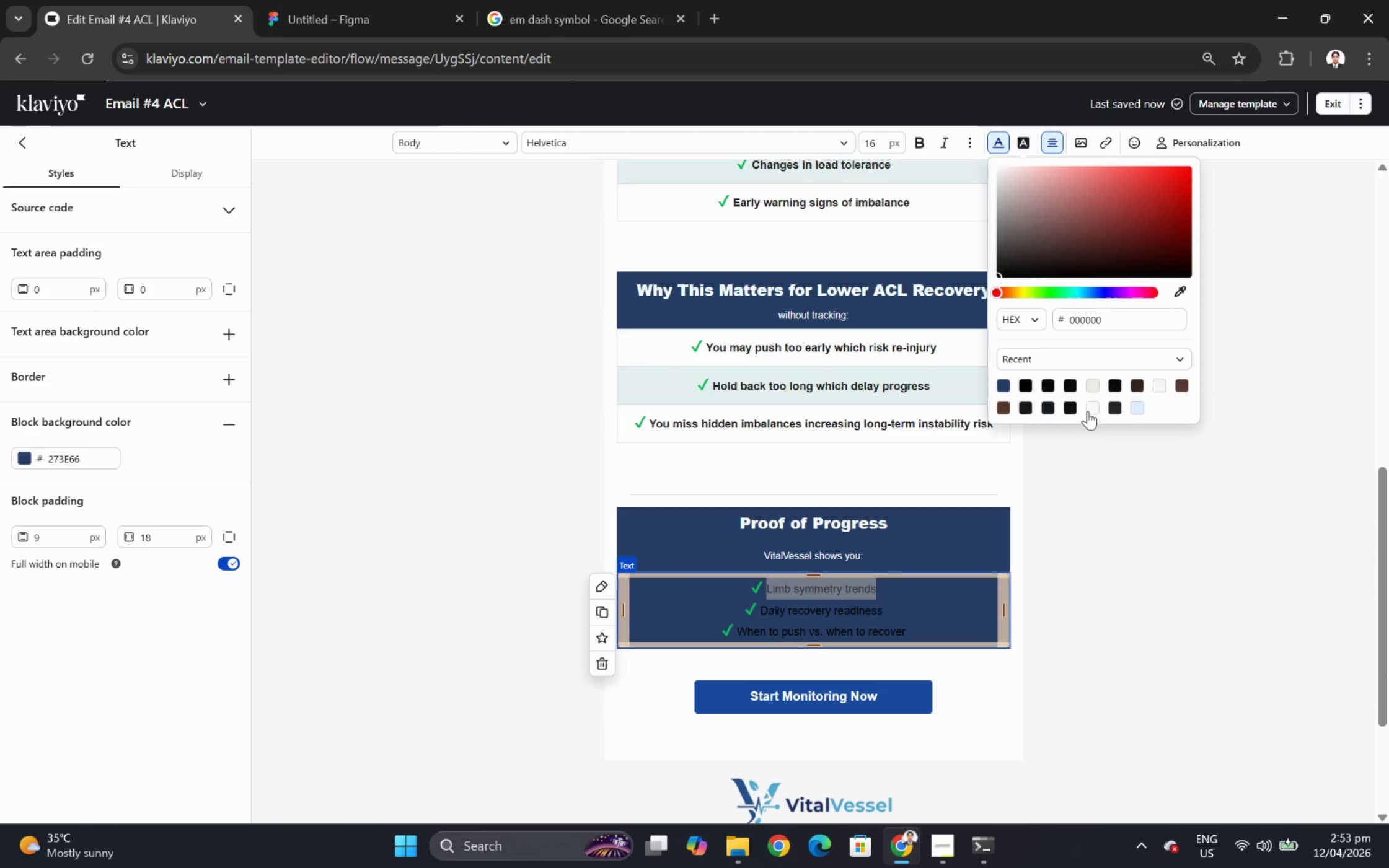 
left_click([1096, 409])
 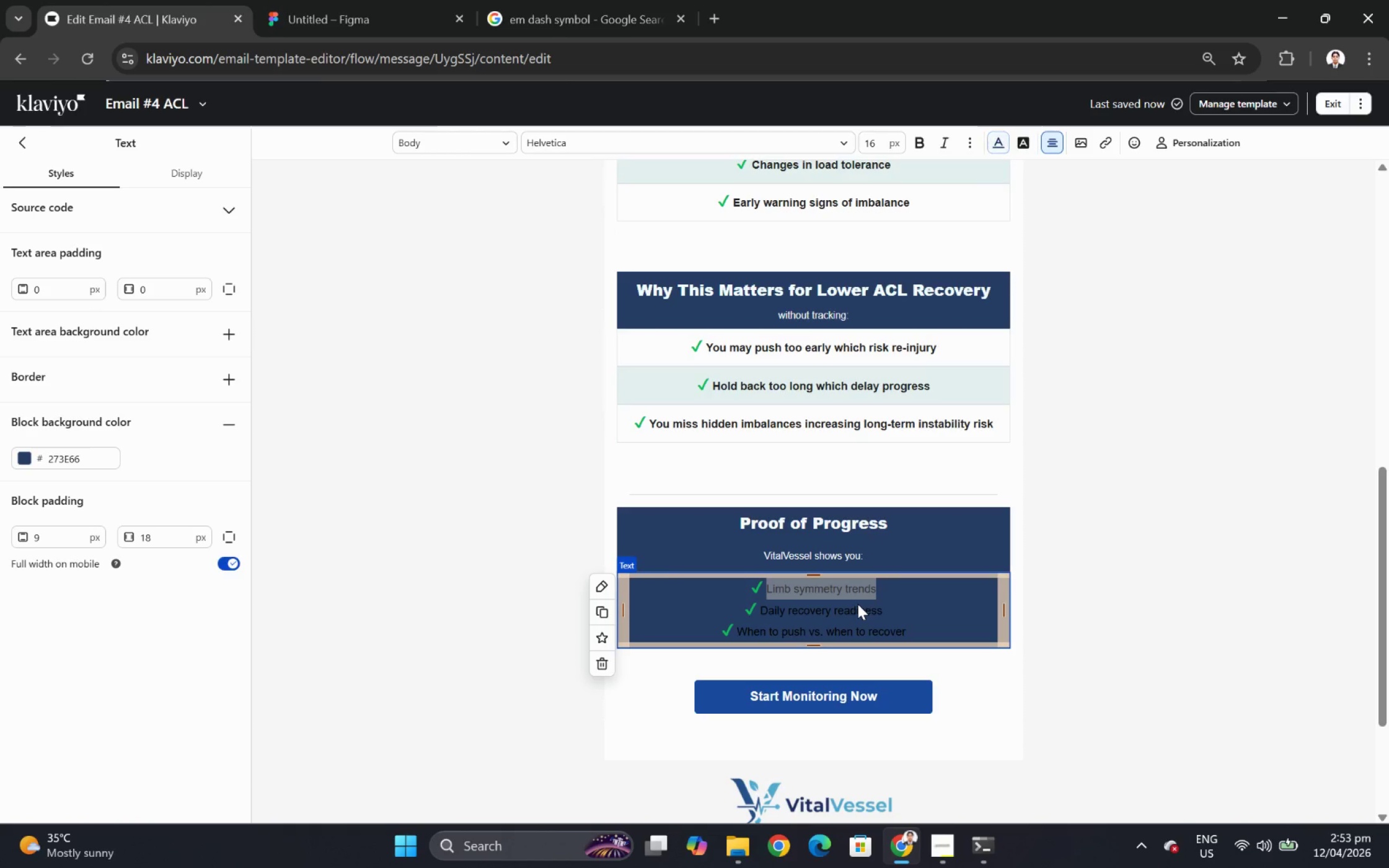 
double_click([857, 603])
 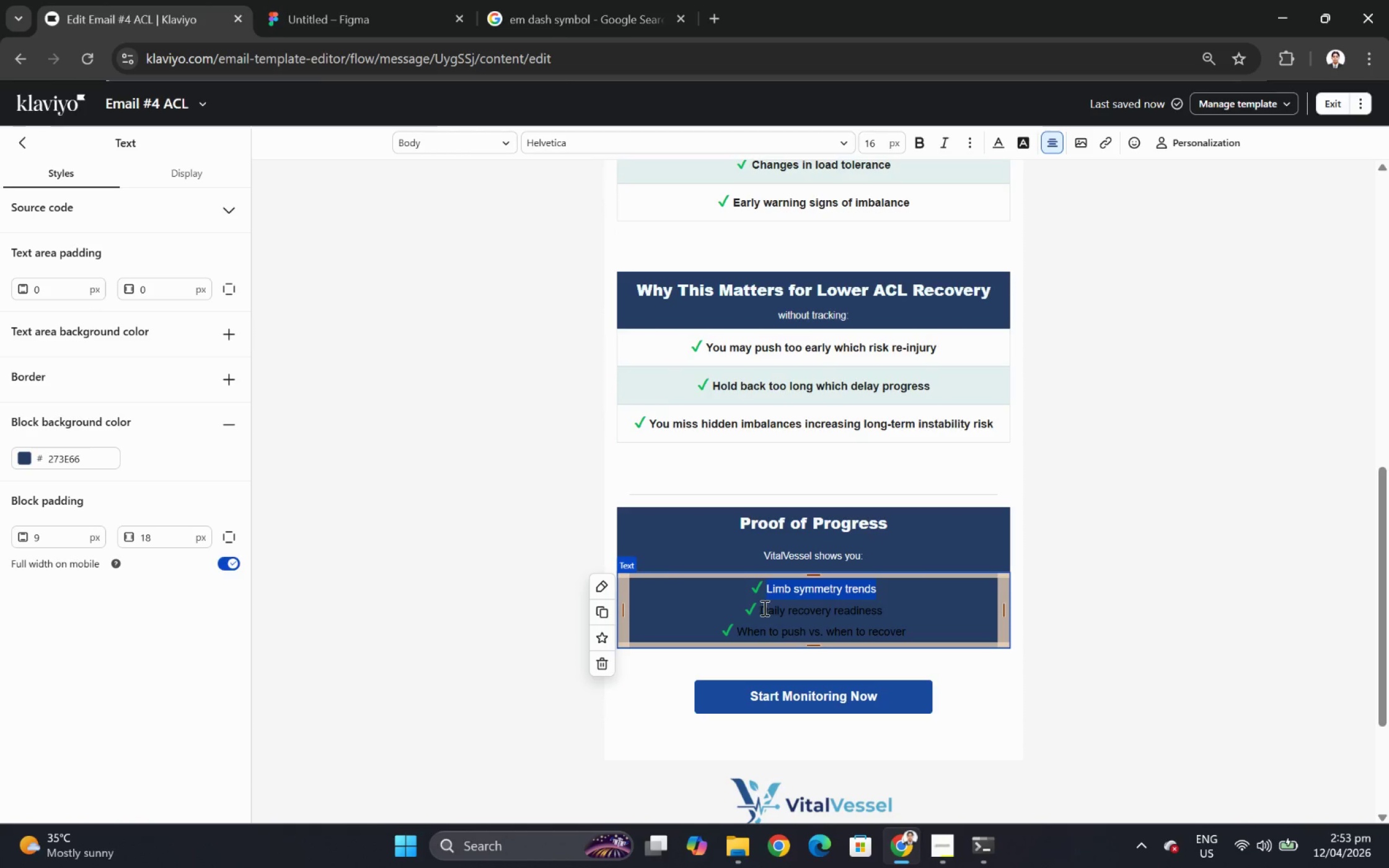 
left_click_drag(start_coordinate=[757, 607], to_coordinate=[899, 608])
 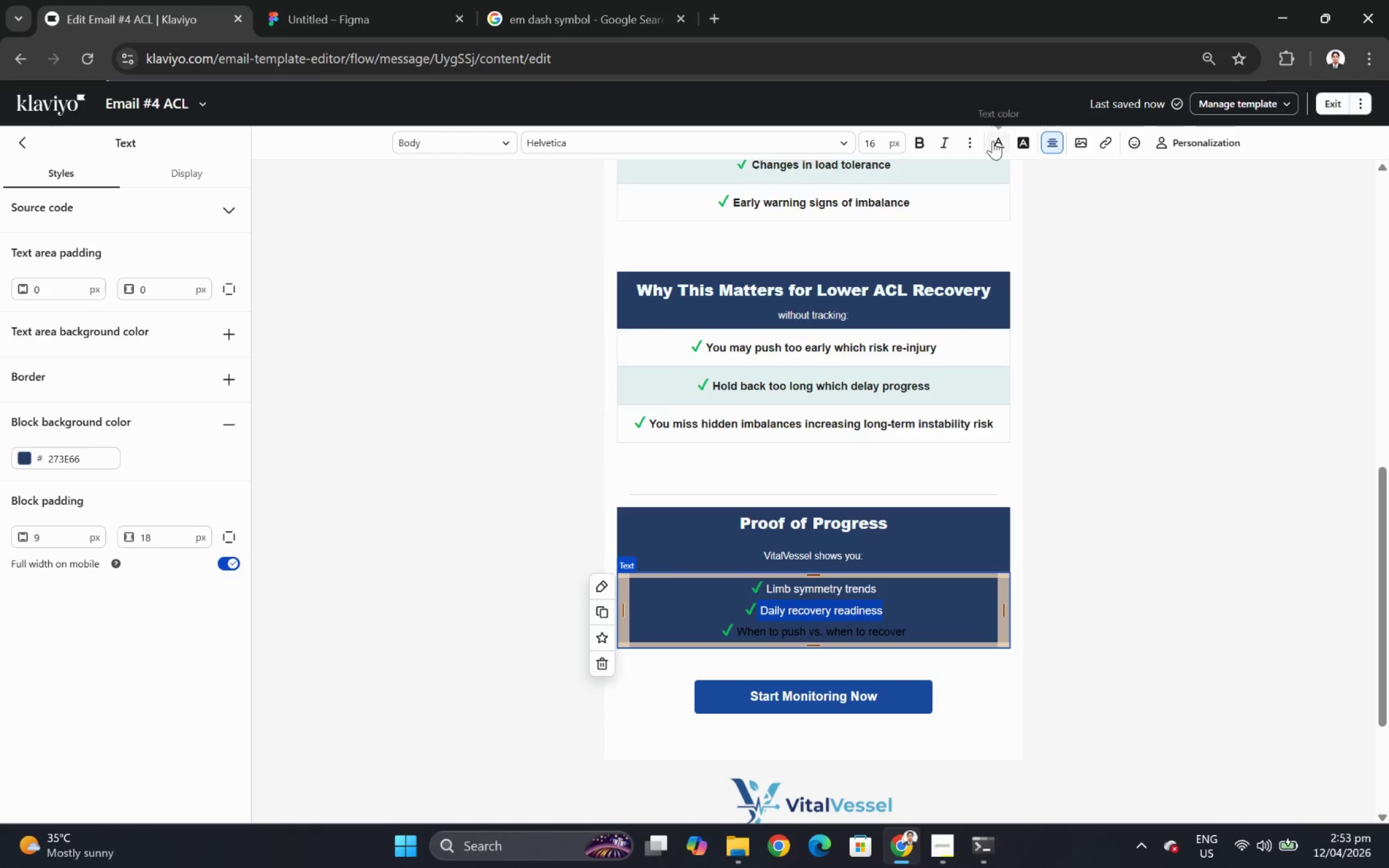 
left_click([992, 141])
 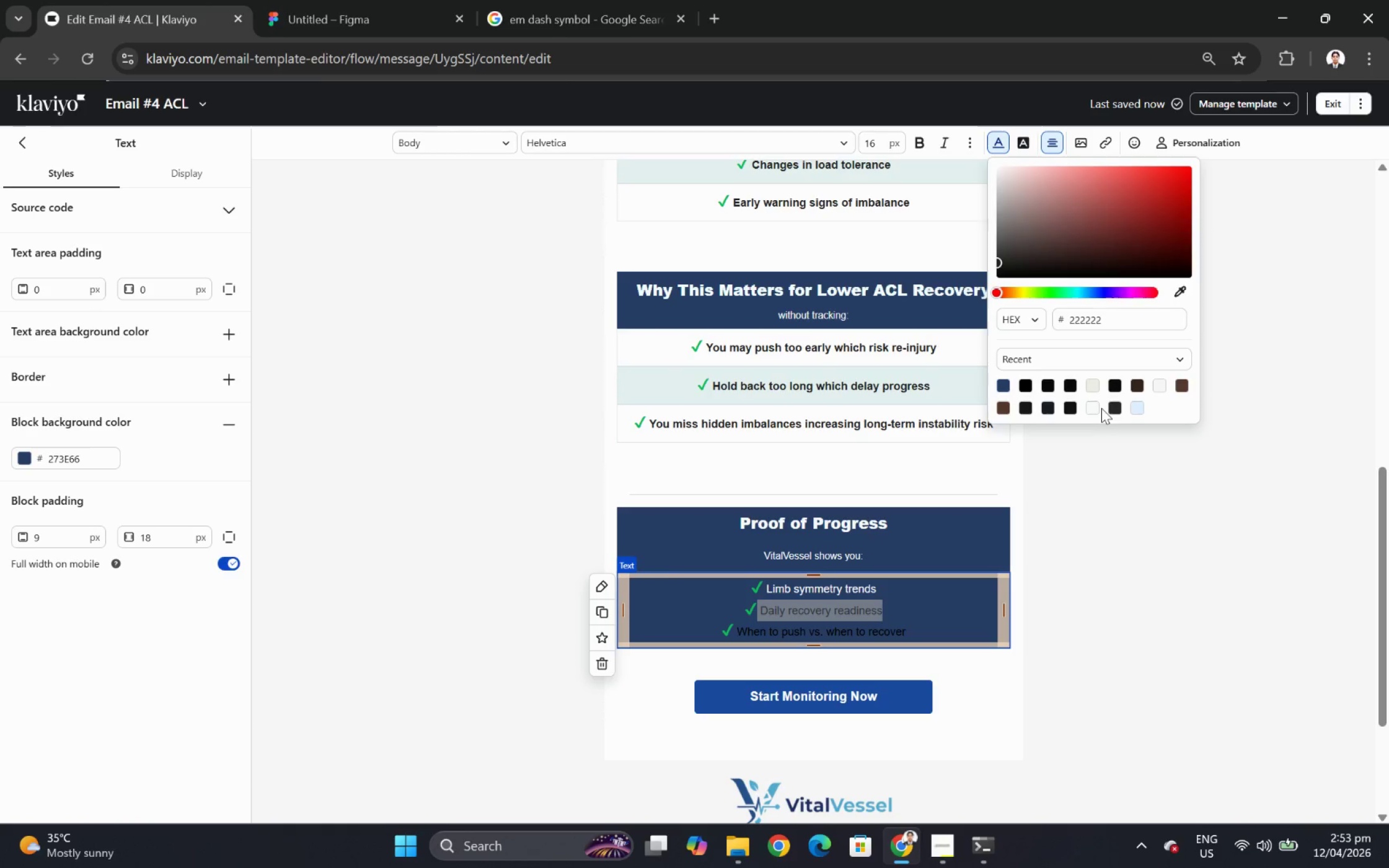 
left_click([1095, 408])
 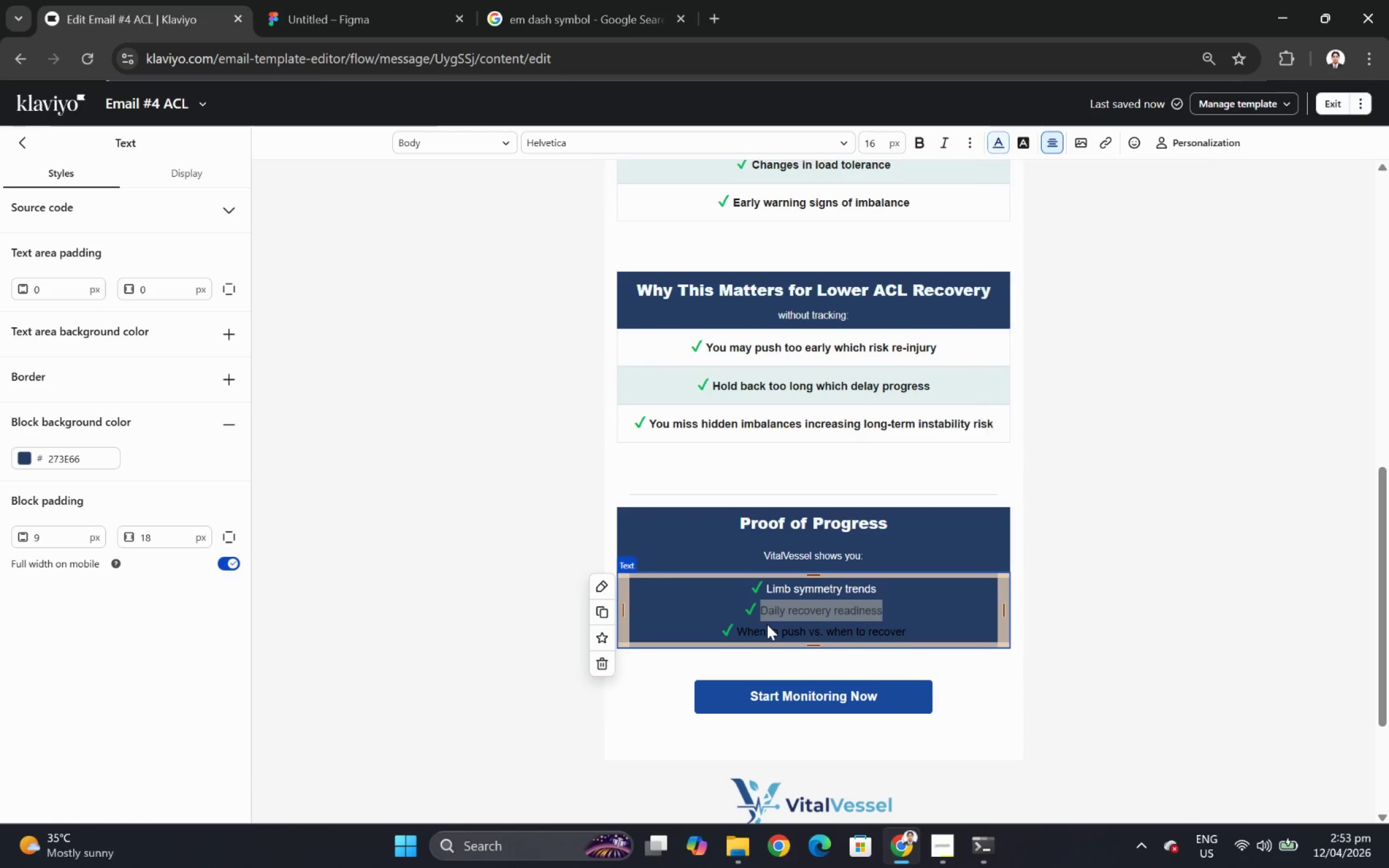 
double_click([754, 629])
 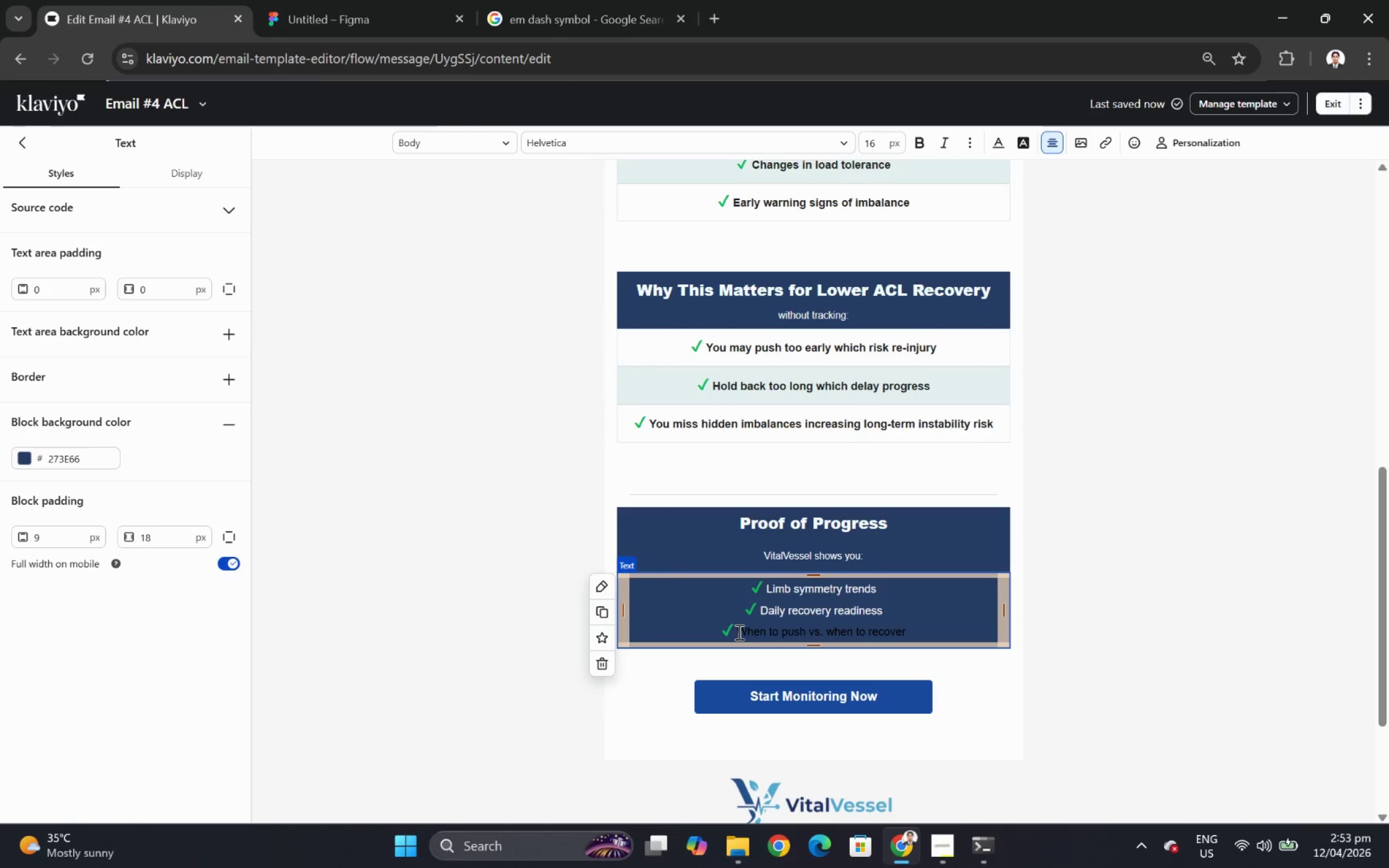 
left_click_drag(start_coordinate=[738, 631], to_coordinate=[960, 636])
 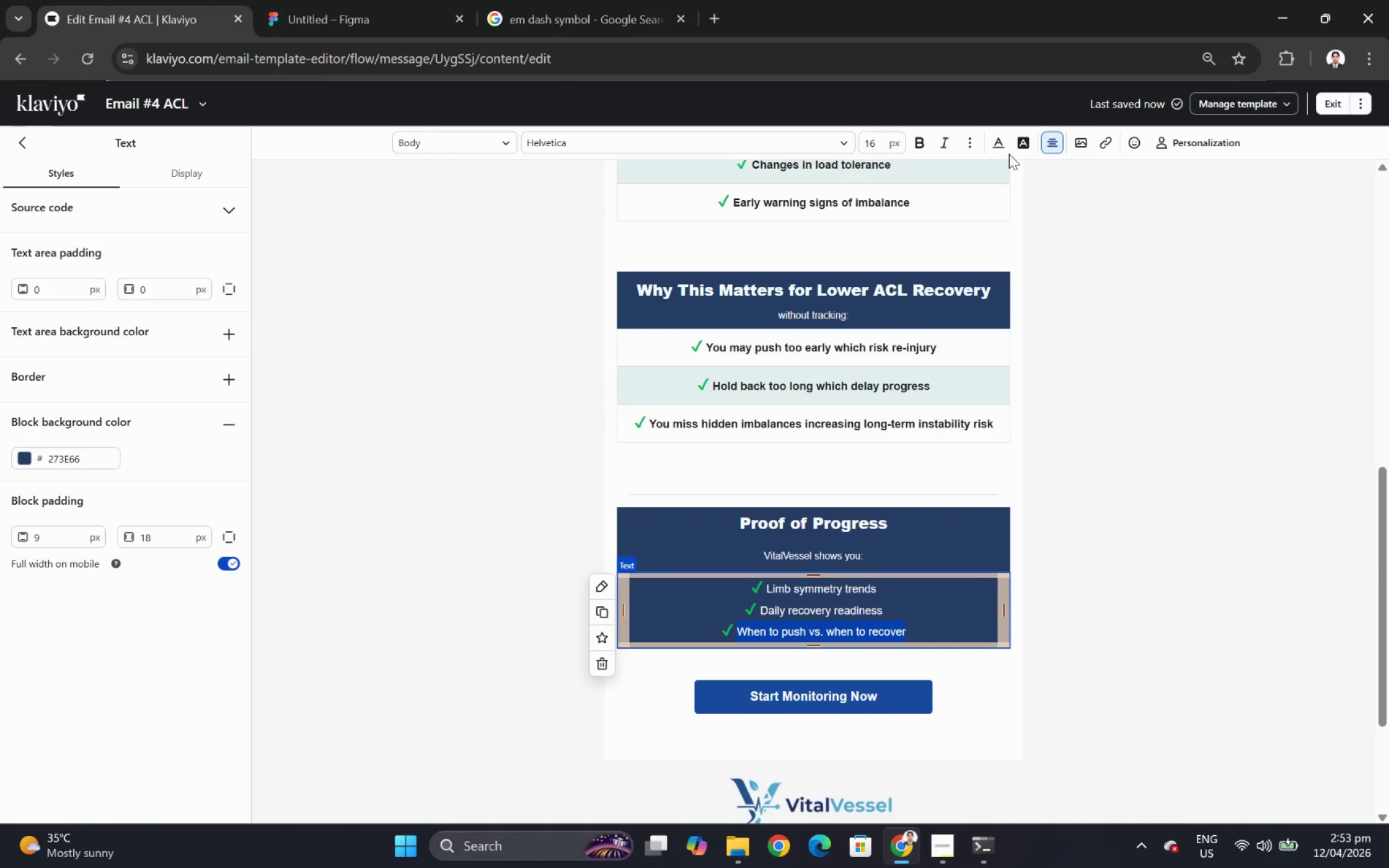 
left_click([1000, 141])
 